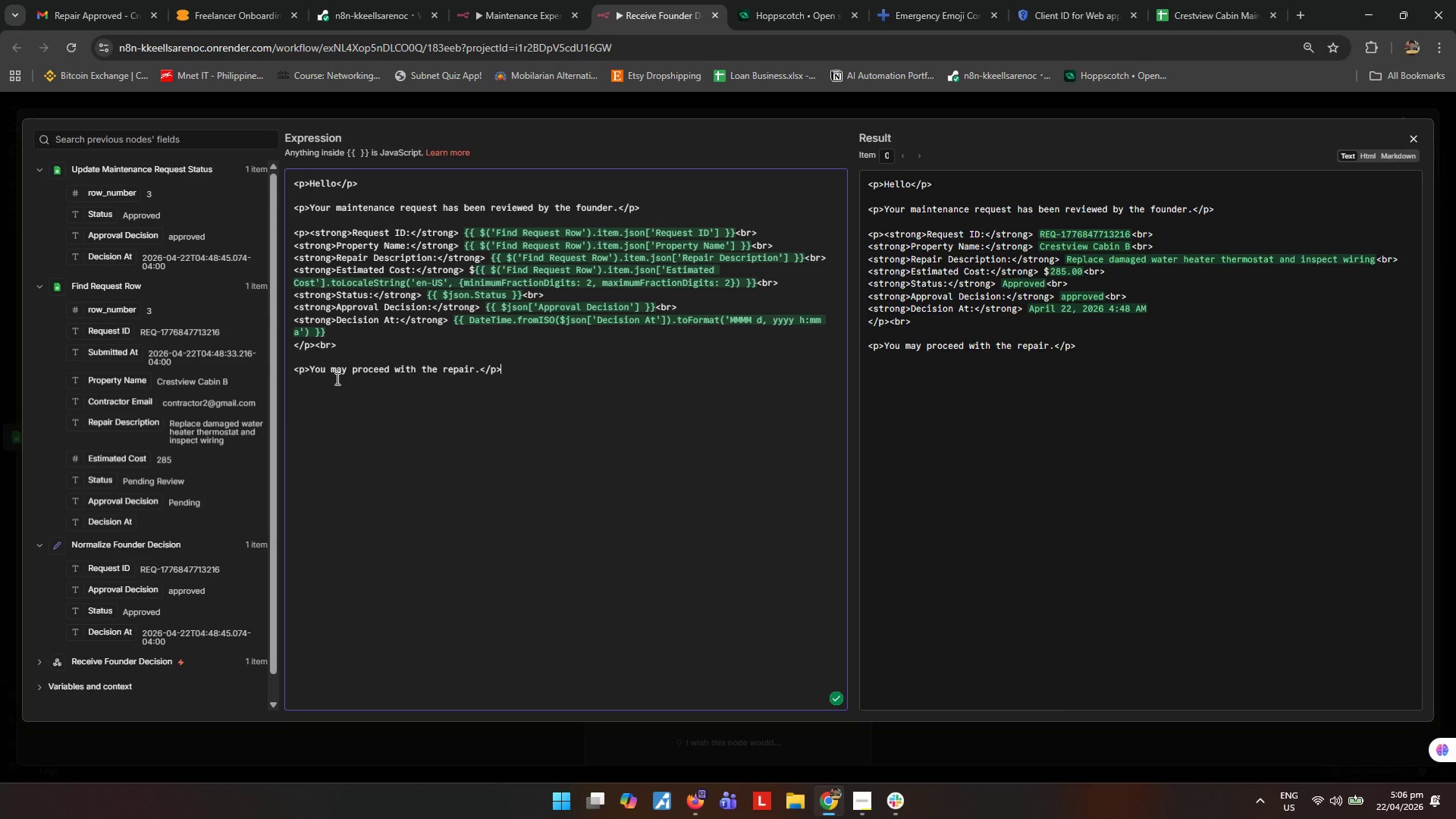 
wait(9.34)
 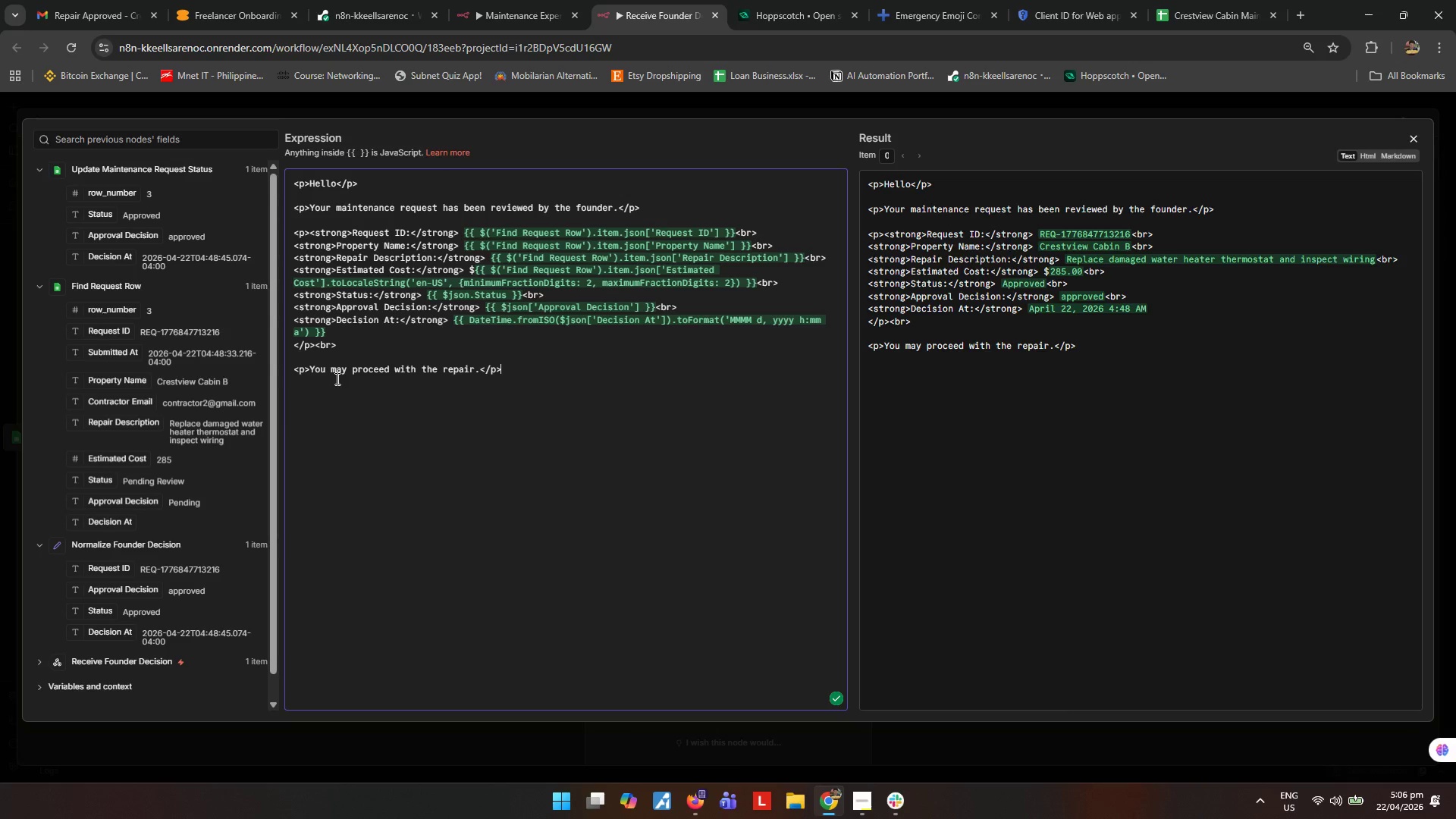 
key(Backspace)
 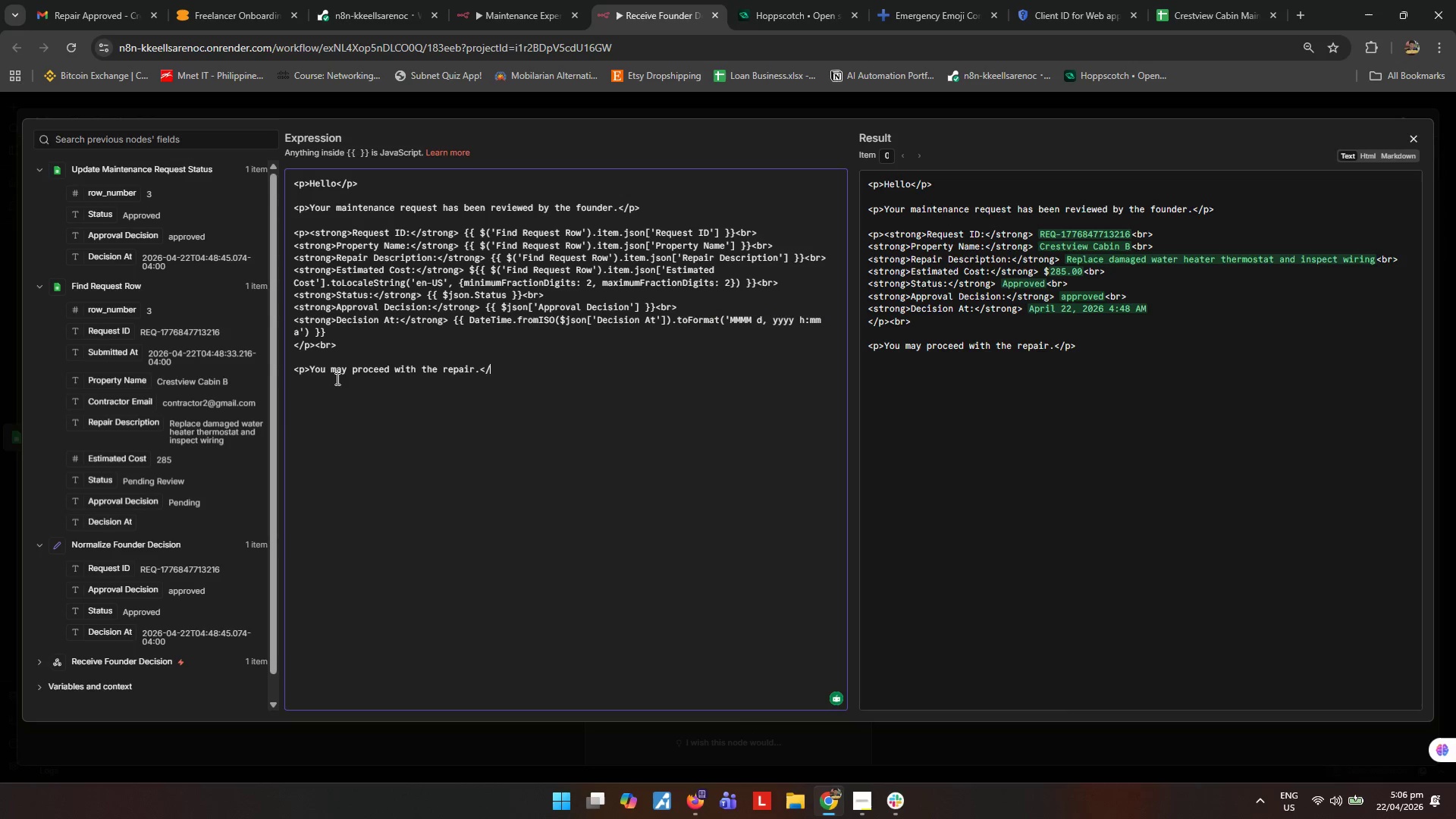 
key(Backspace)
 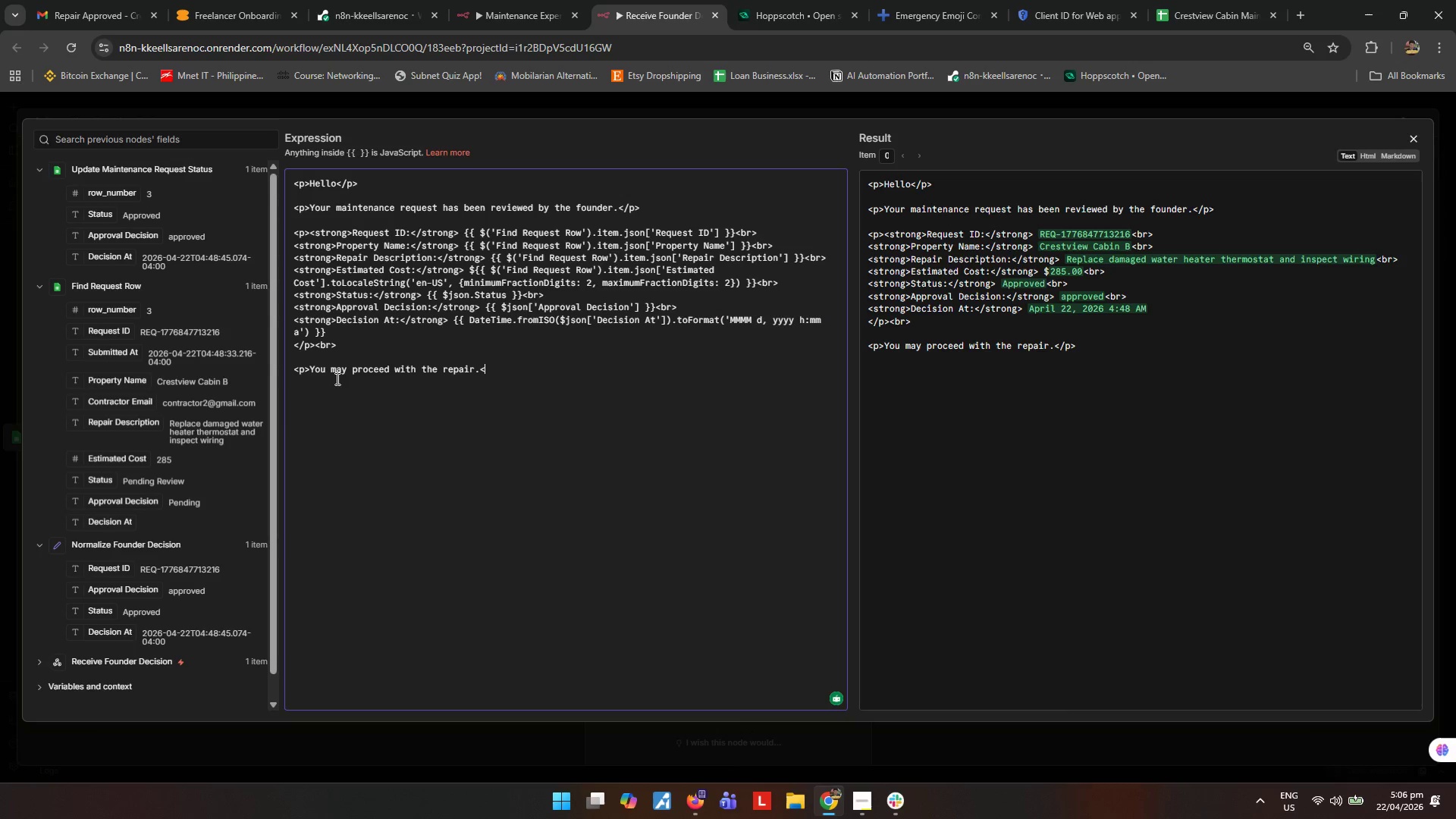 
key(Backspace)
 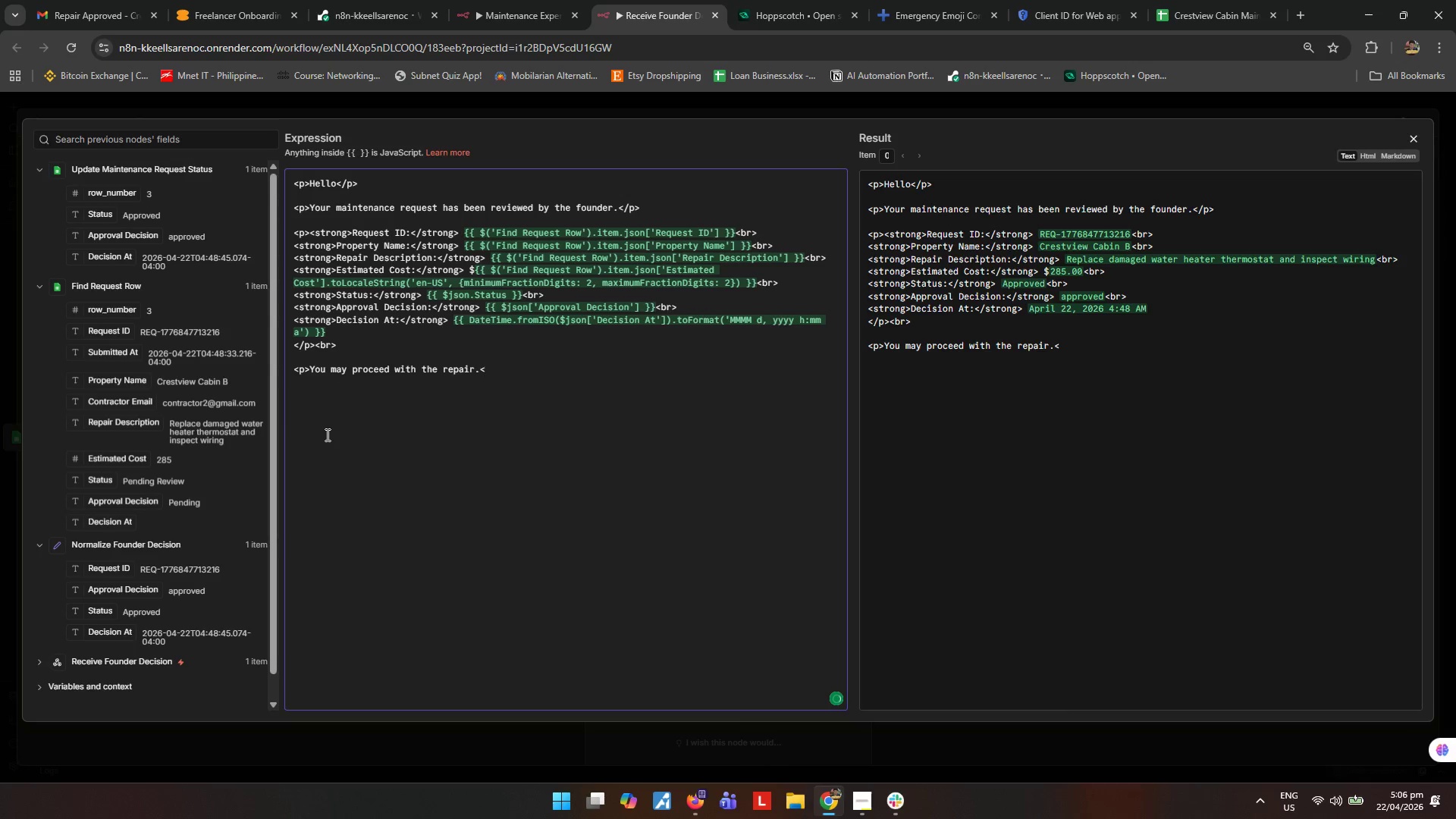 
key(Backspace)
 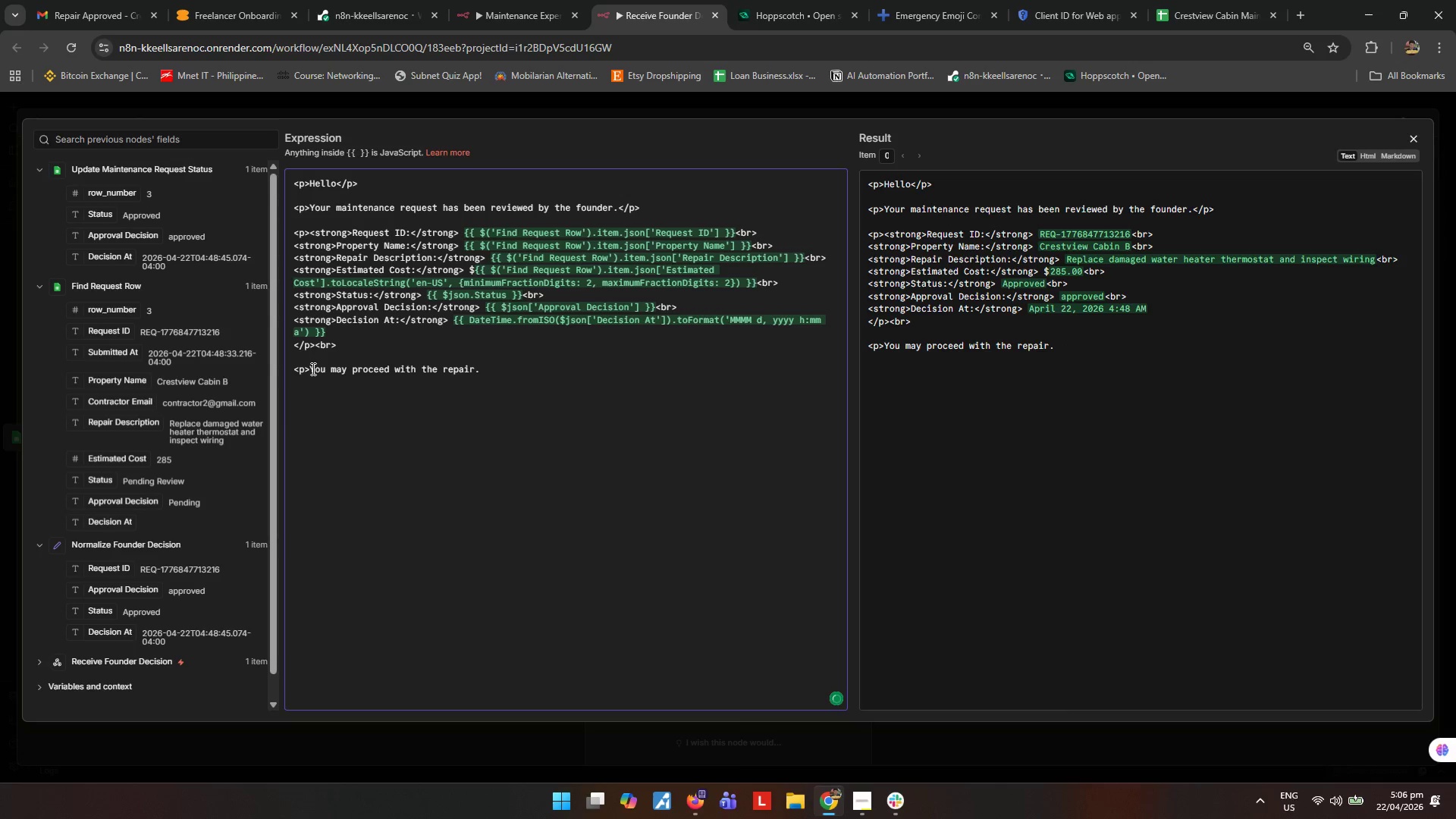 
left_click_drag(start_coordinate=[312, 369], to_coordinate=[283, 370])
 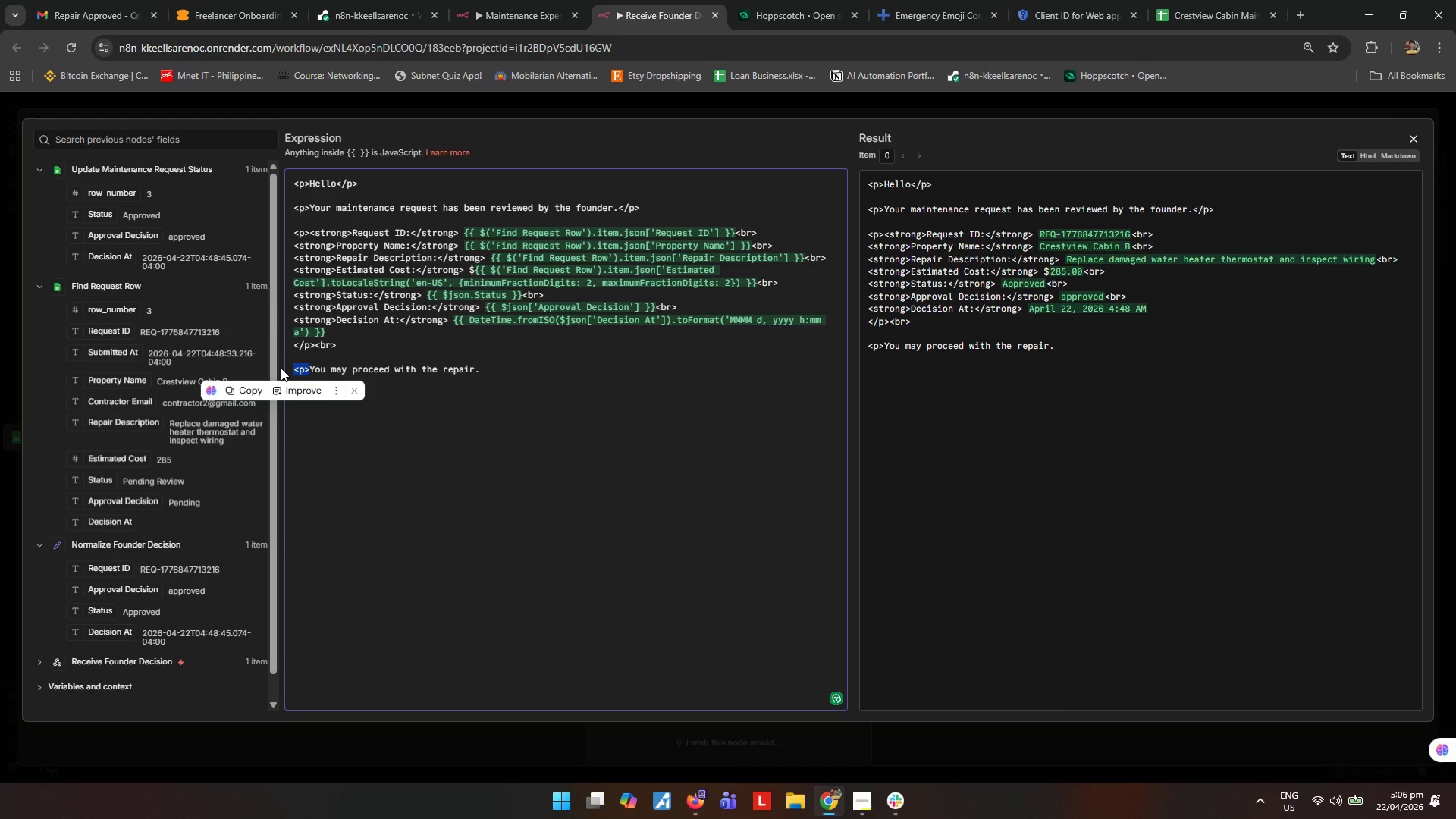 
wait(5.73)
 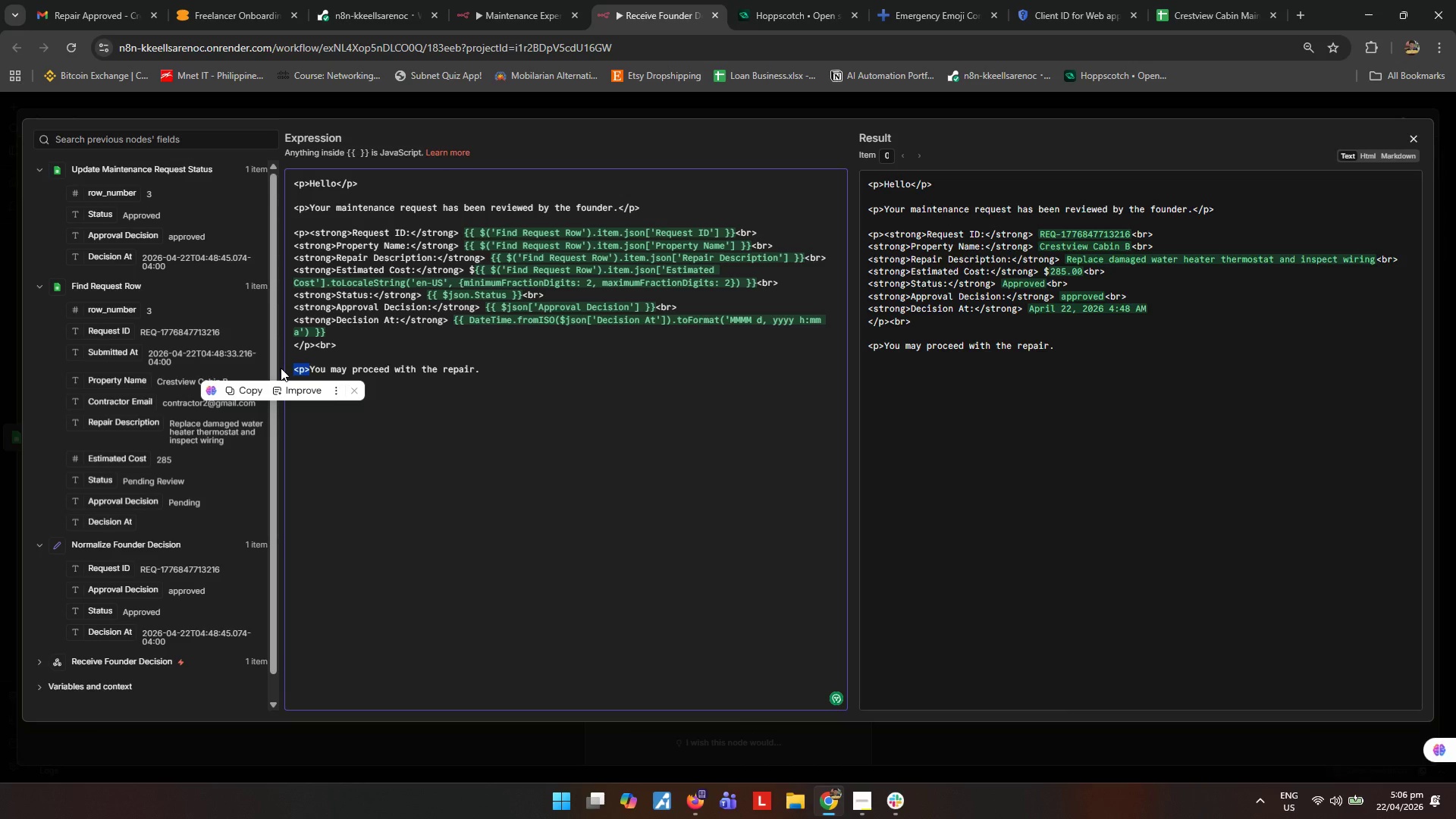 
hold_key(key=Backspace, duration=1.31)
 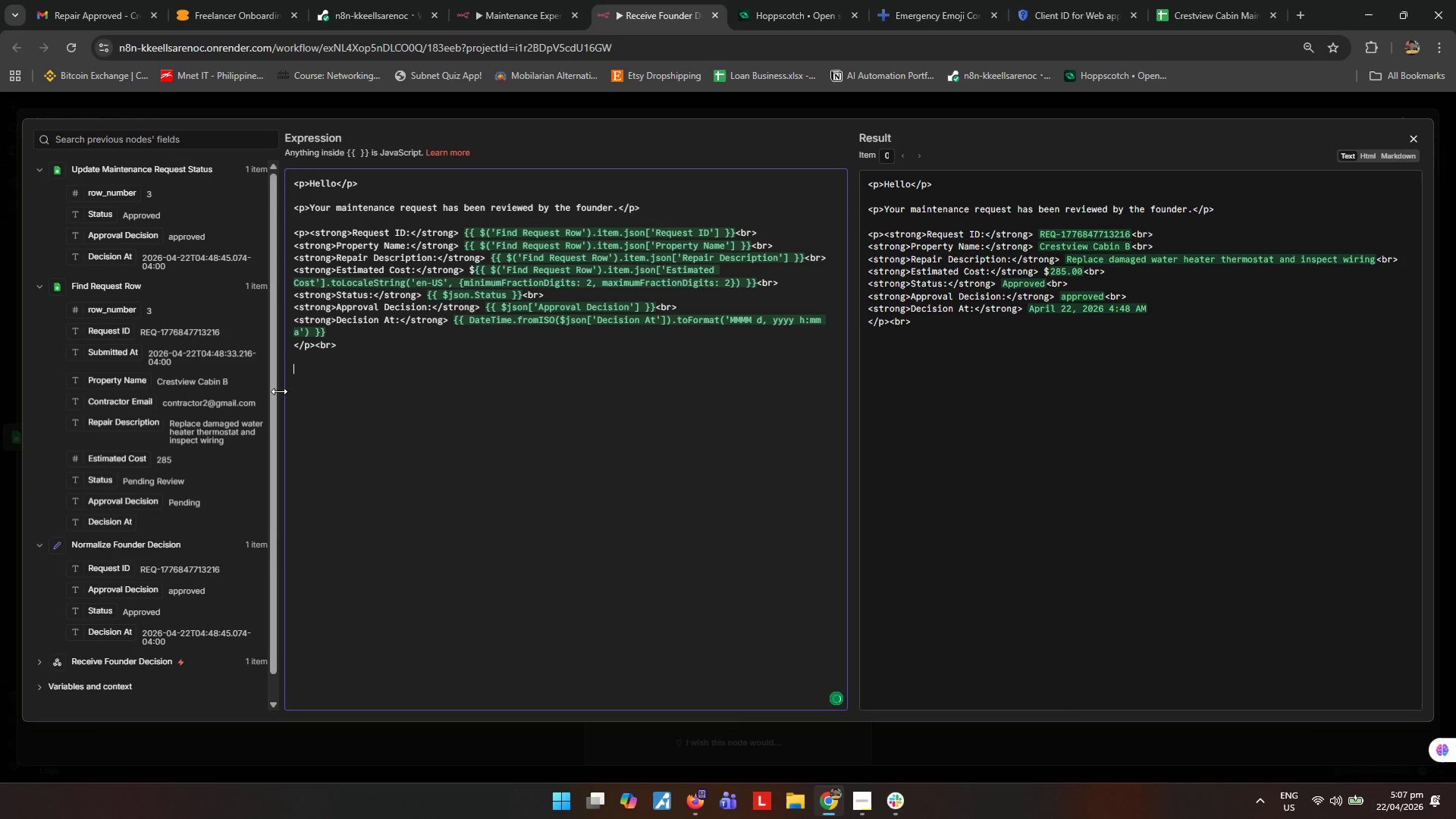 
left_click_drag(start_coordinate=[483, 369], to_coordinate=[279, 366])
 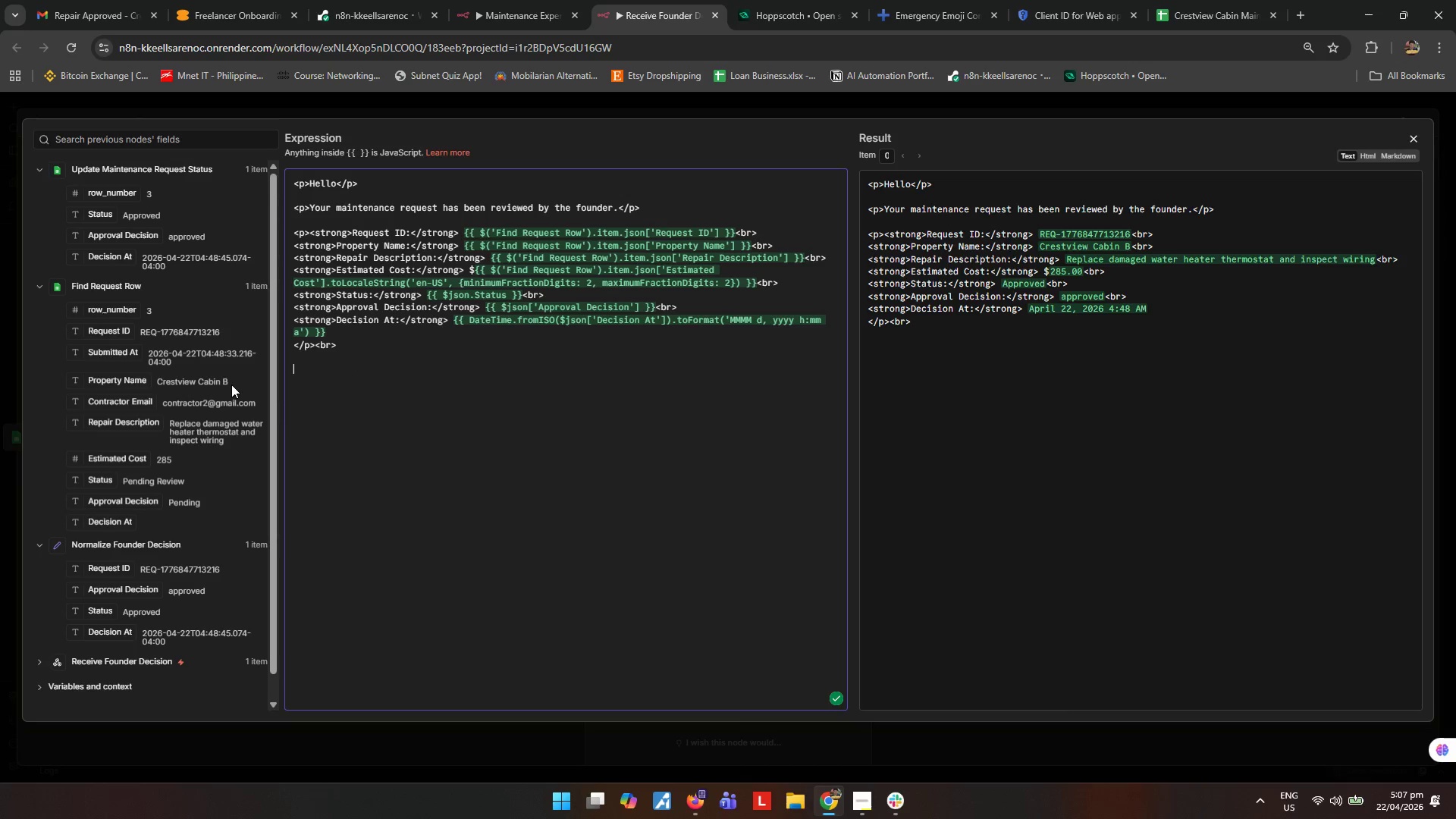 
scroll: coordinate [231, 384], scroll_direction: up, amount: 4.0
 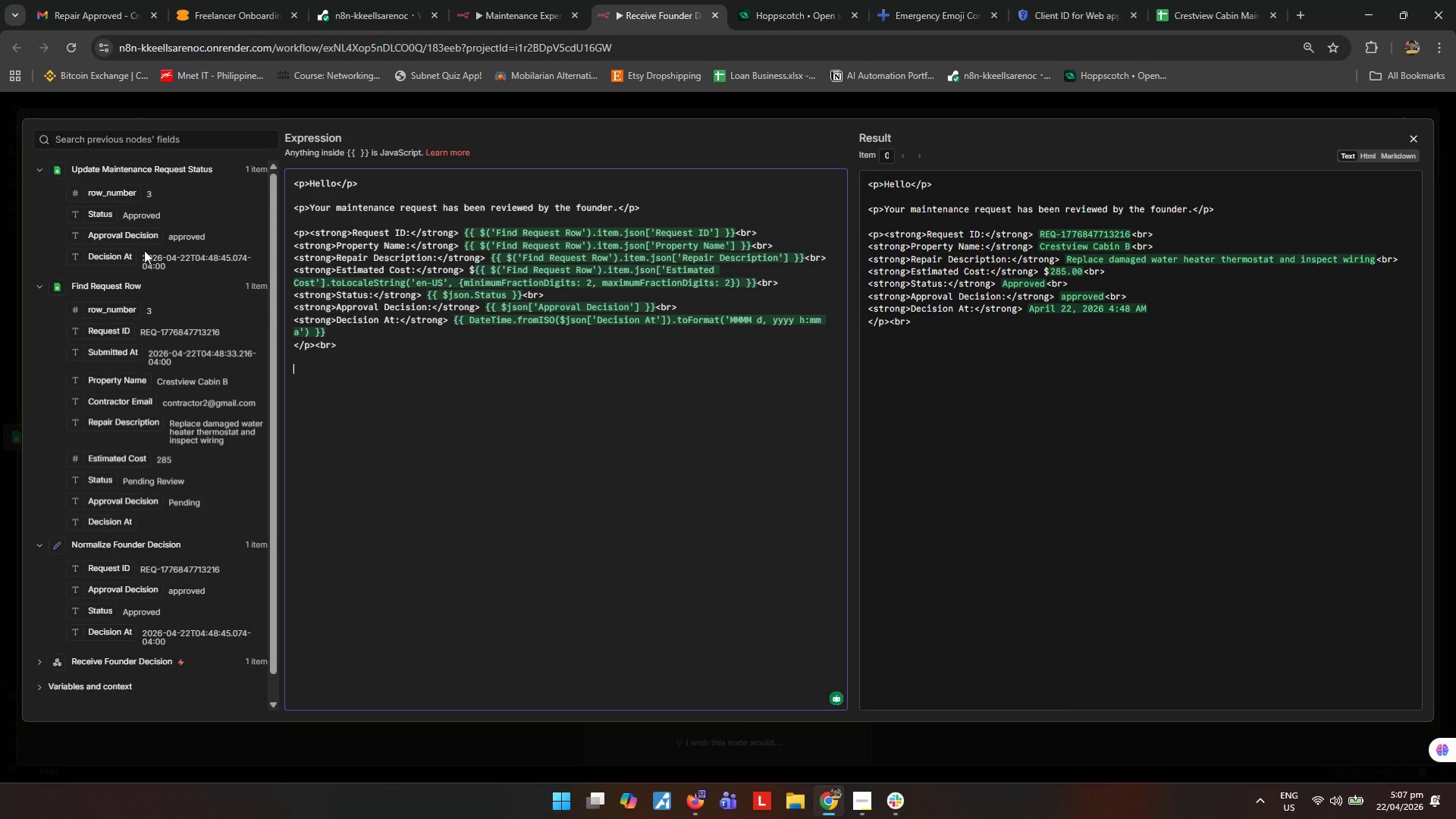 
left_click_drag(start_coordinate=[130, 233], to_coordinate=[366, 408])
 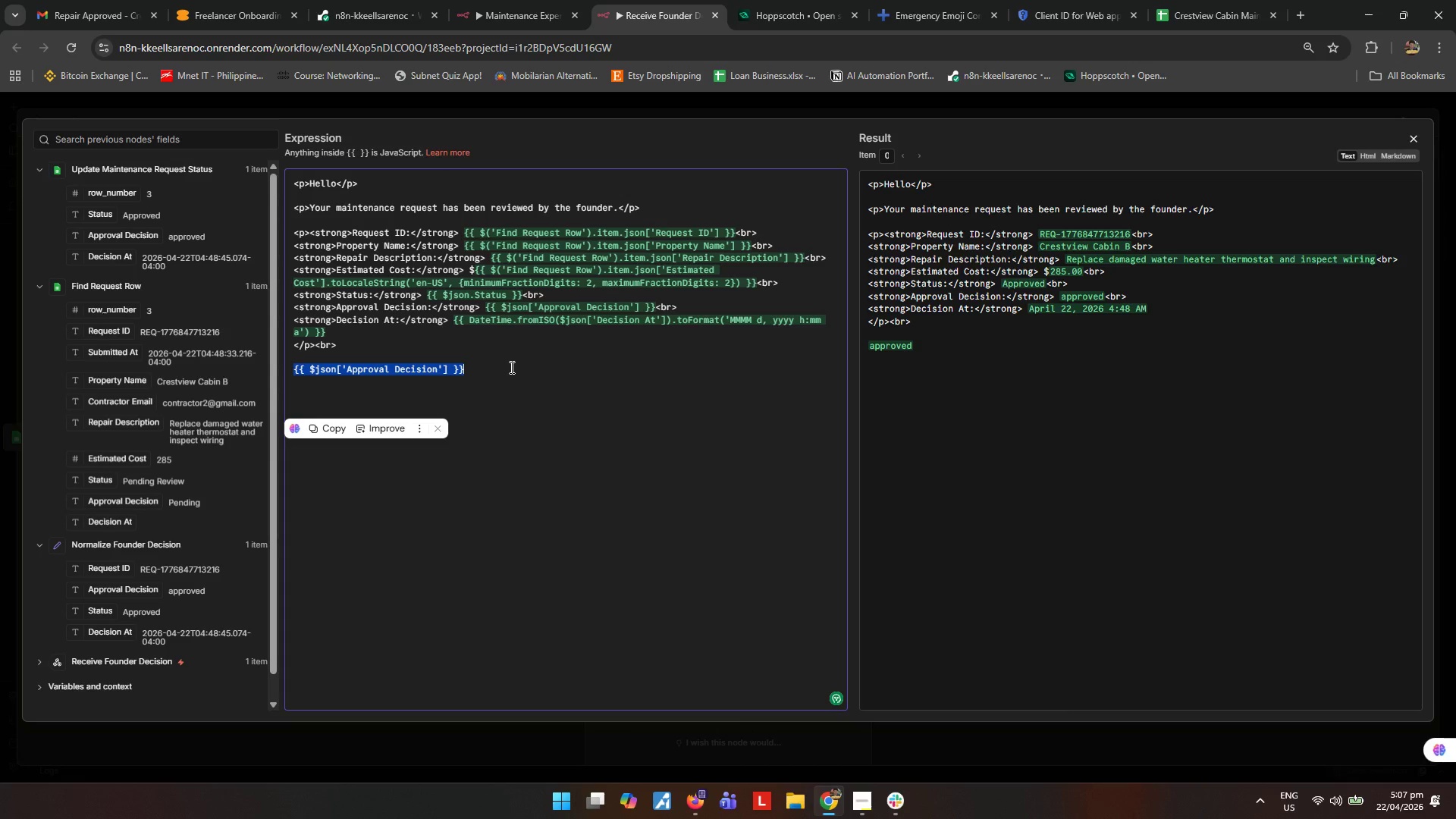 
left_click([510, 367])
 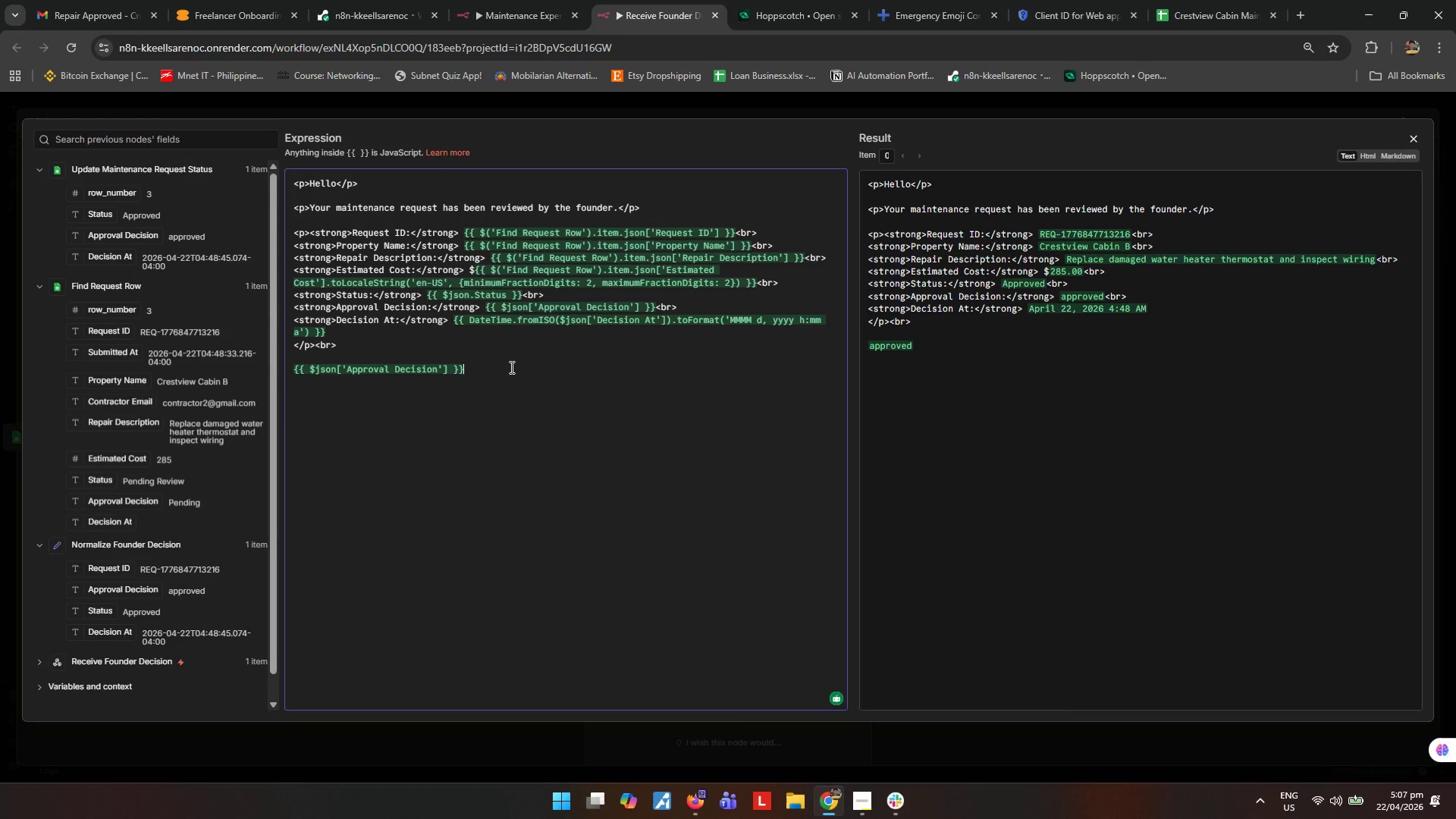 
wait(6.09)
 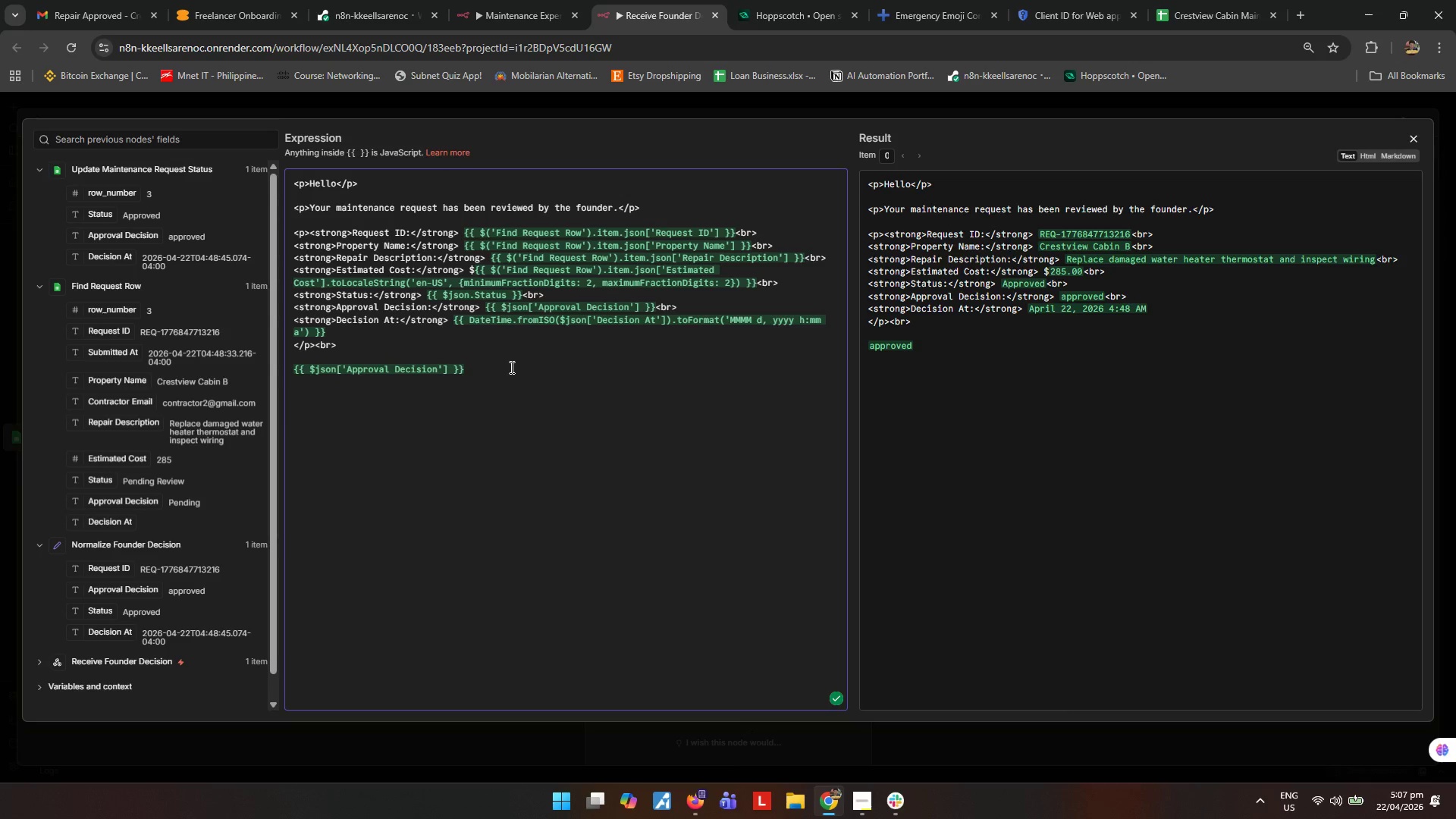 
type( === 'Approved)
 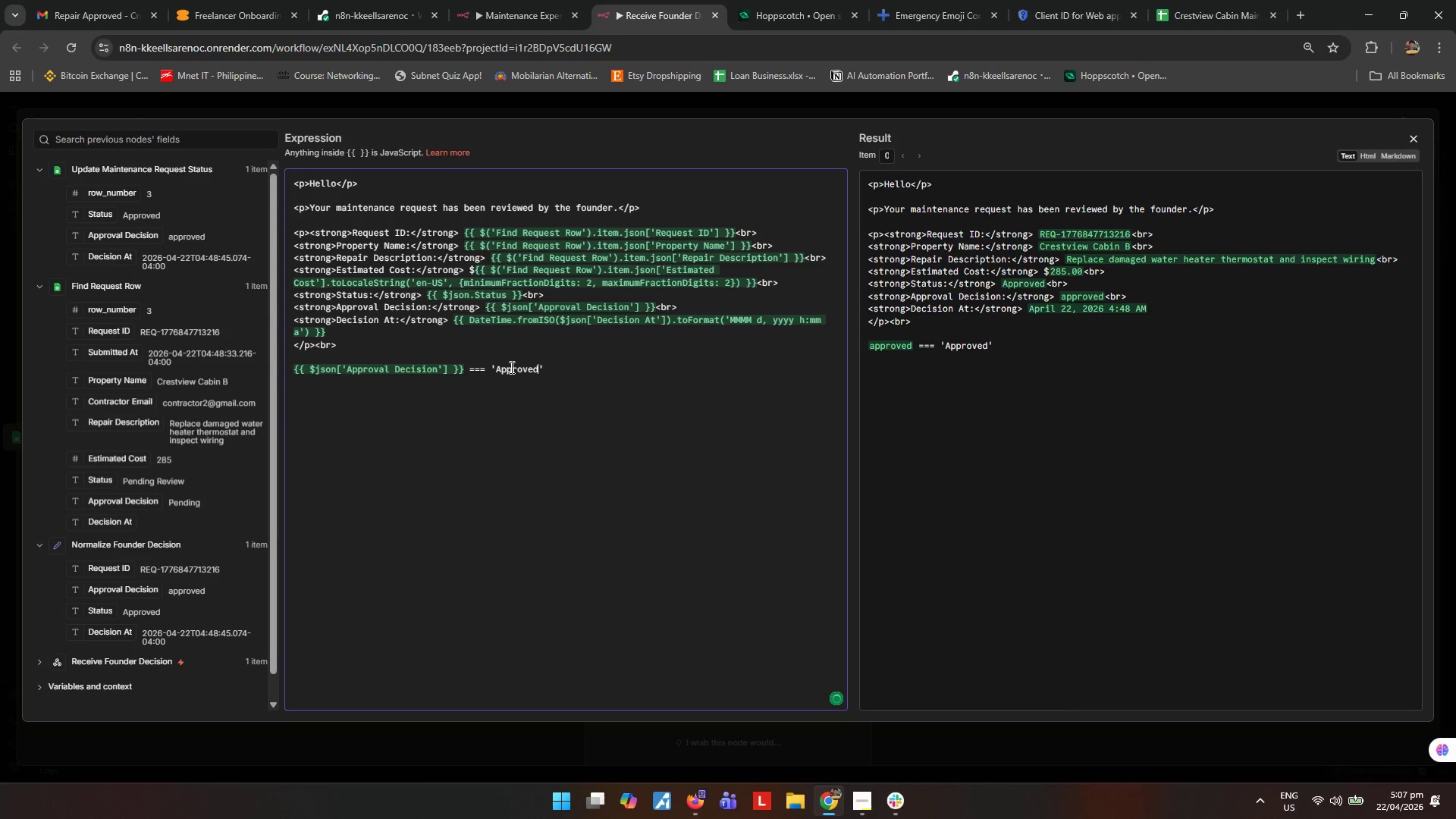 
key(ArrowRight)
 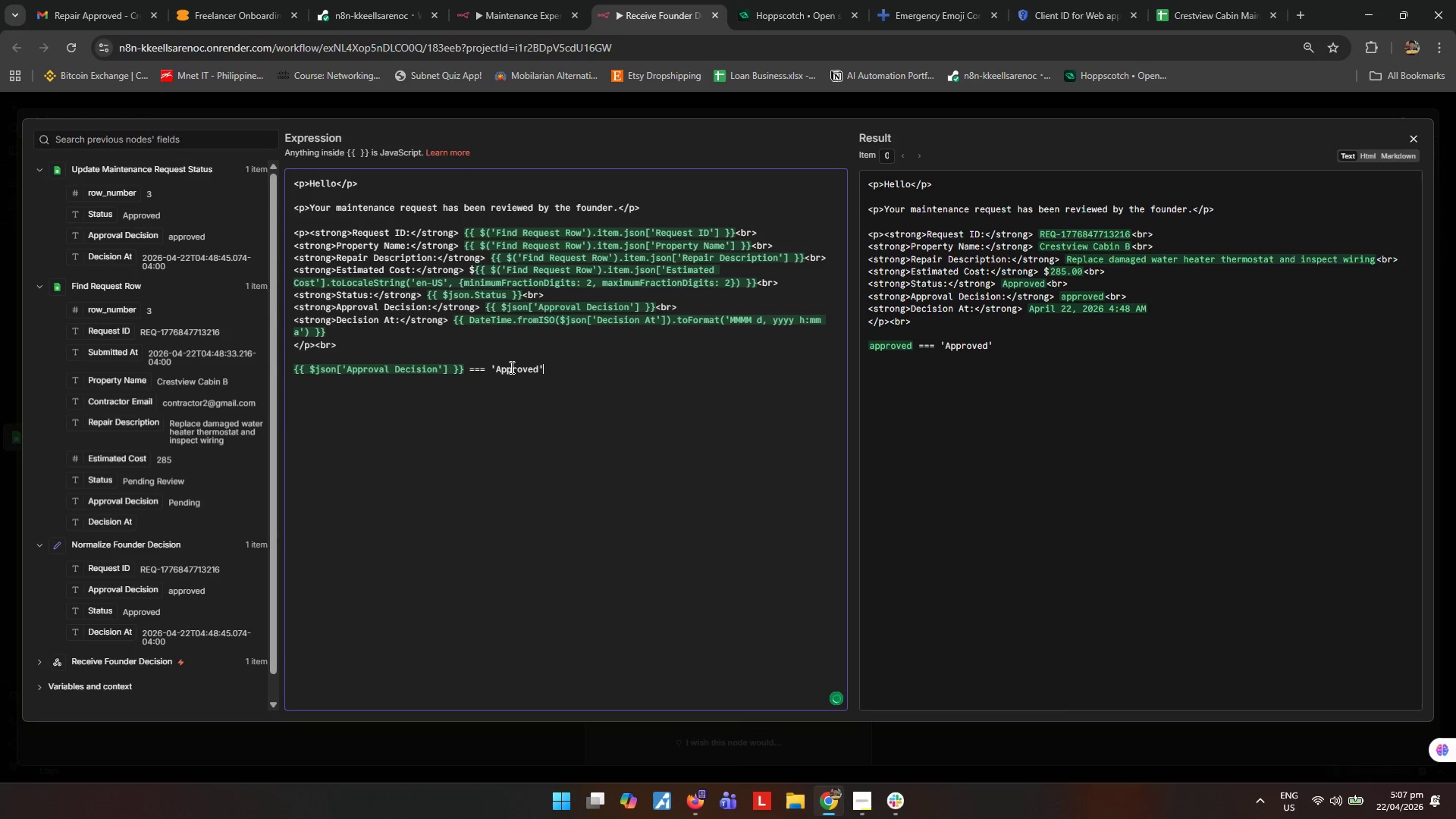 
key(Enter)
 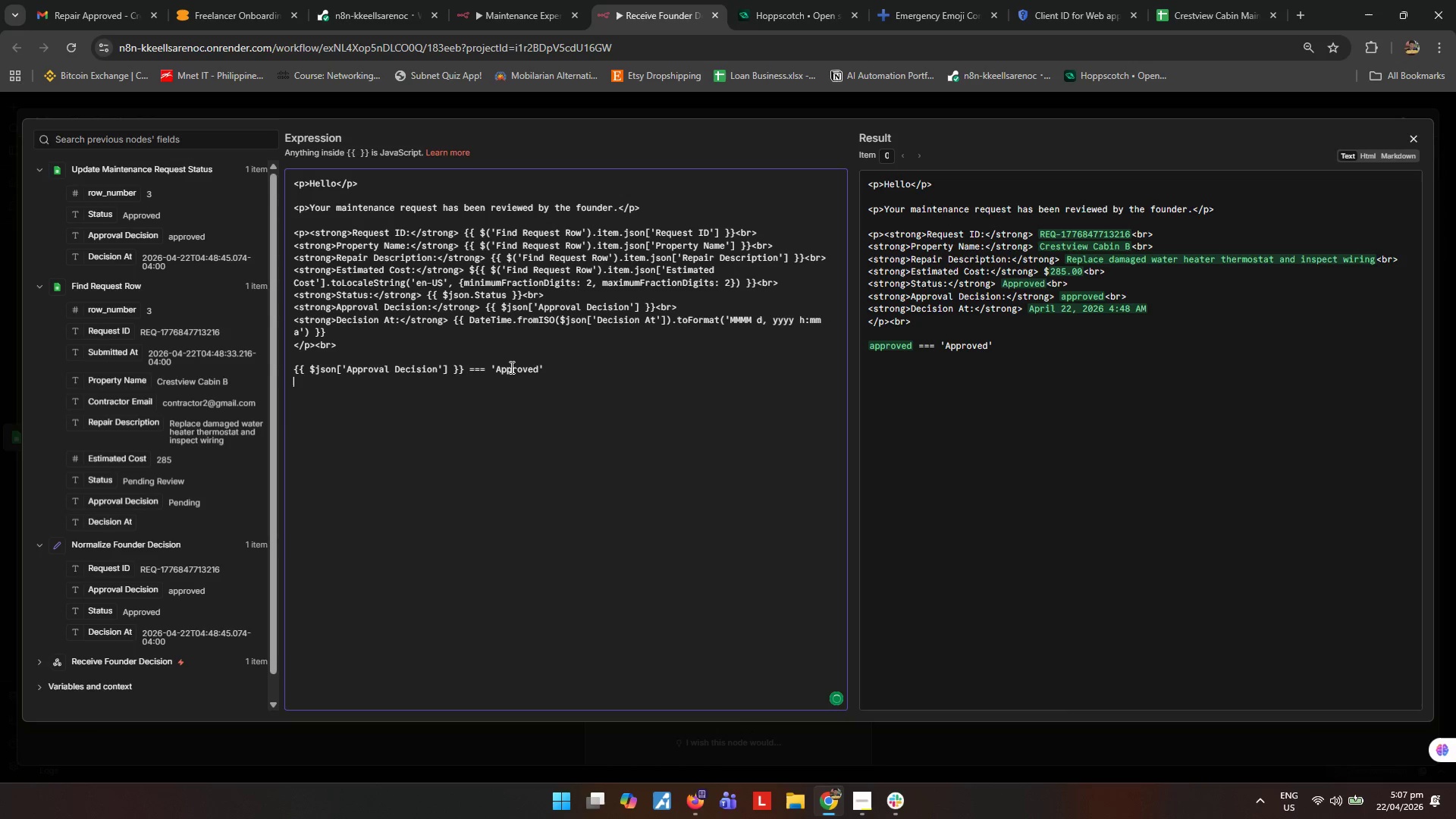 
type(? '<p>You may proceed with the repair)
 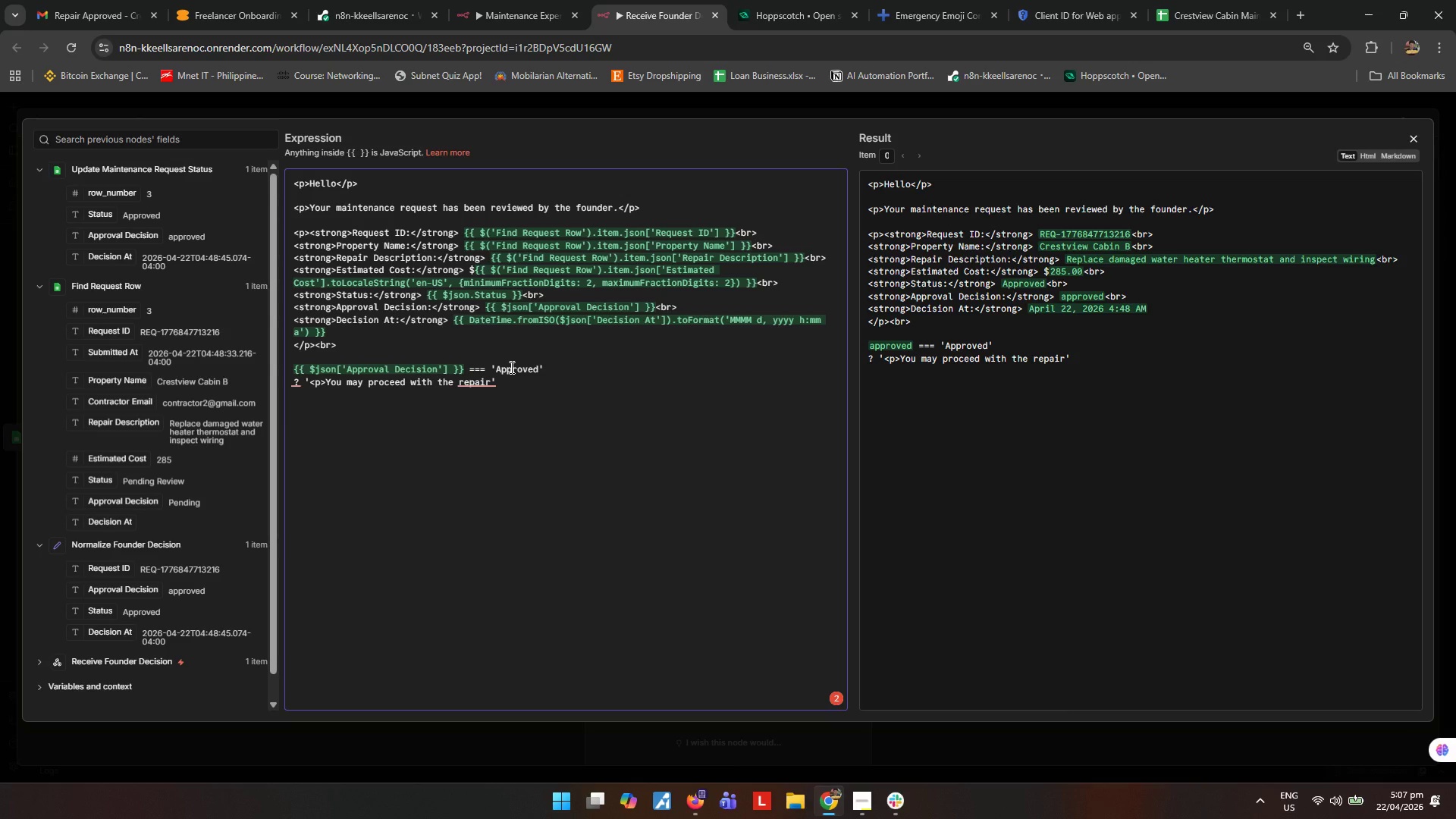 
key(Period)
 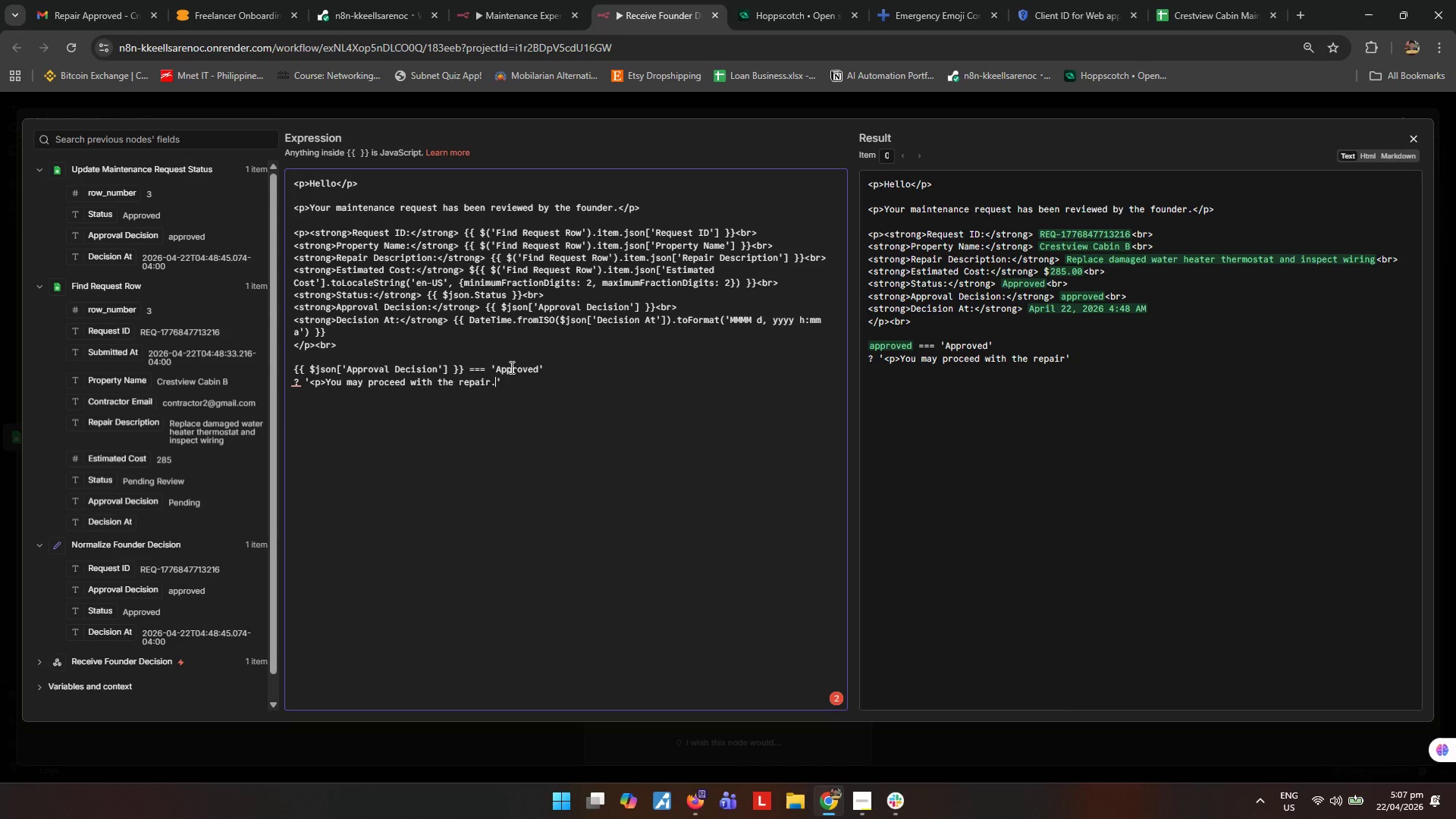 
key(Shift+ShiftRight)
 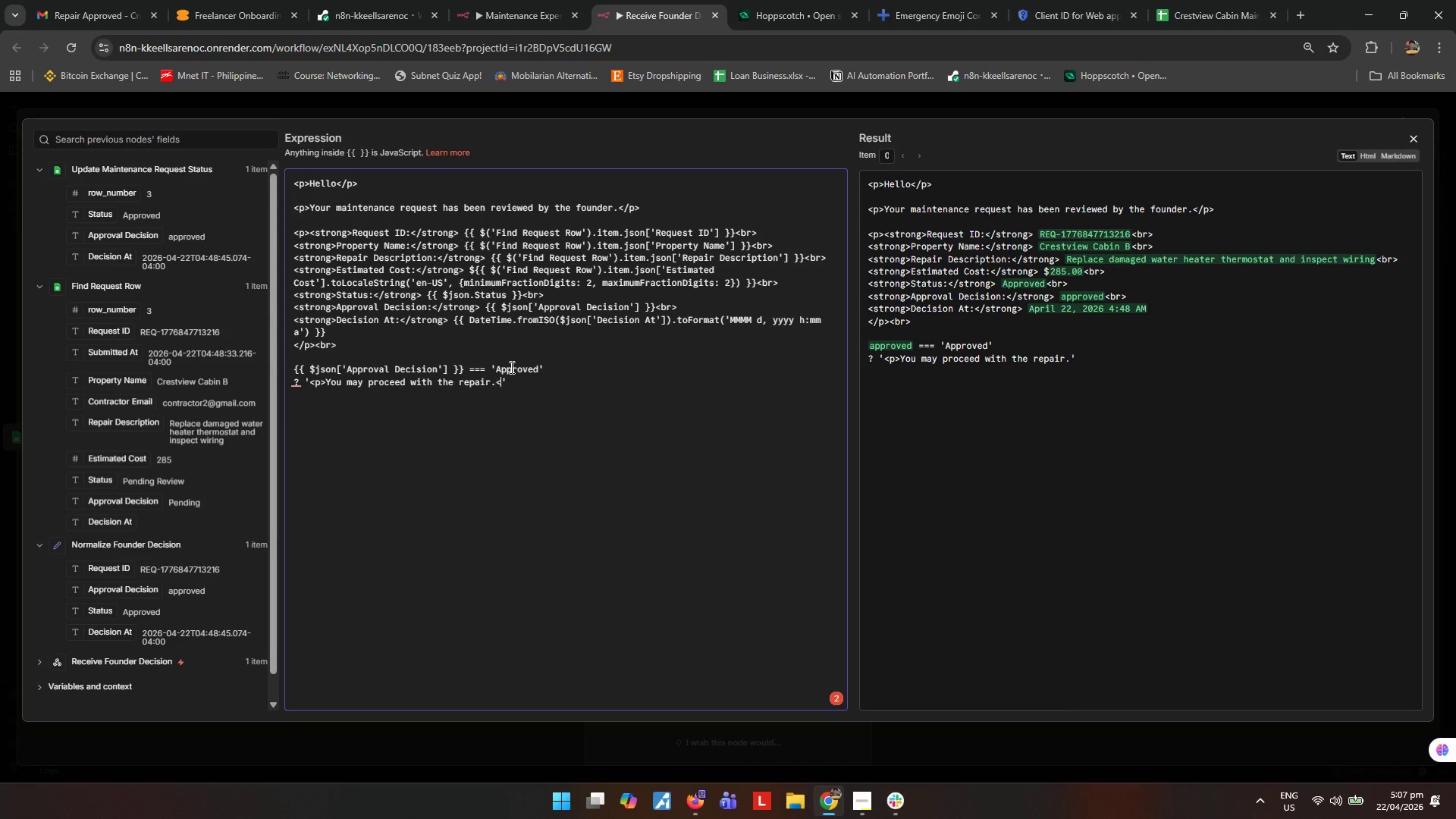 
key(Shift+Comma)
 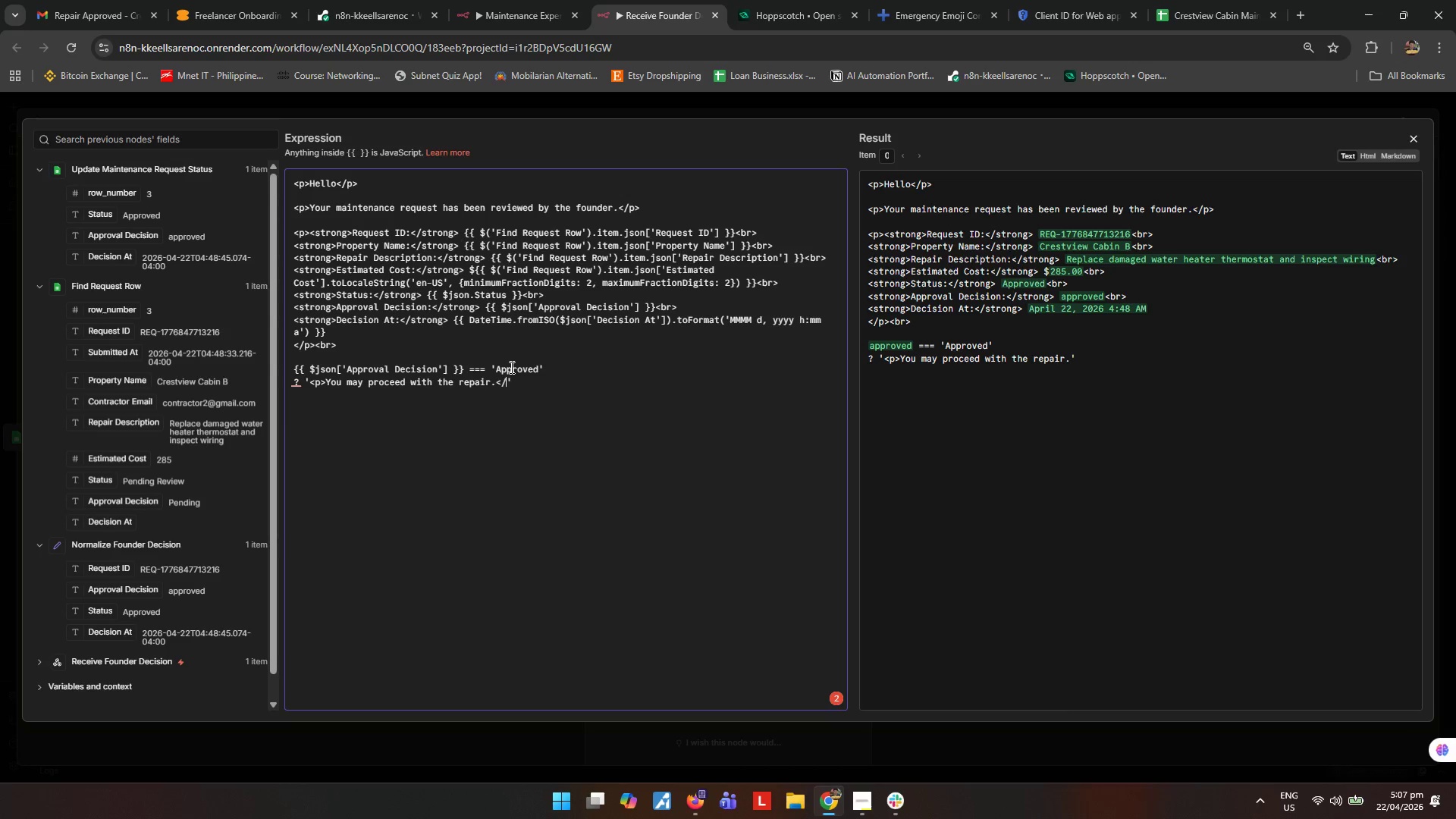 
key(Slash)
 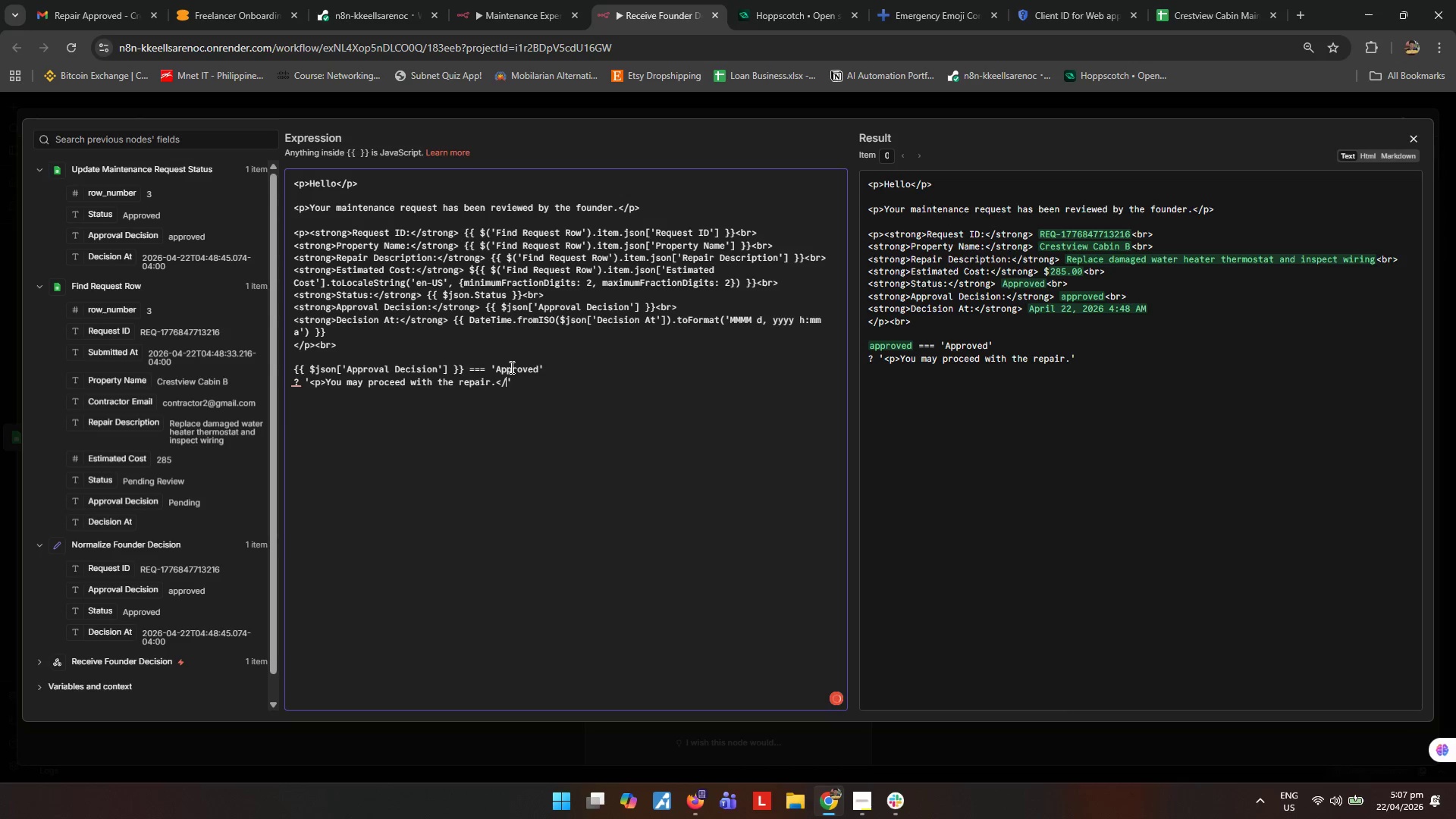 
key(P)
 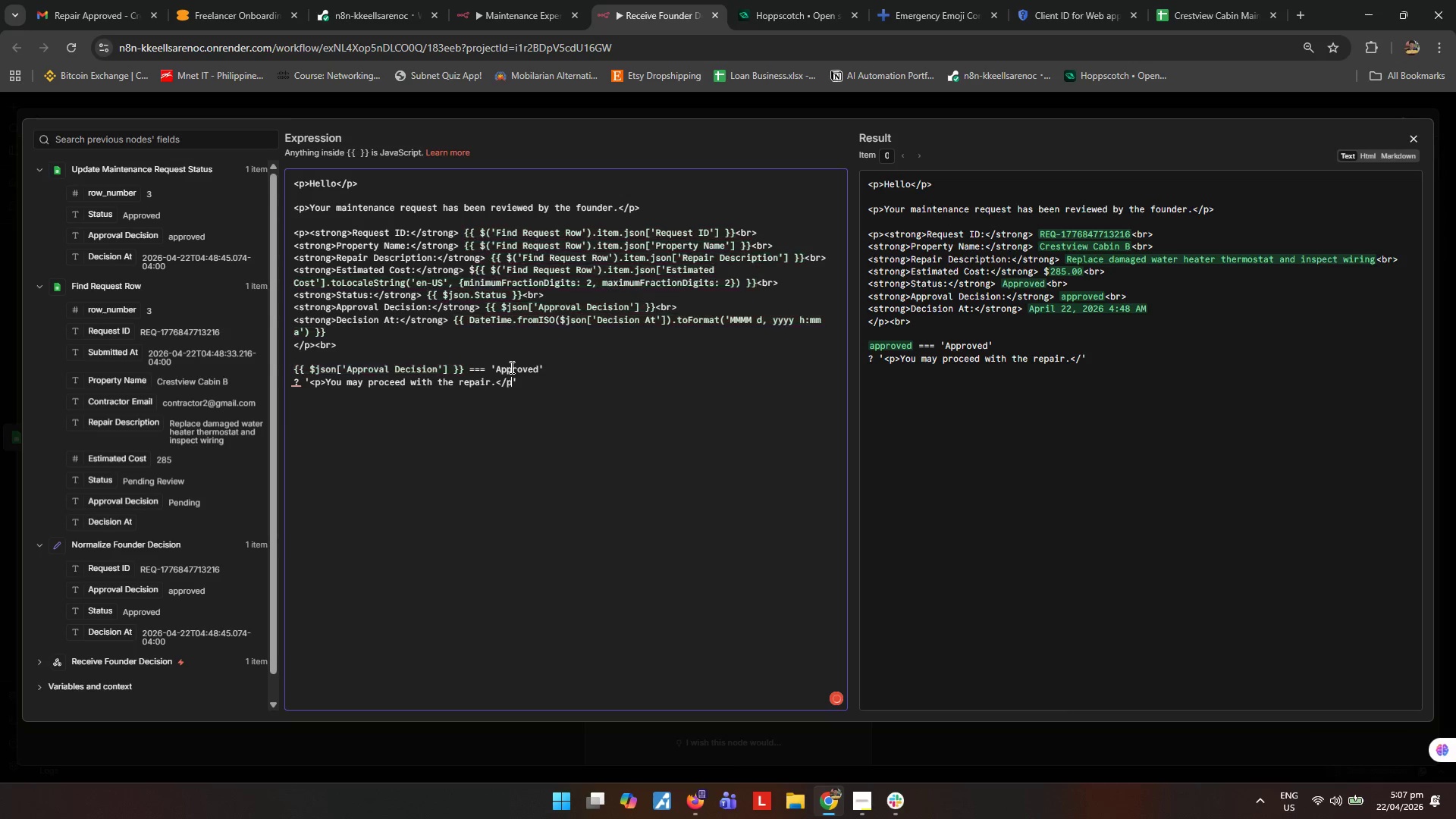 
key(Shift+ShiftRight)
 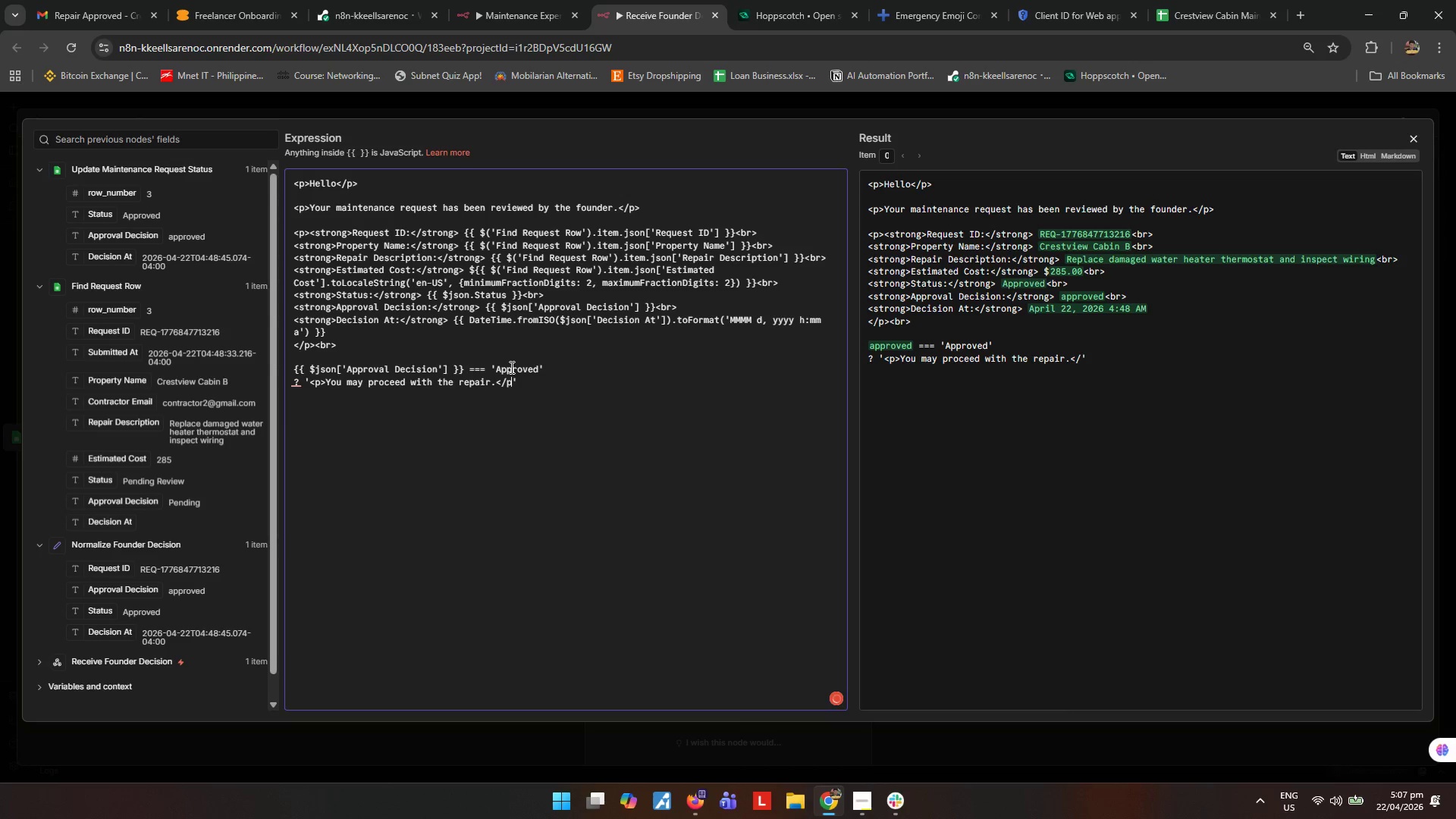 
key(Shift+Period)
 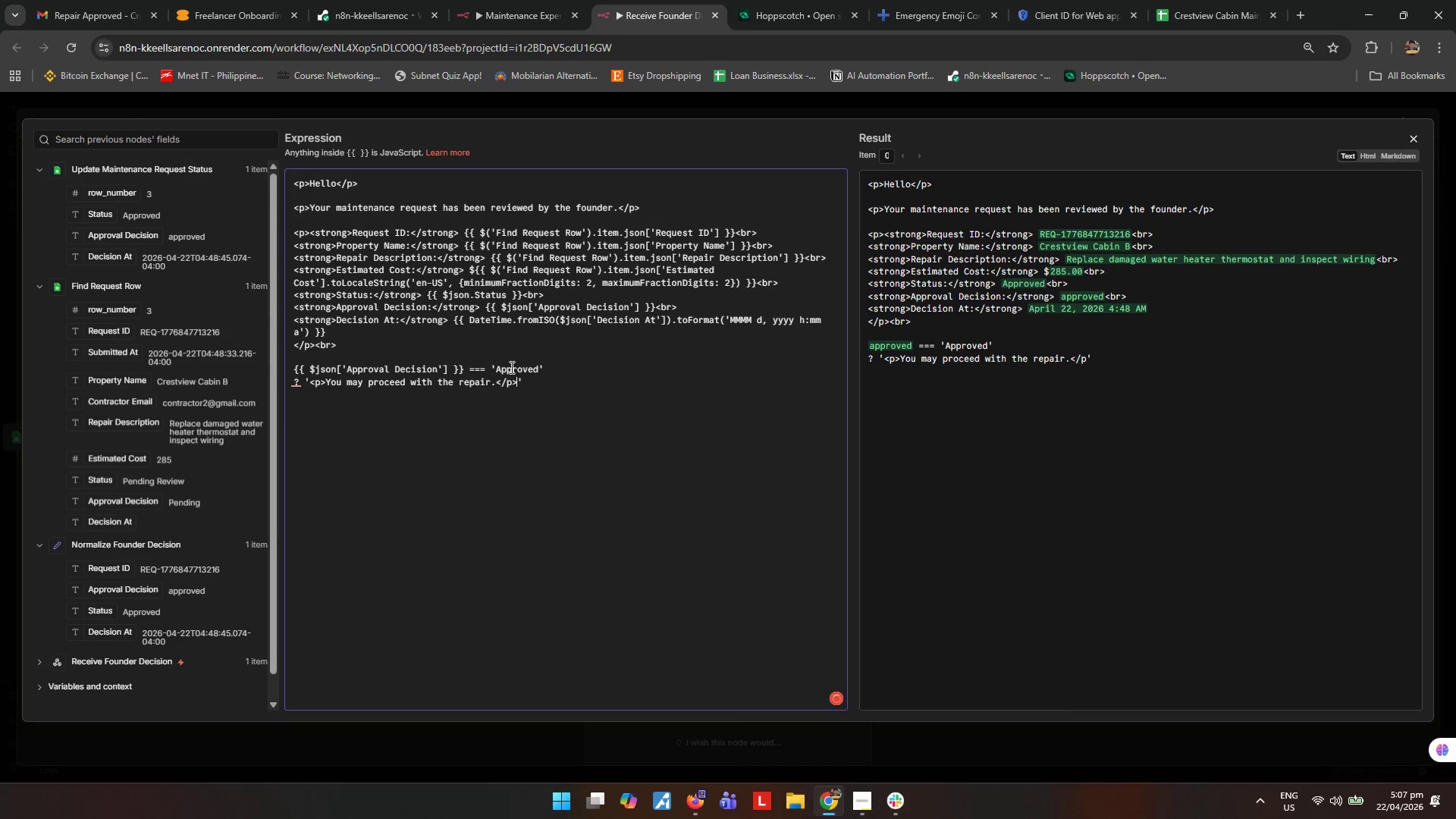 
key(ArrowRight)
 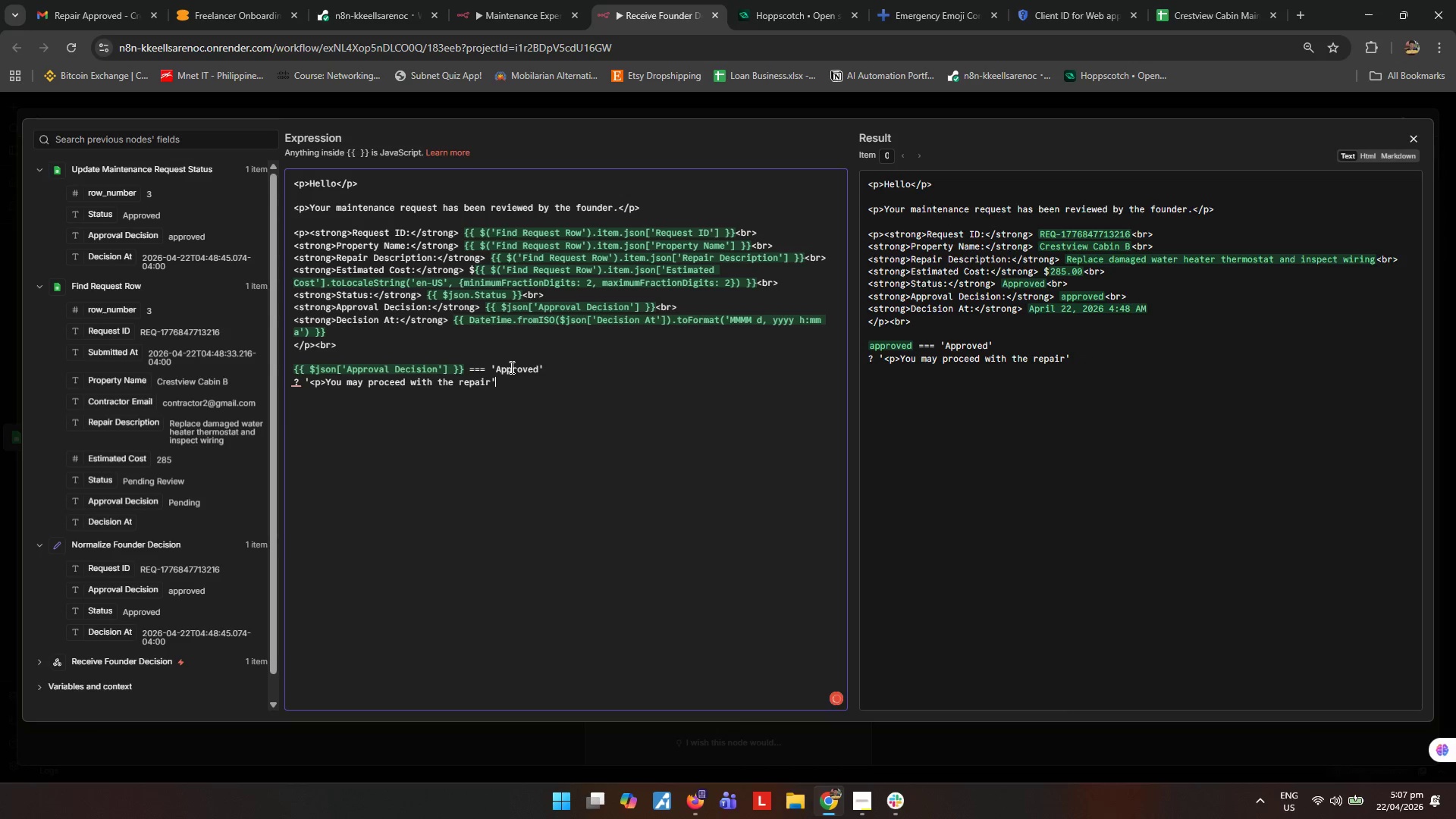 
key(Enter)
 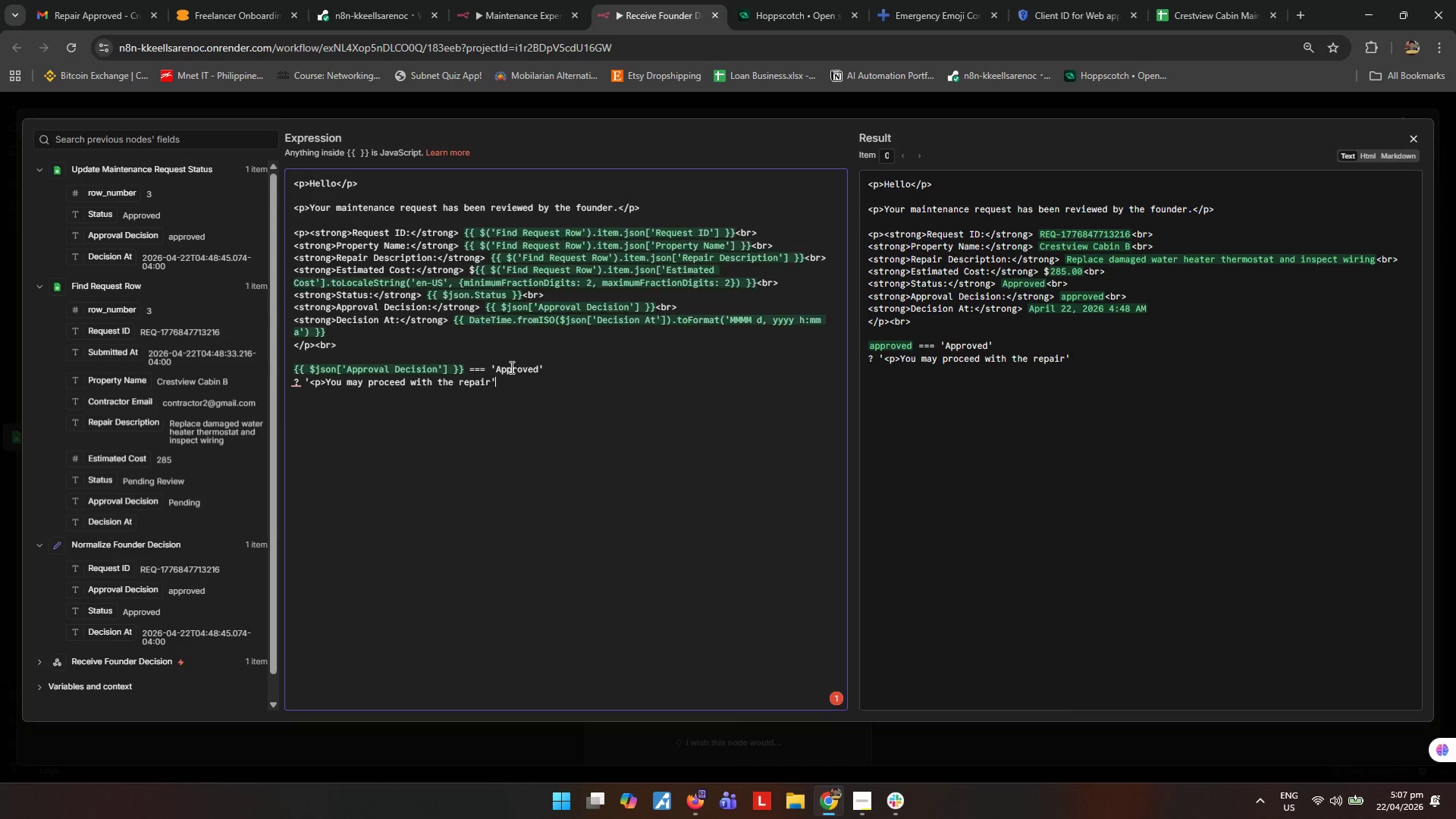 
key(Shift+ShiftRight)
 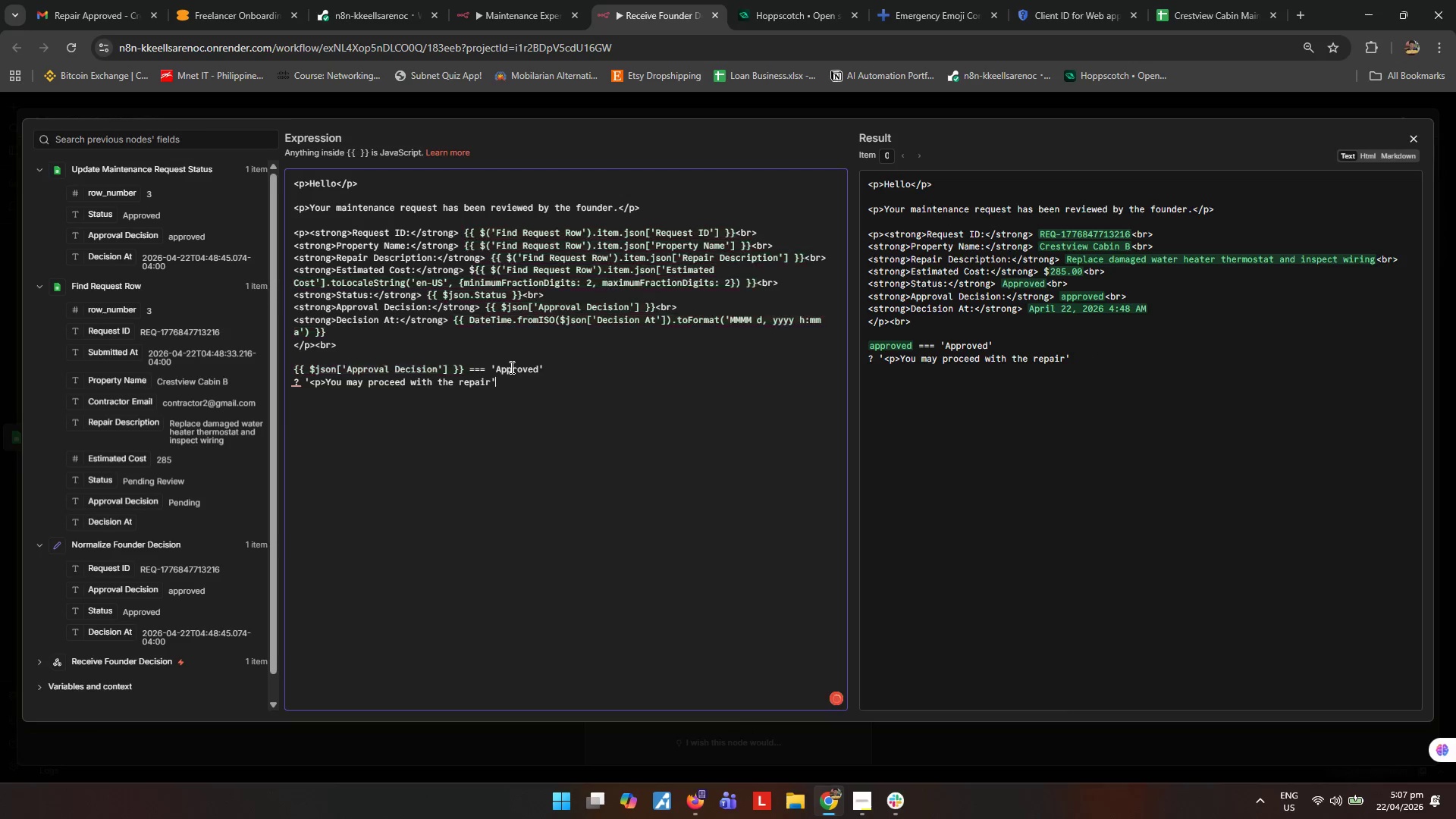 
key(Semicolon)
 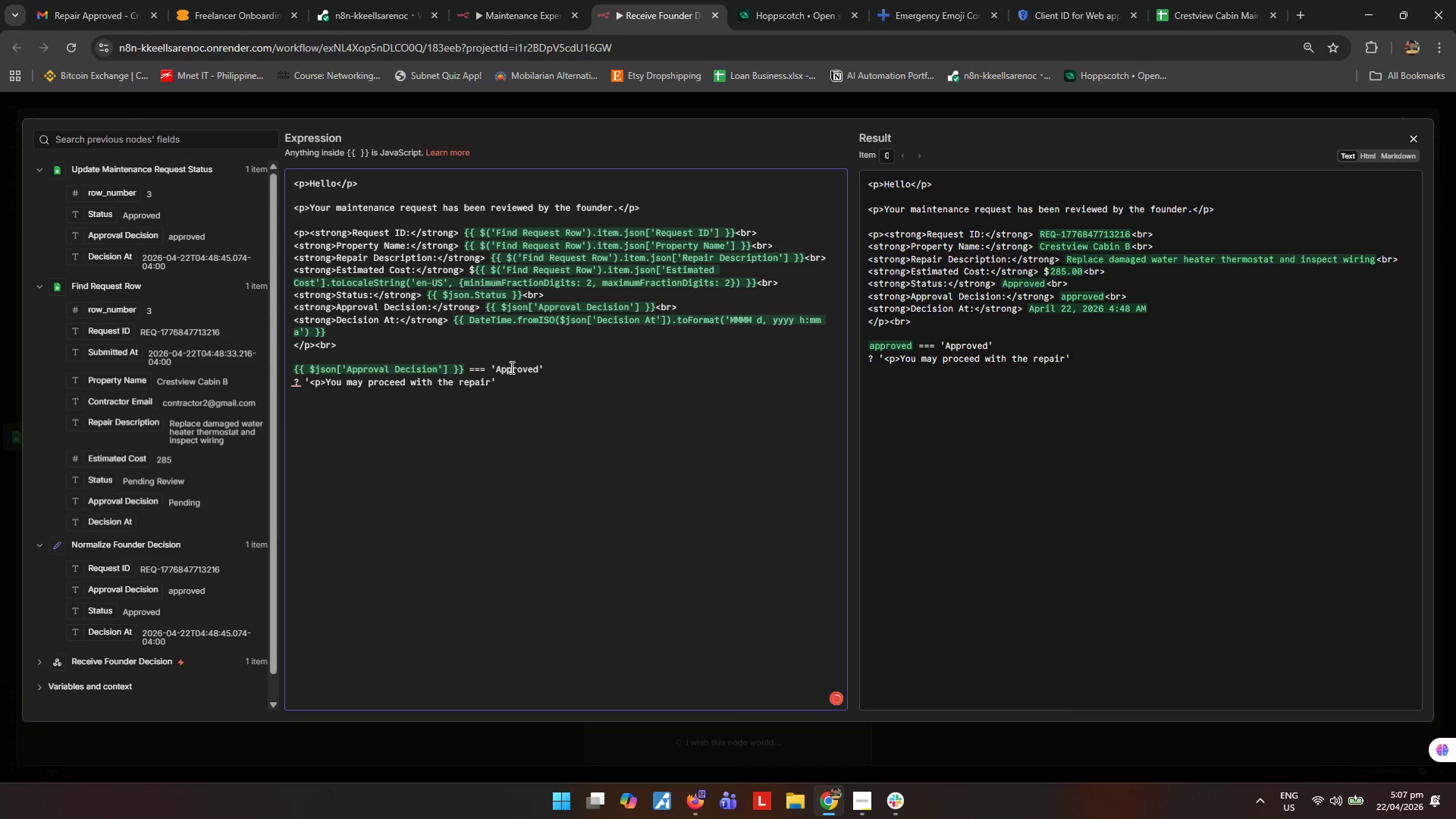 
key(Enter)
 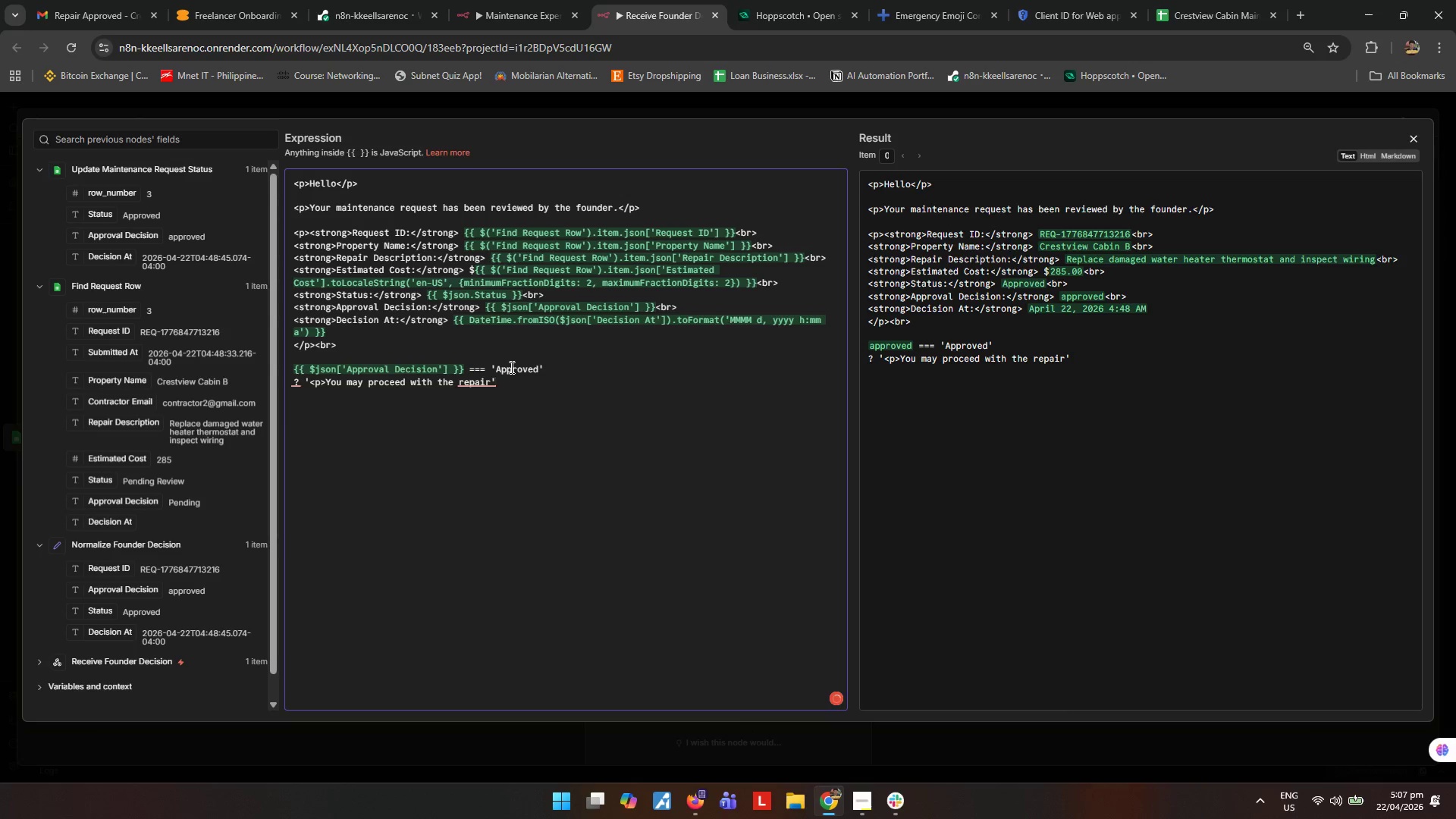 
key(Enter)
 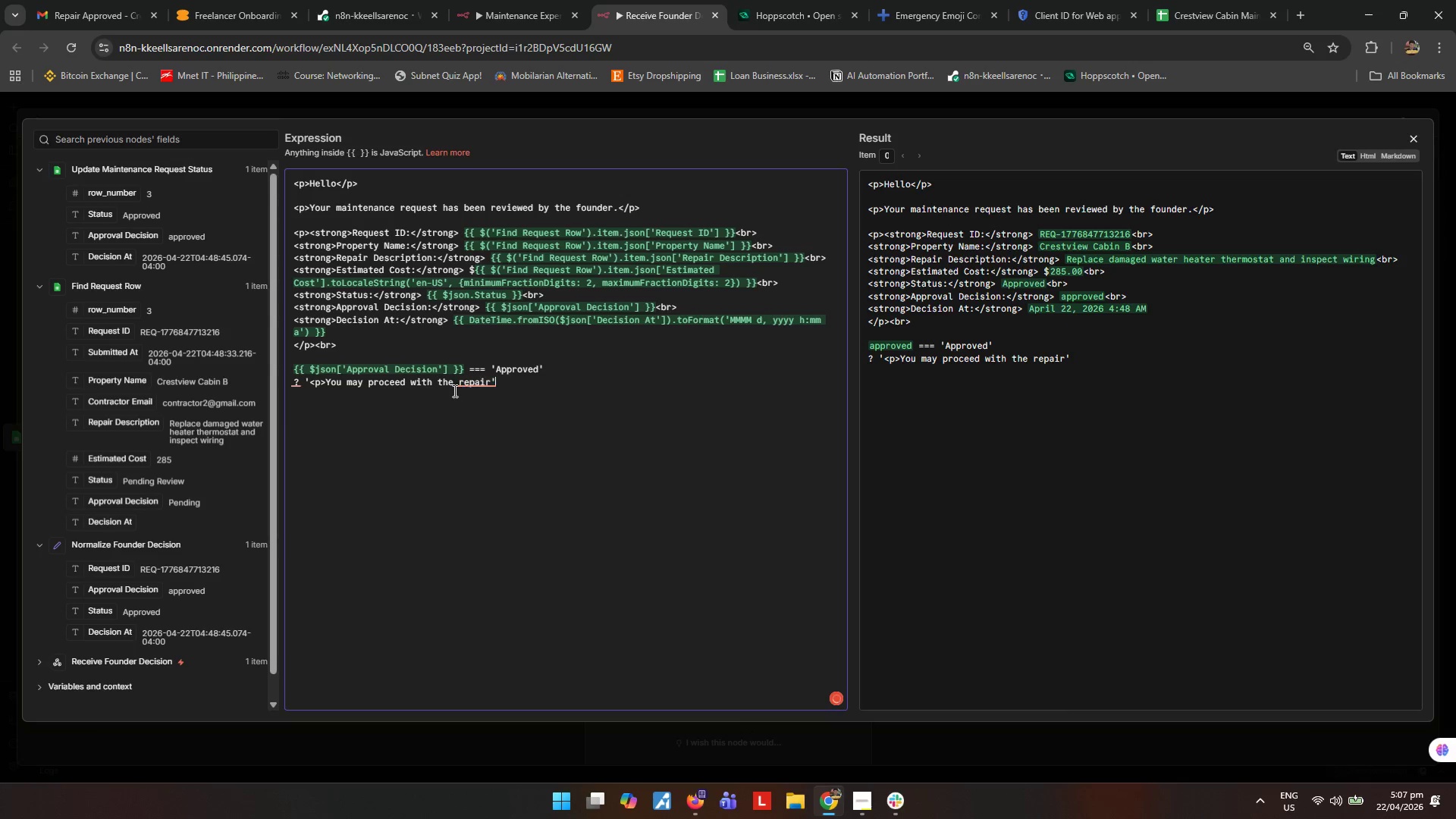 
double_click([573, 368])
 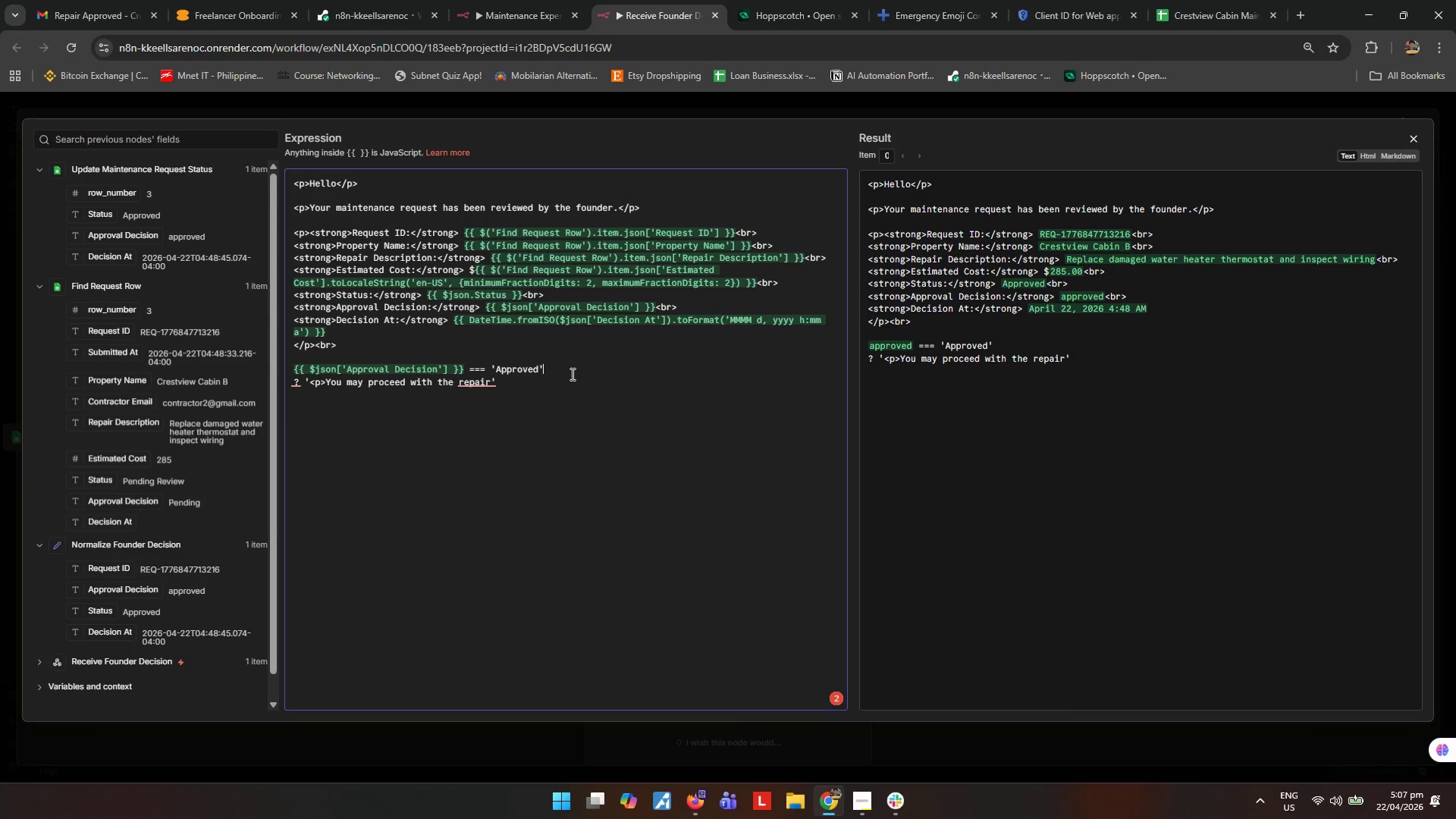 
key(A)
 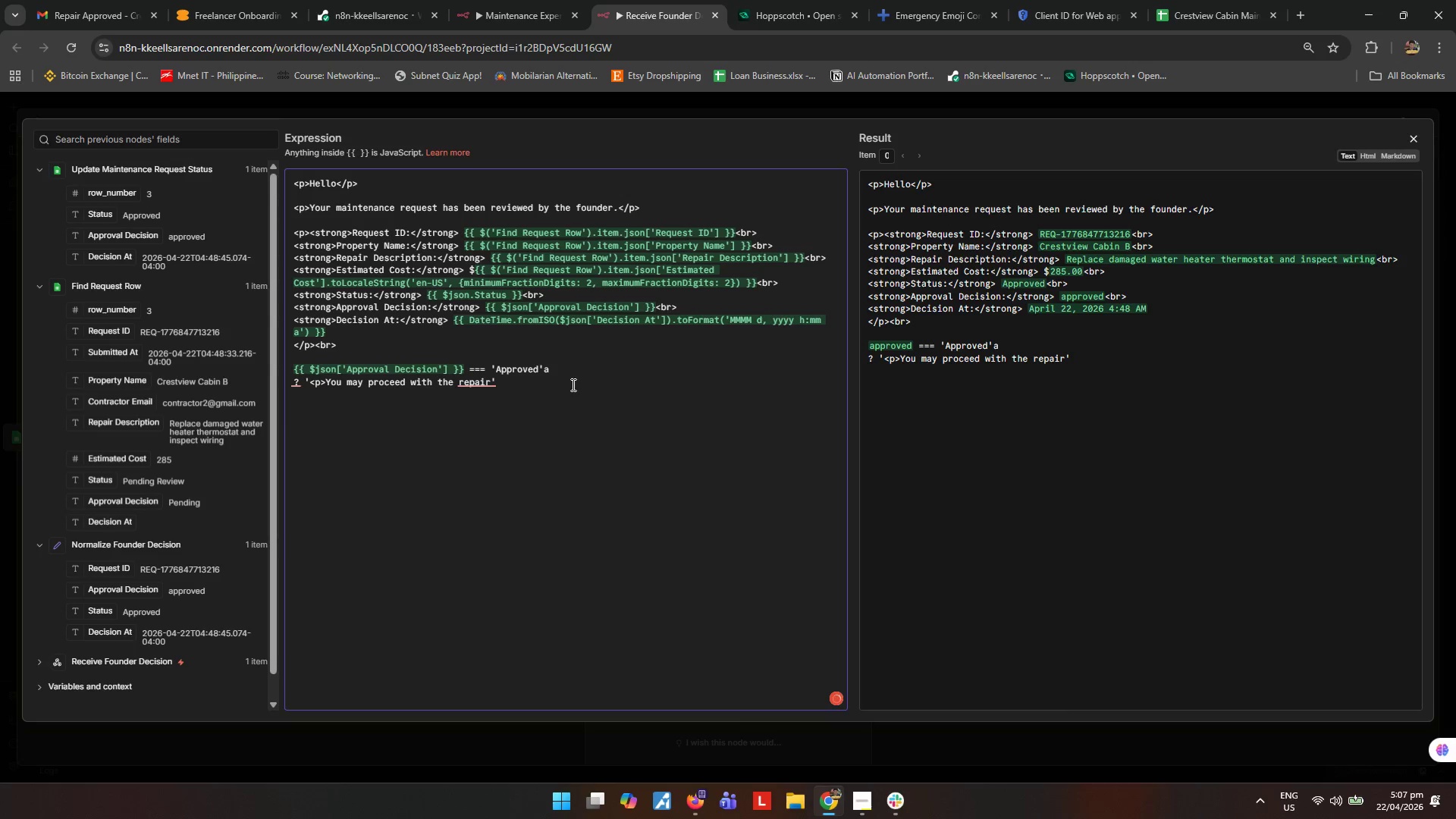 
key(Backspace)
 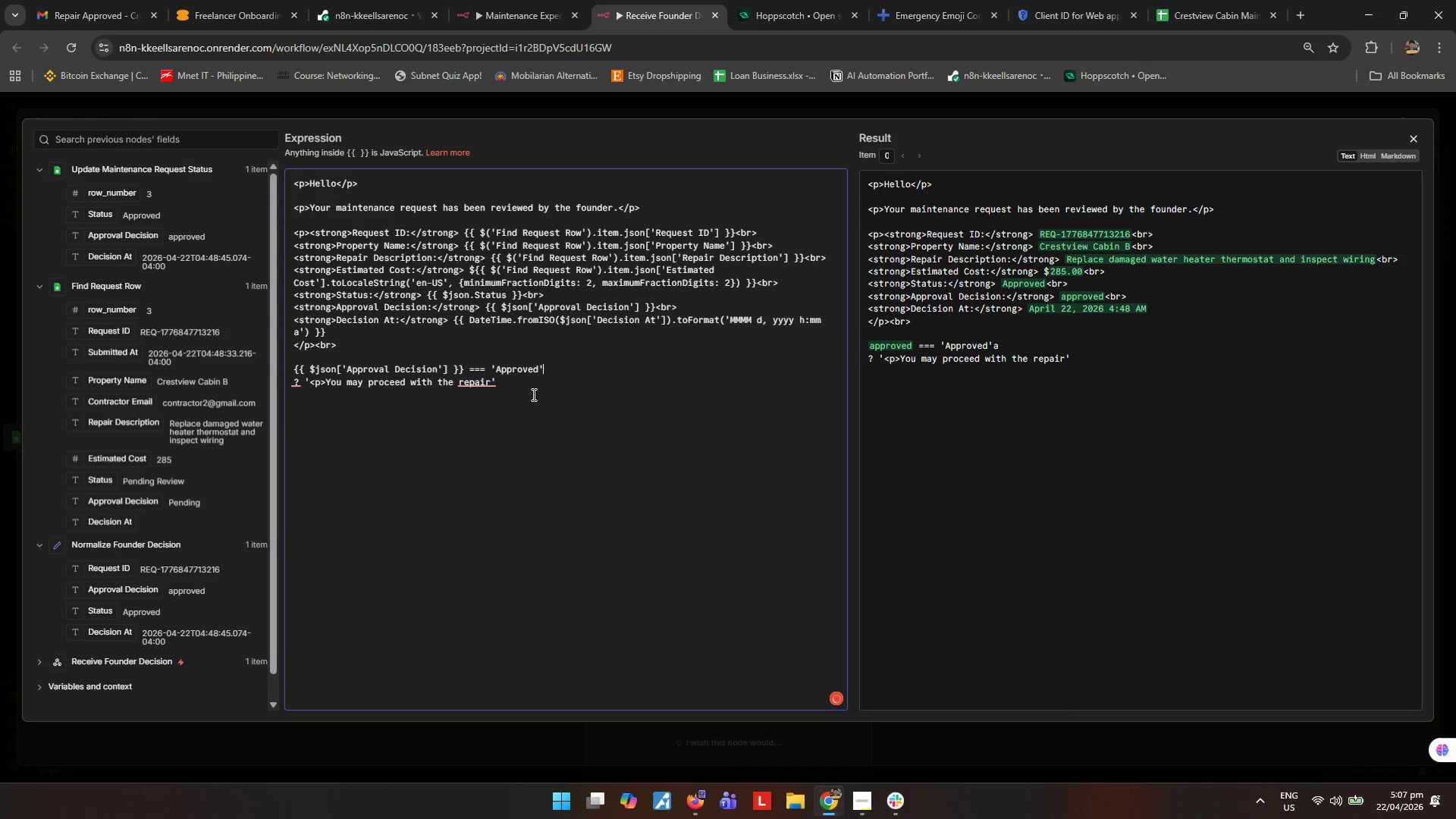 
left_click([532, 394])
 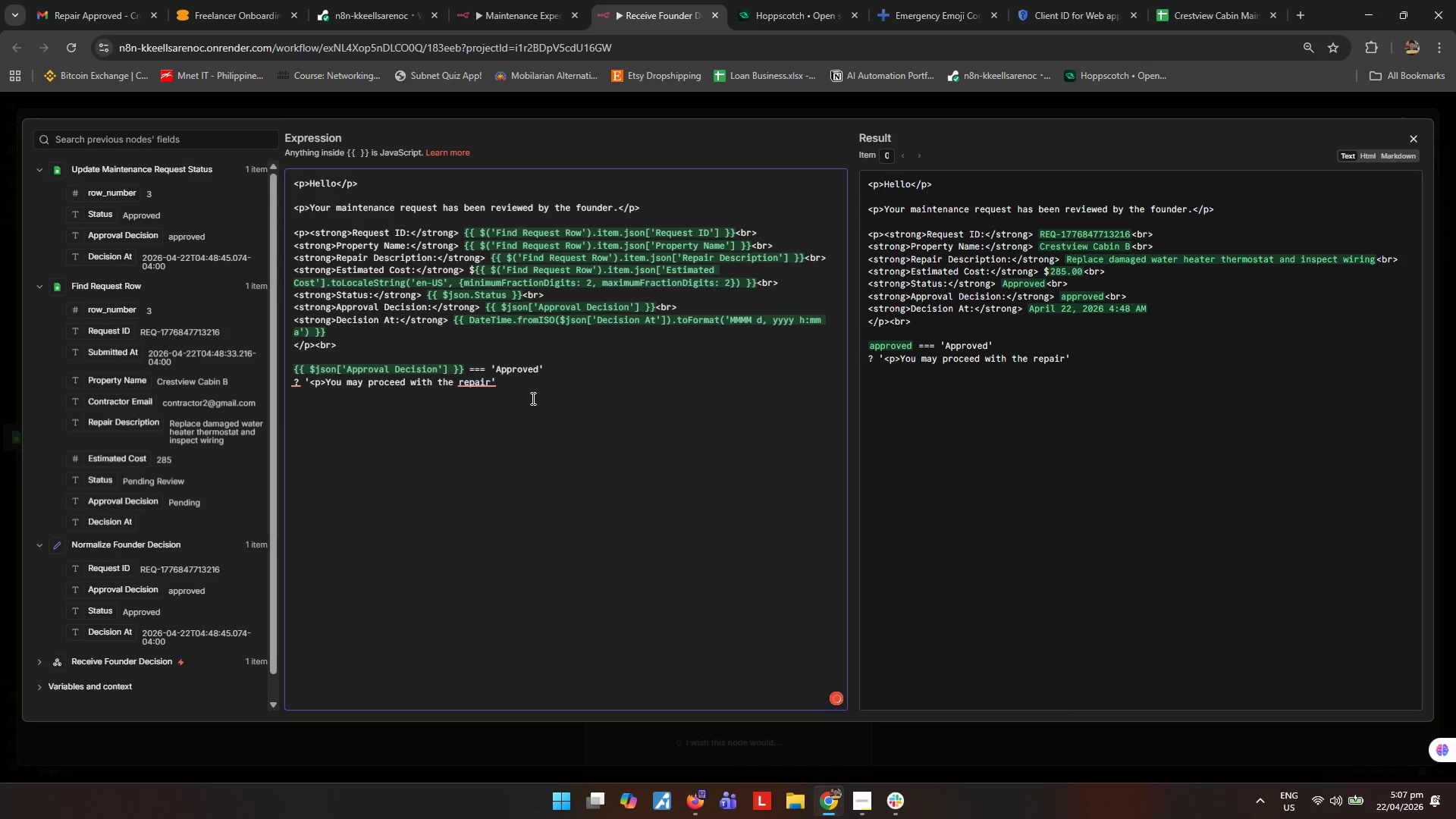 
key(Enter)
 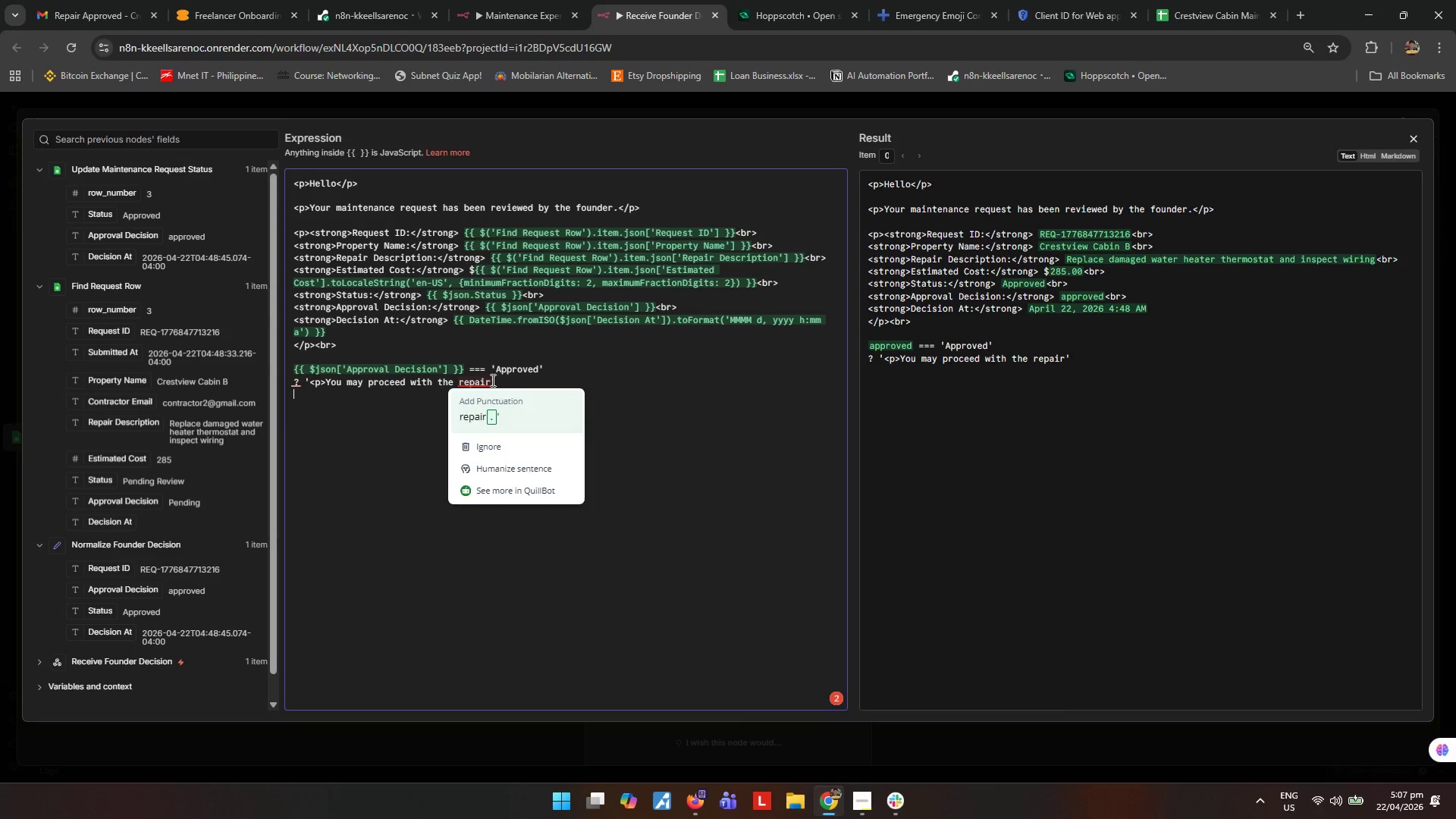 
key(Period)
 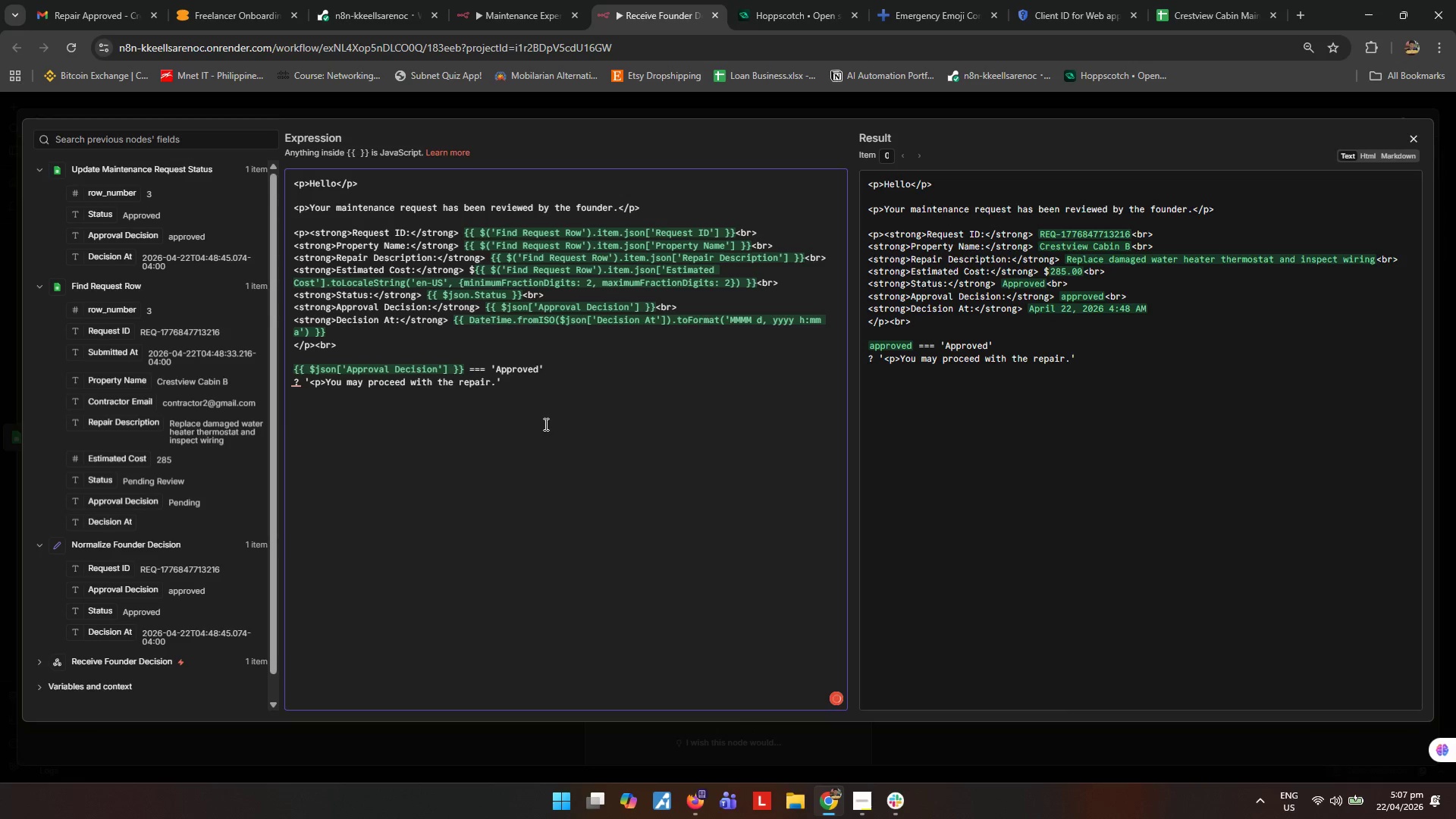 
key(Shift+ShiftRight)
 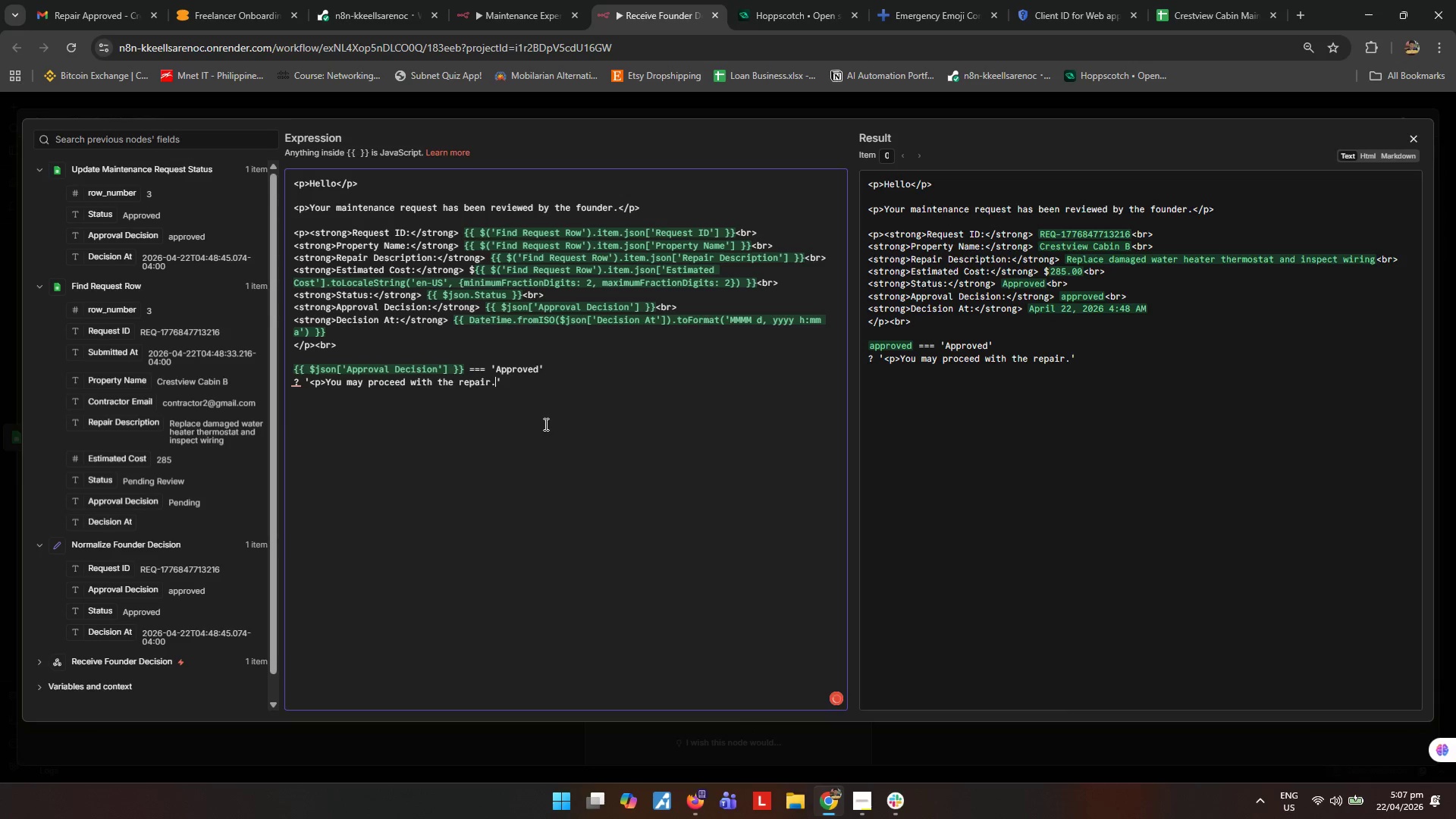 
key(Shift+Comma)
 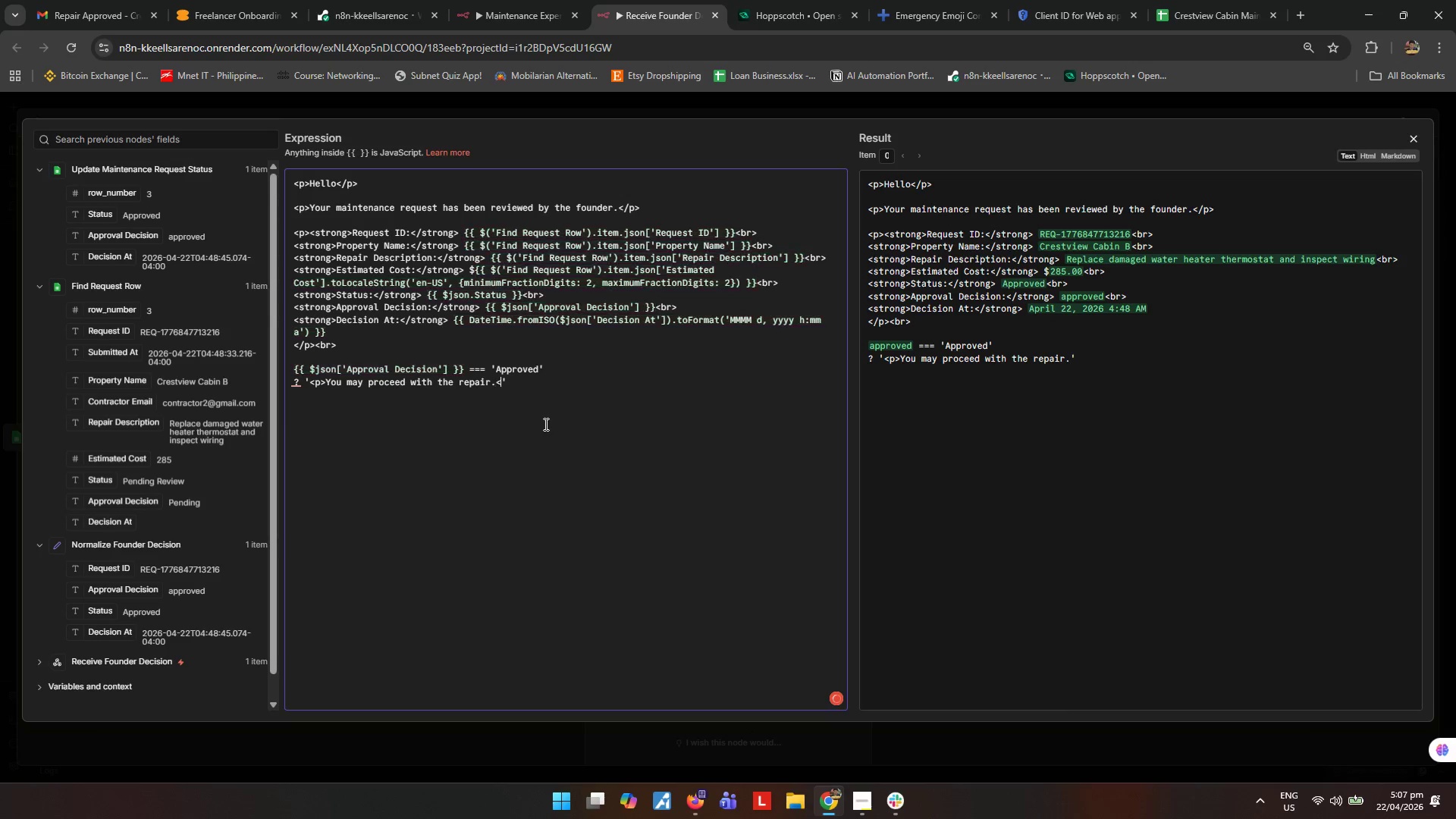 
key(Slash)
 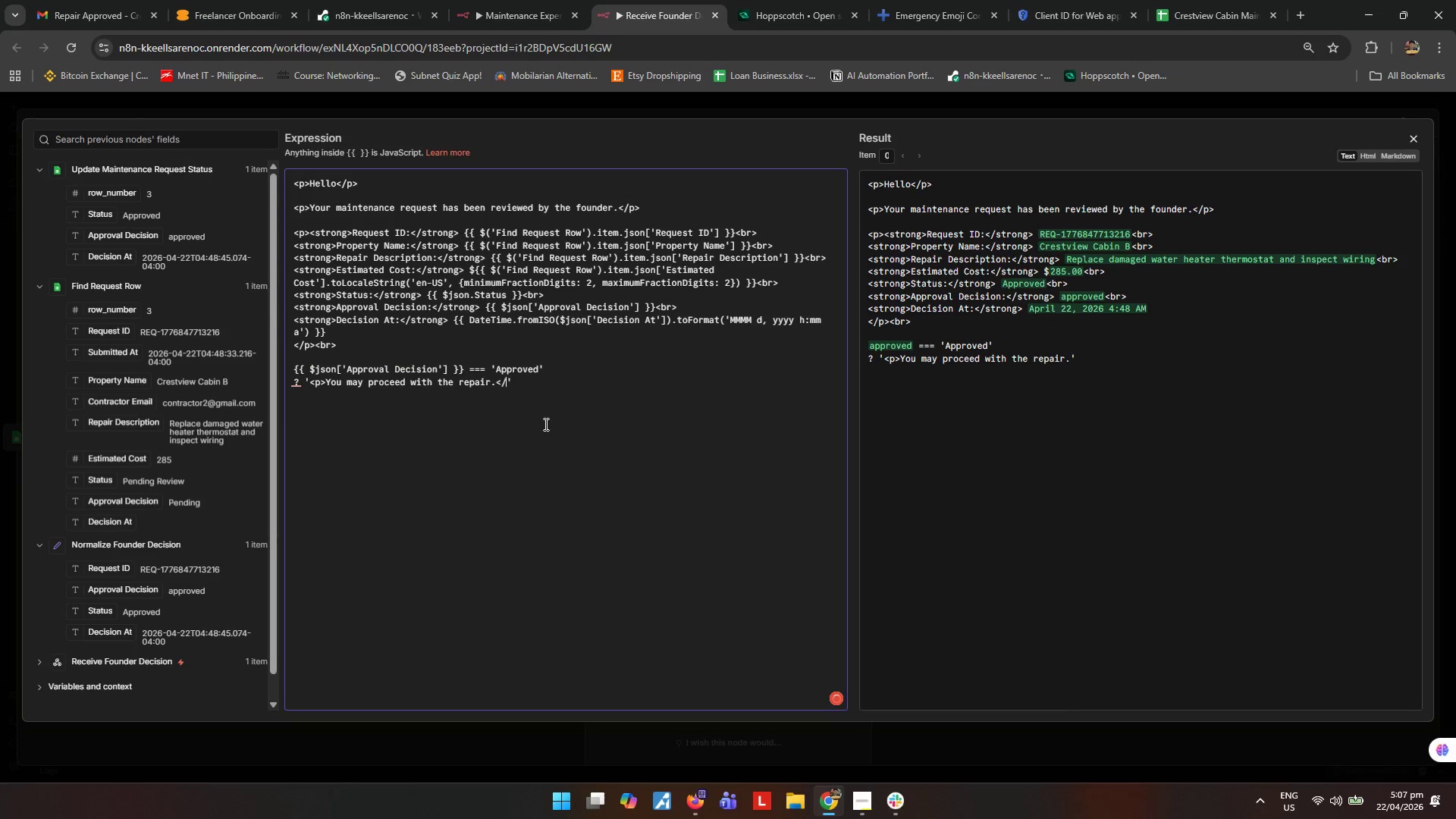 
key(P)
 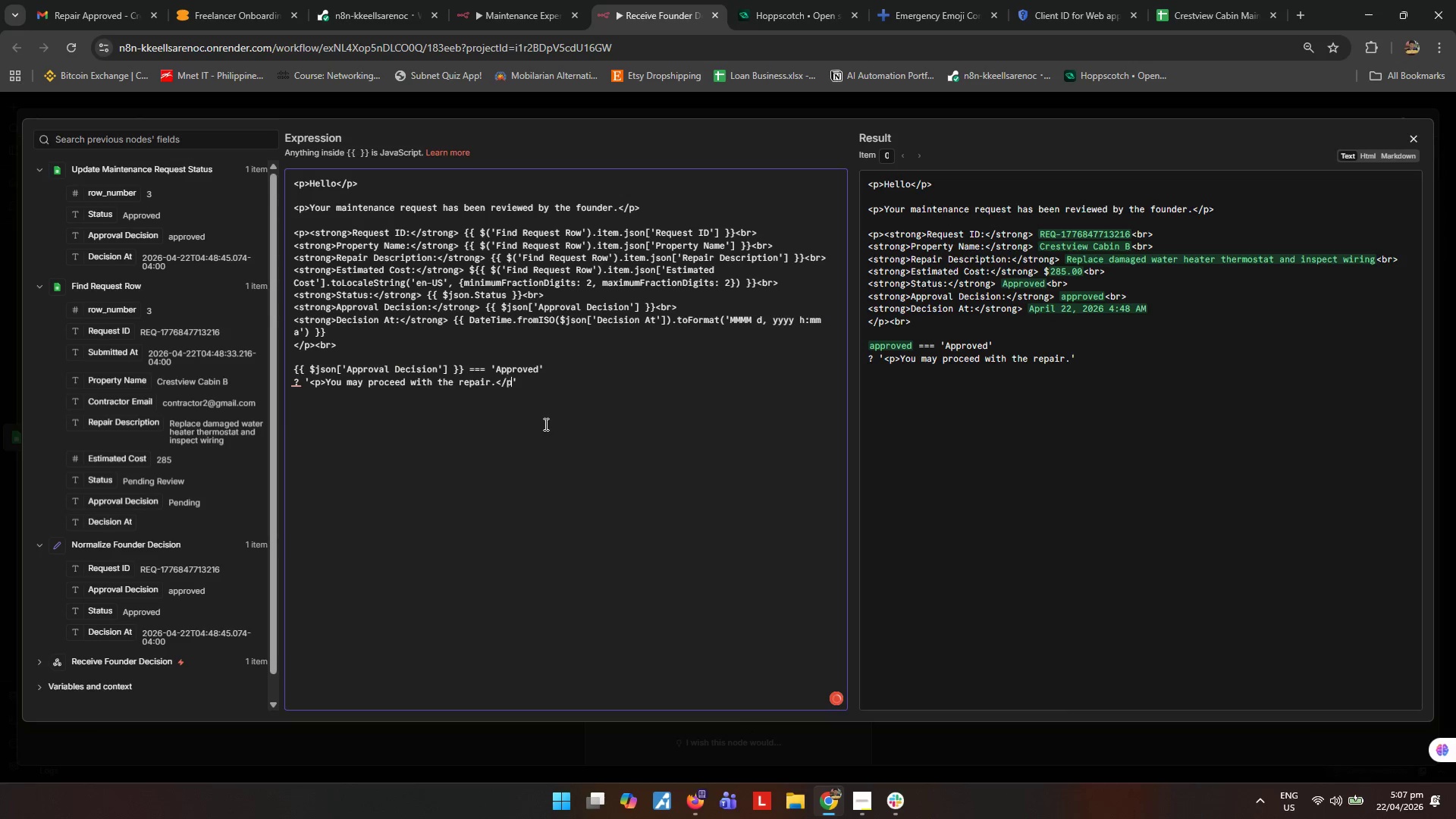 
key(Shift+ShiftRight)
 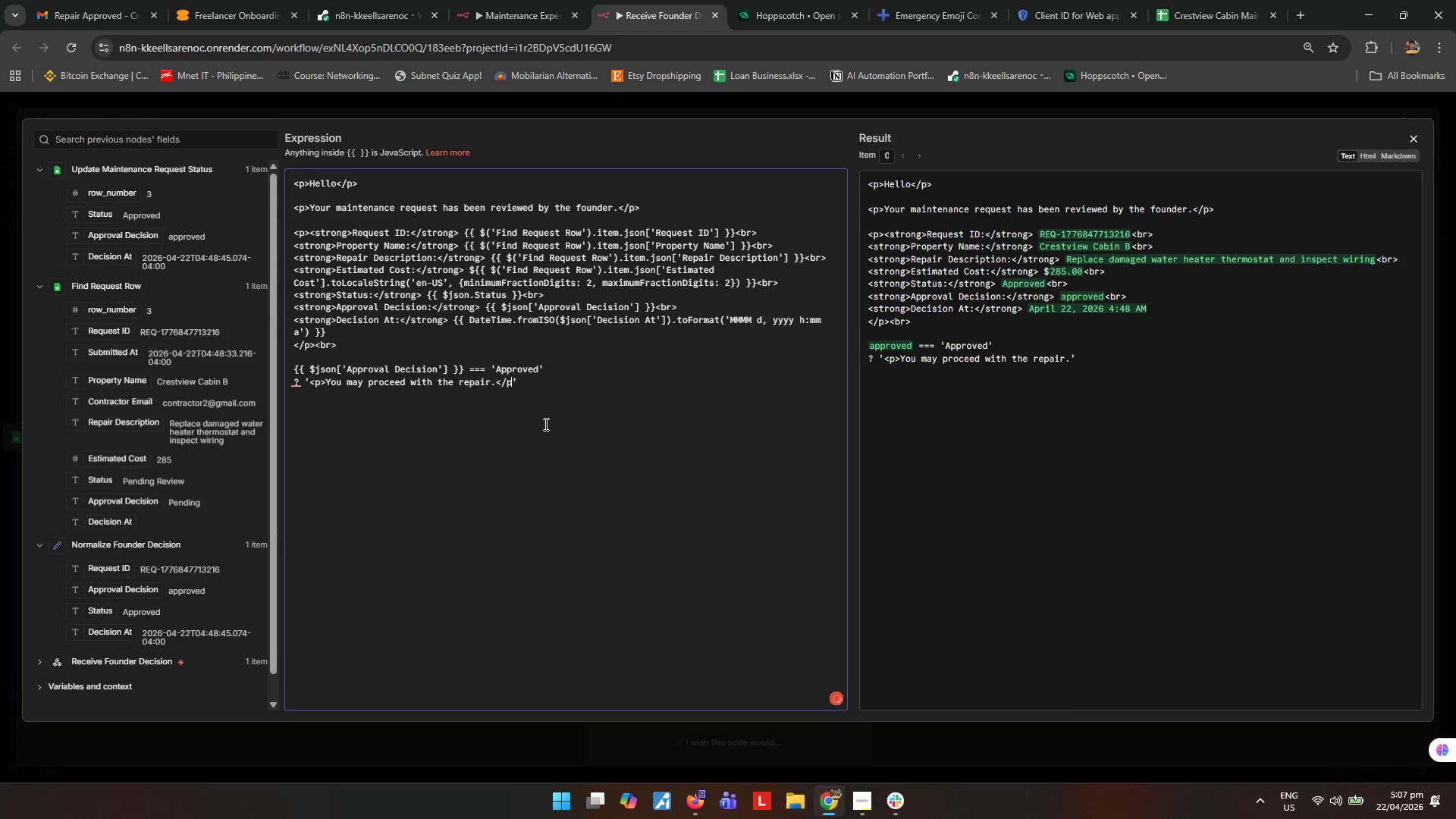 
key(Shift+Period)
 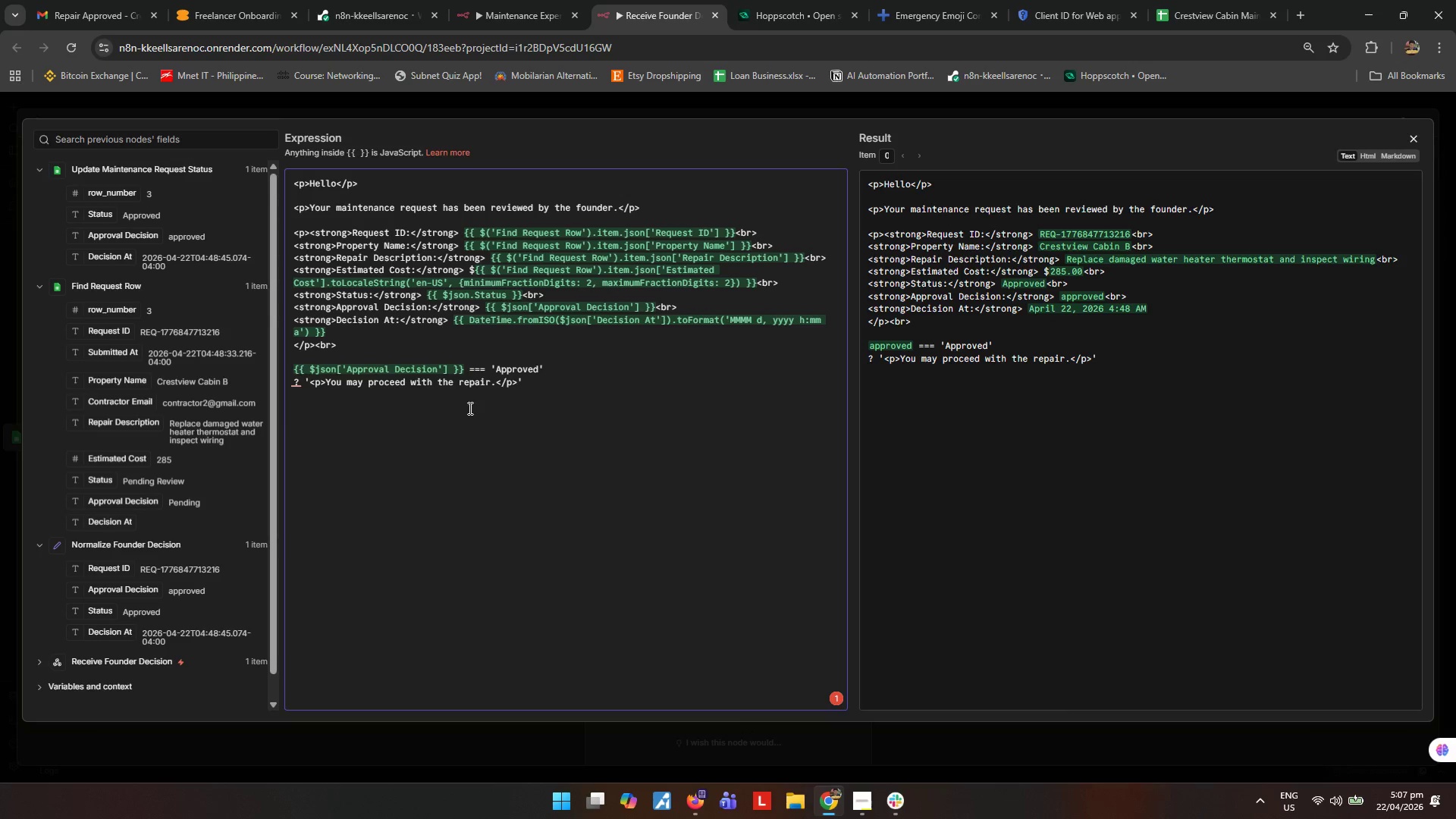 
left_click([466, 404])
 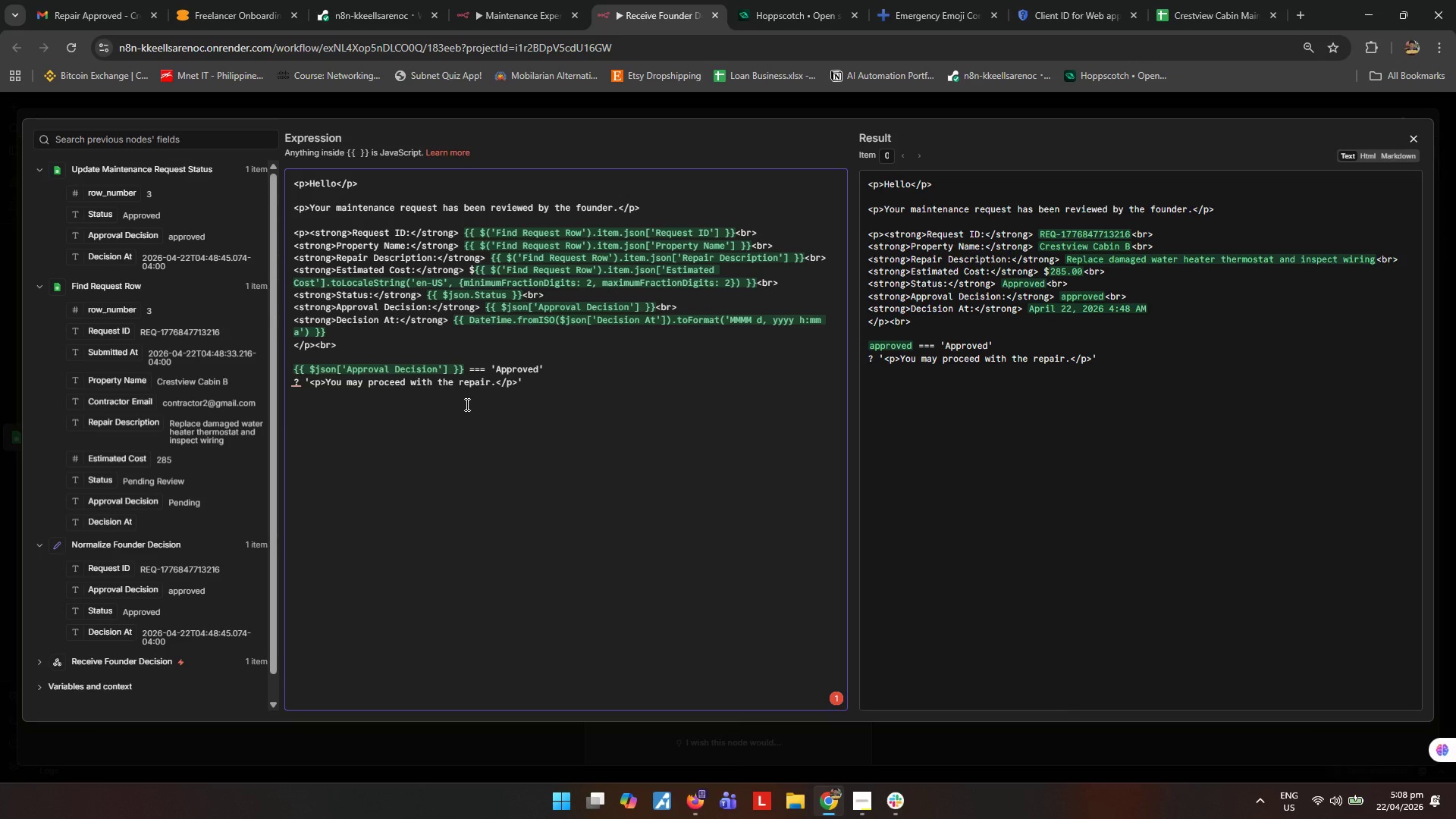 
type(: "<p>Pleas )
key(Backspace)
type(e do not prove)
key(Backspace)
type(c)
key(Backspace)
key(Backspace)
type(cee )
key(Backspace)
type(d with the repair at this time.</p>)
 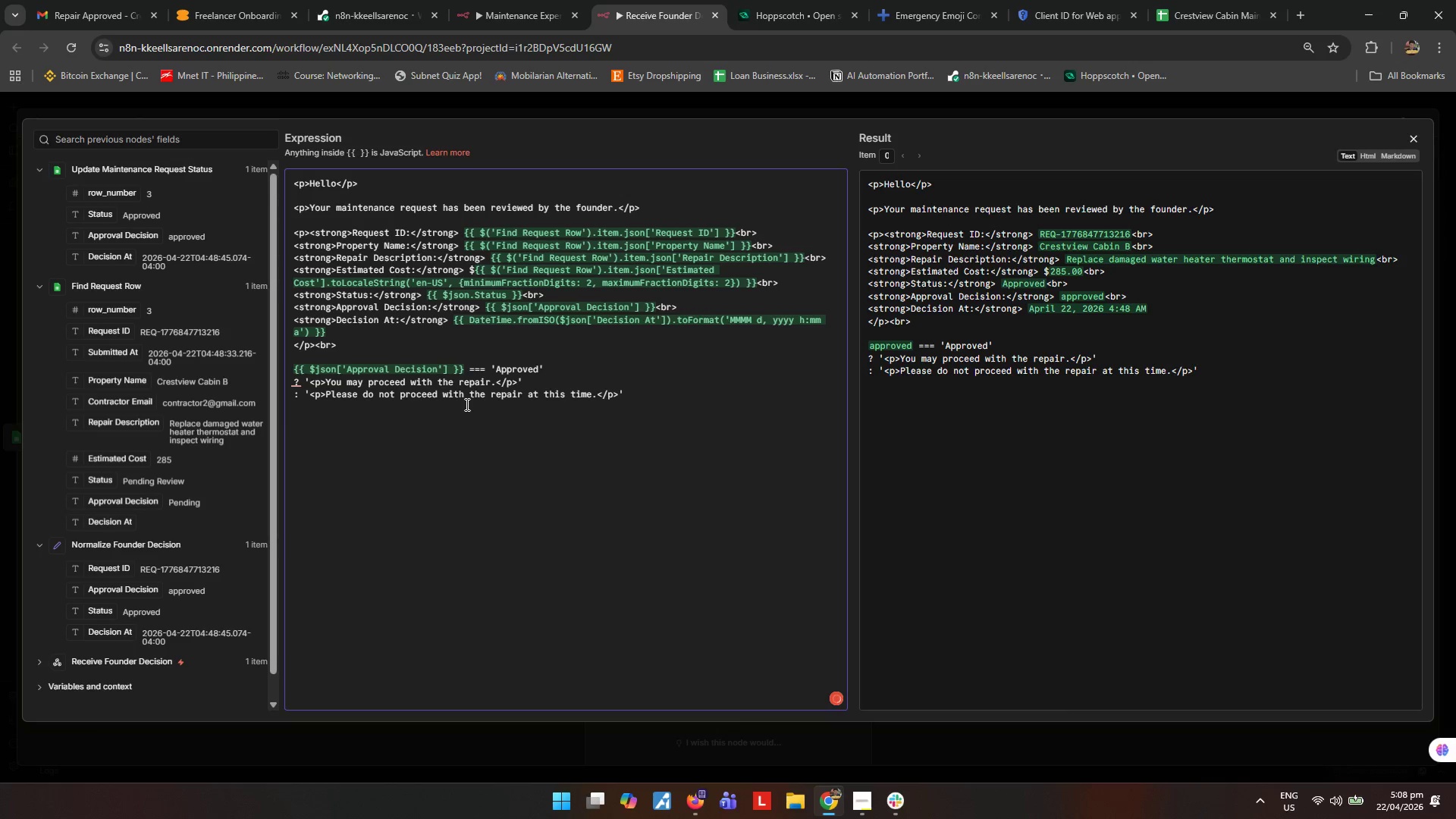 
left_click([485, 428])
 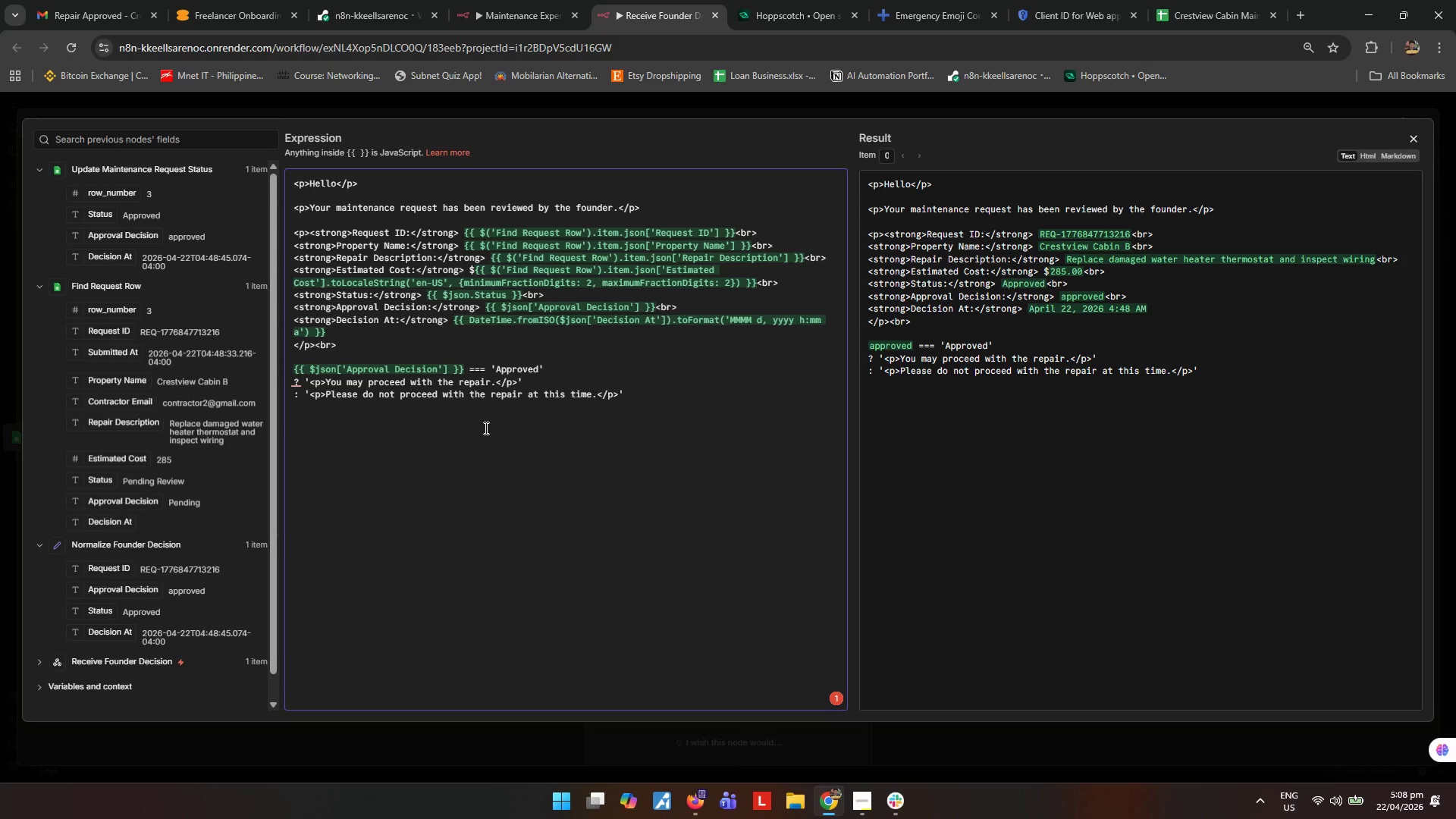 
left_click([553, 535])
 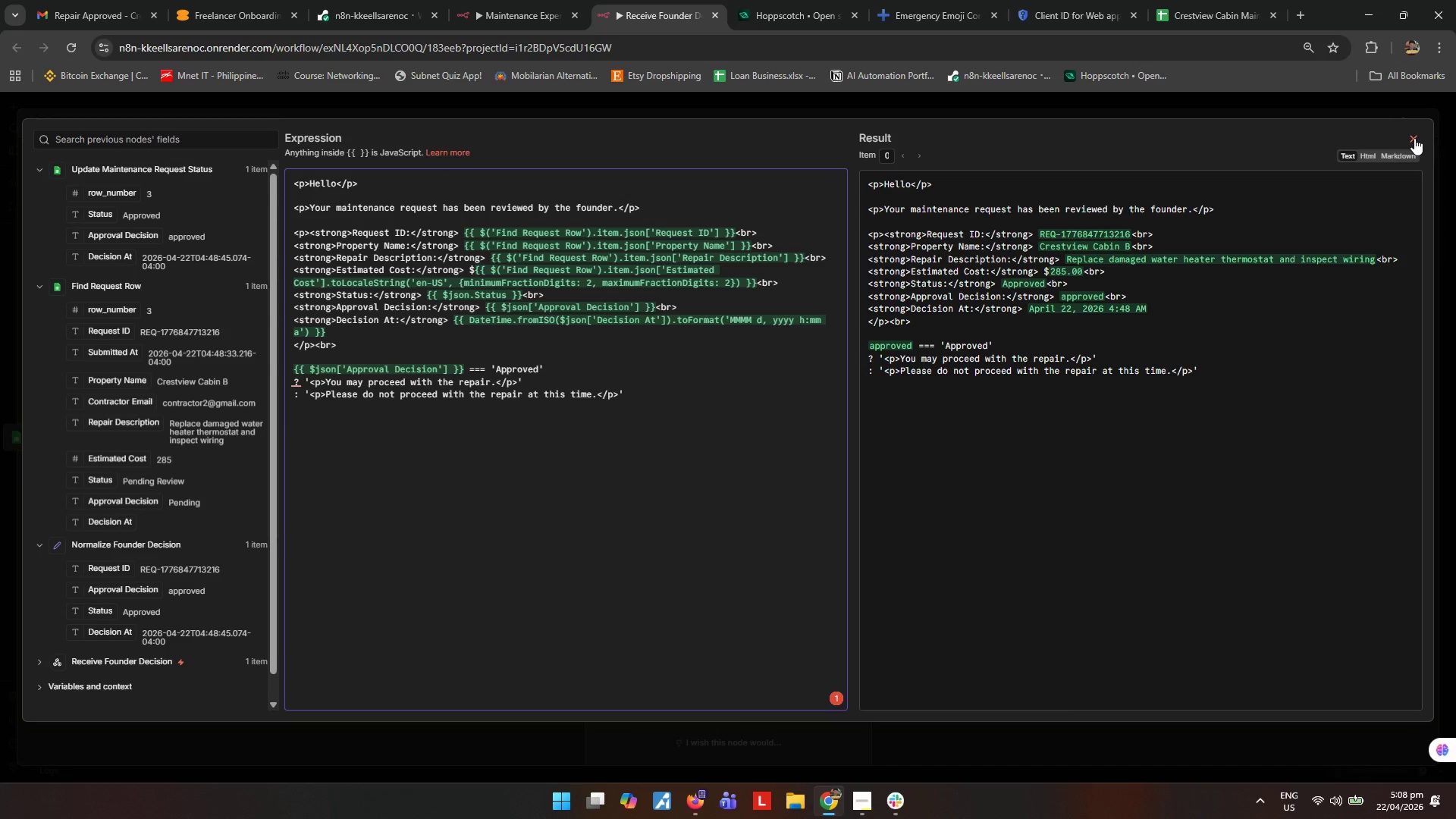 
left_click([1414, 138])
 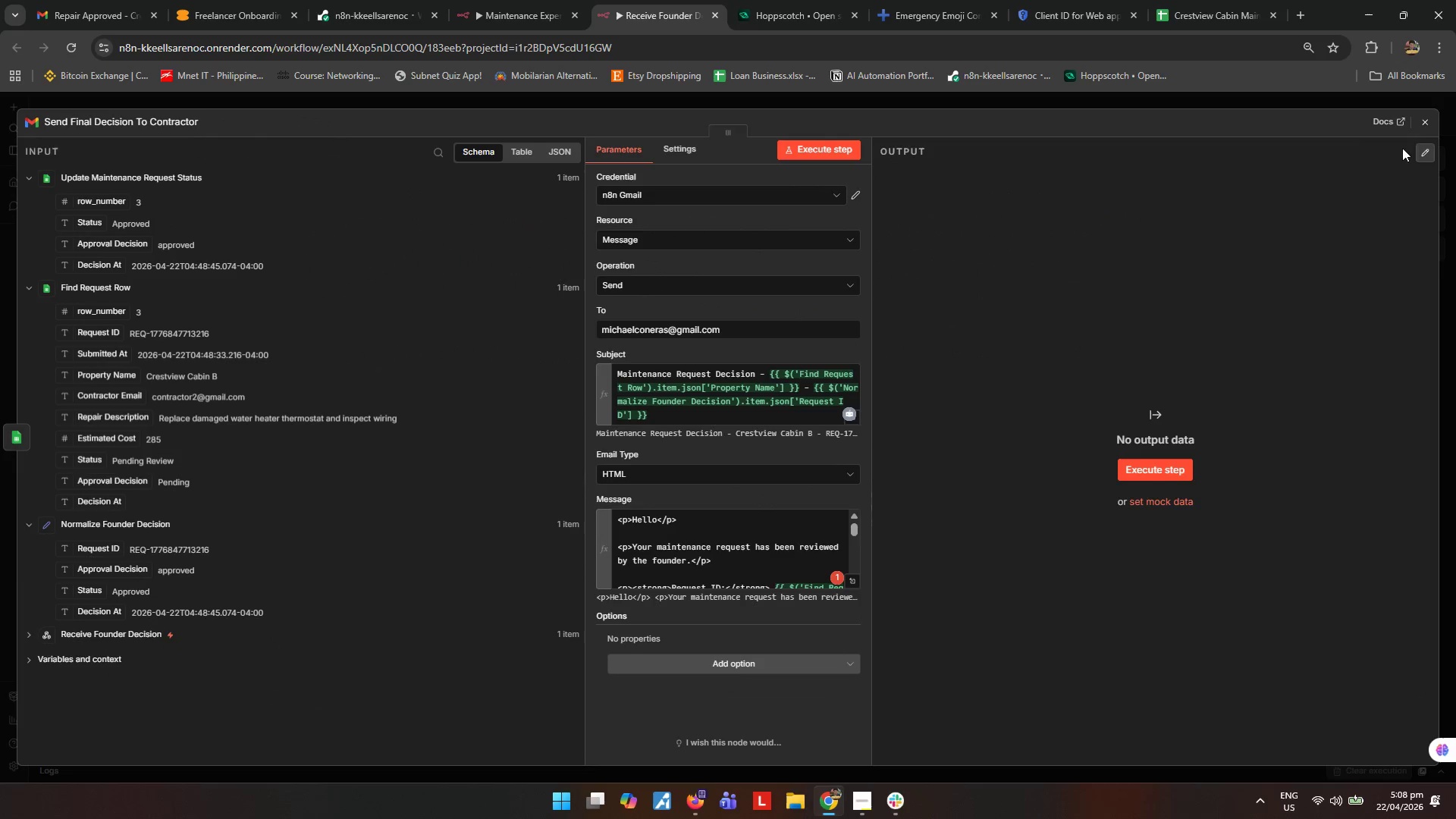 
left_click([1423, 123])
 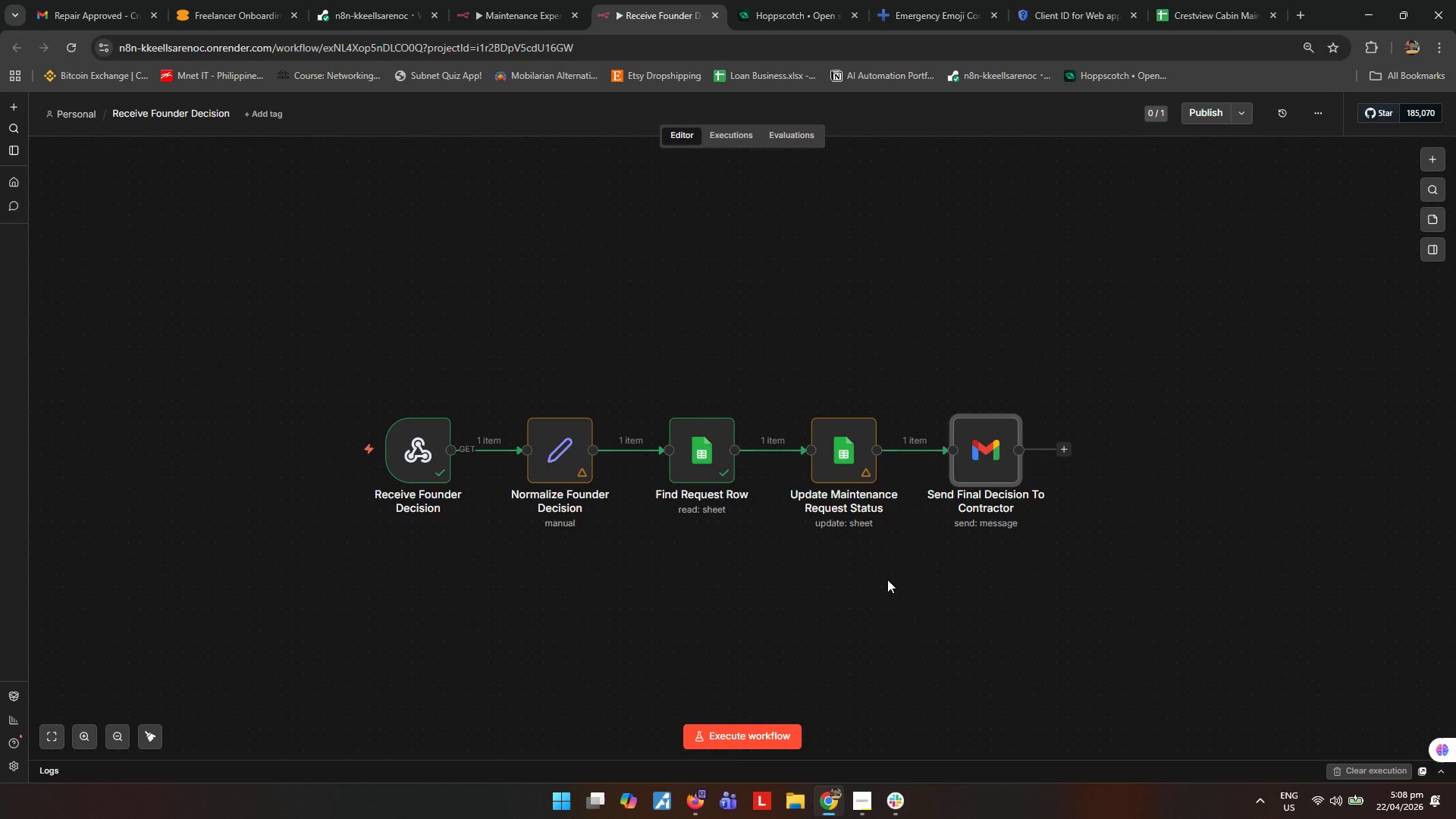 
wait(13.58)
 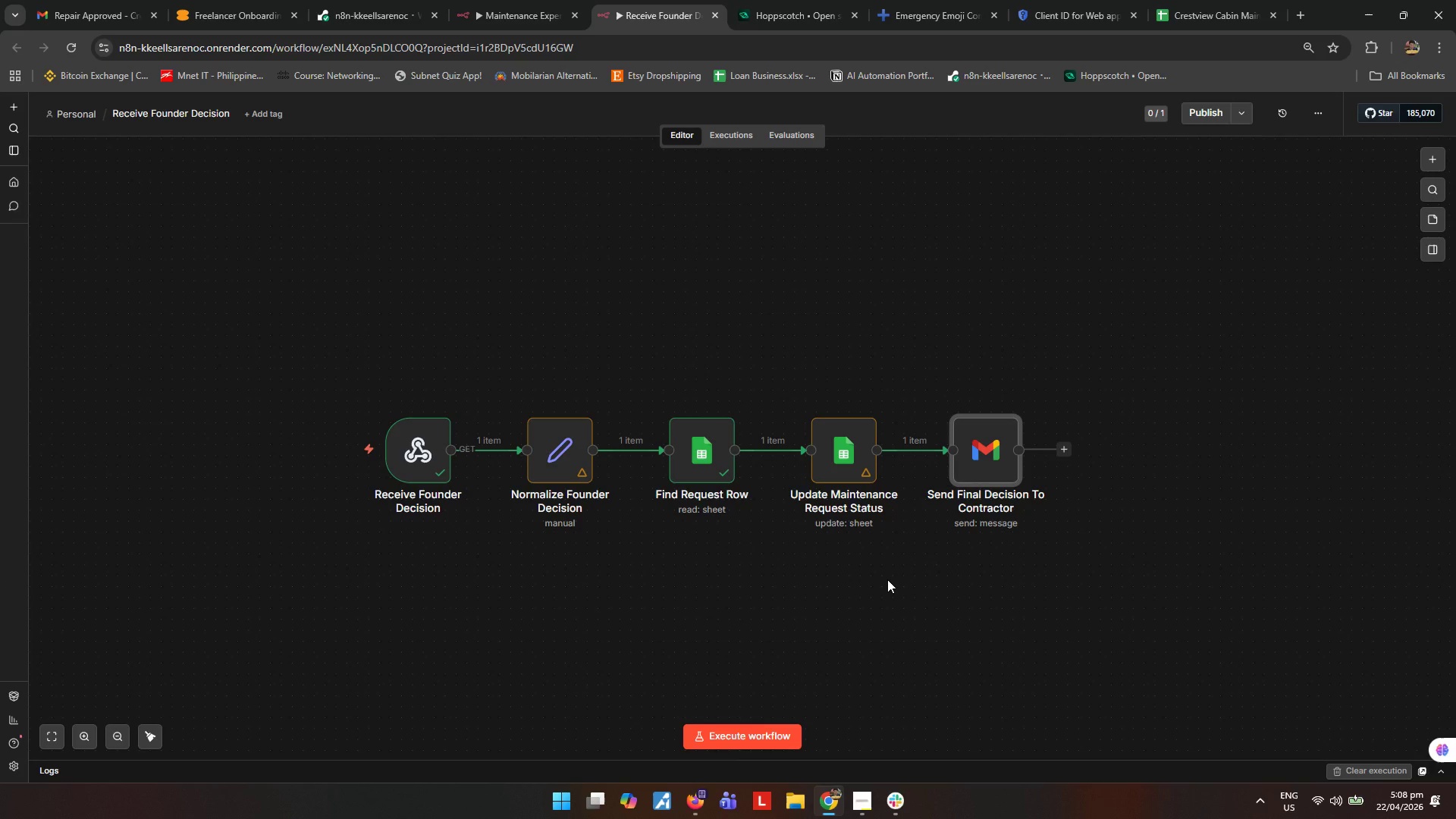 
left_click([887, 579])
 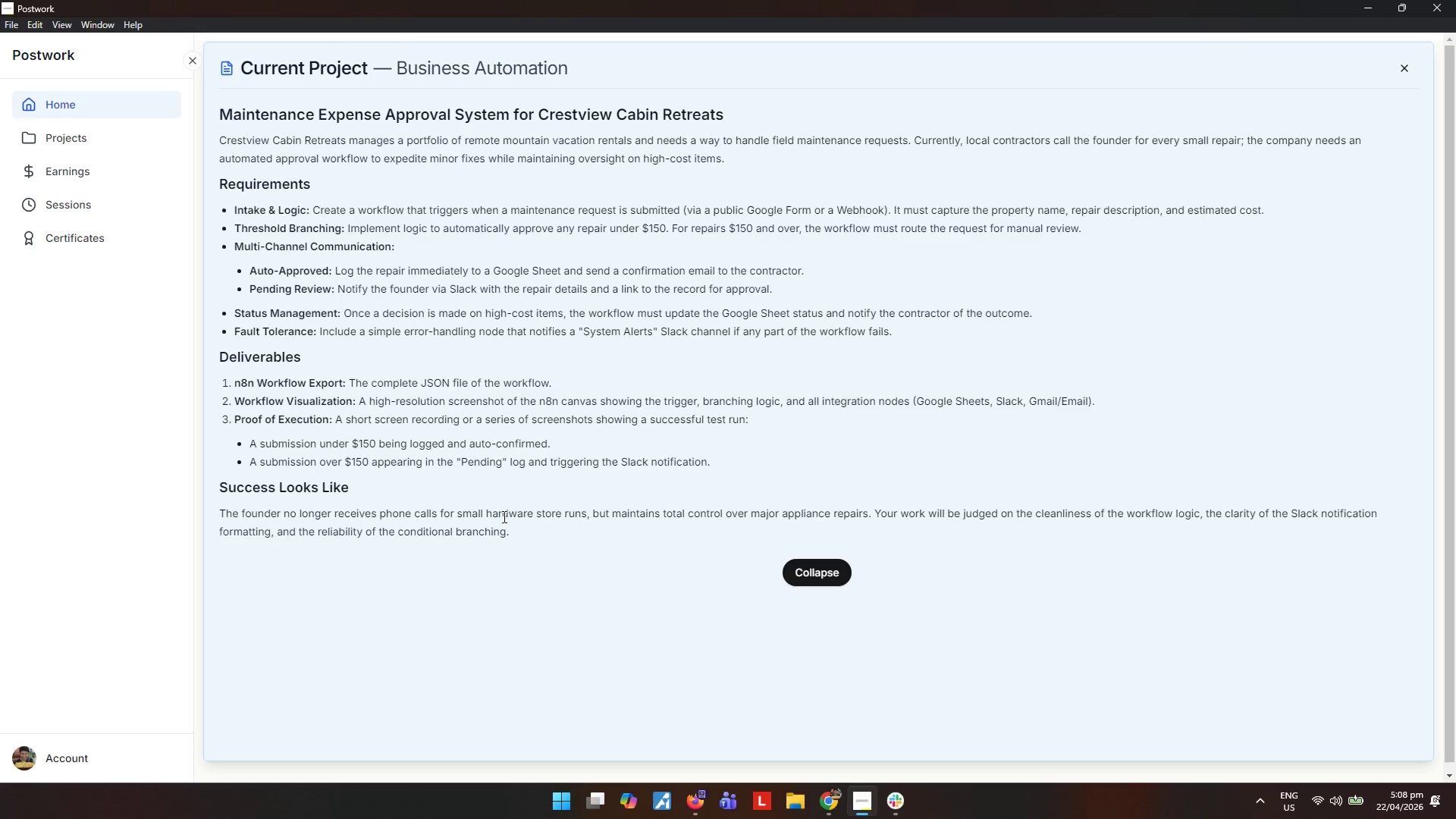 
left_click([819, 809])
 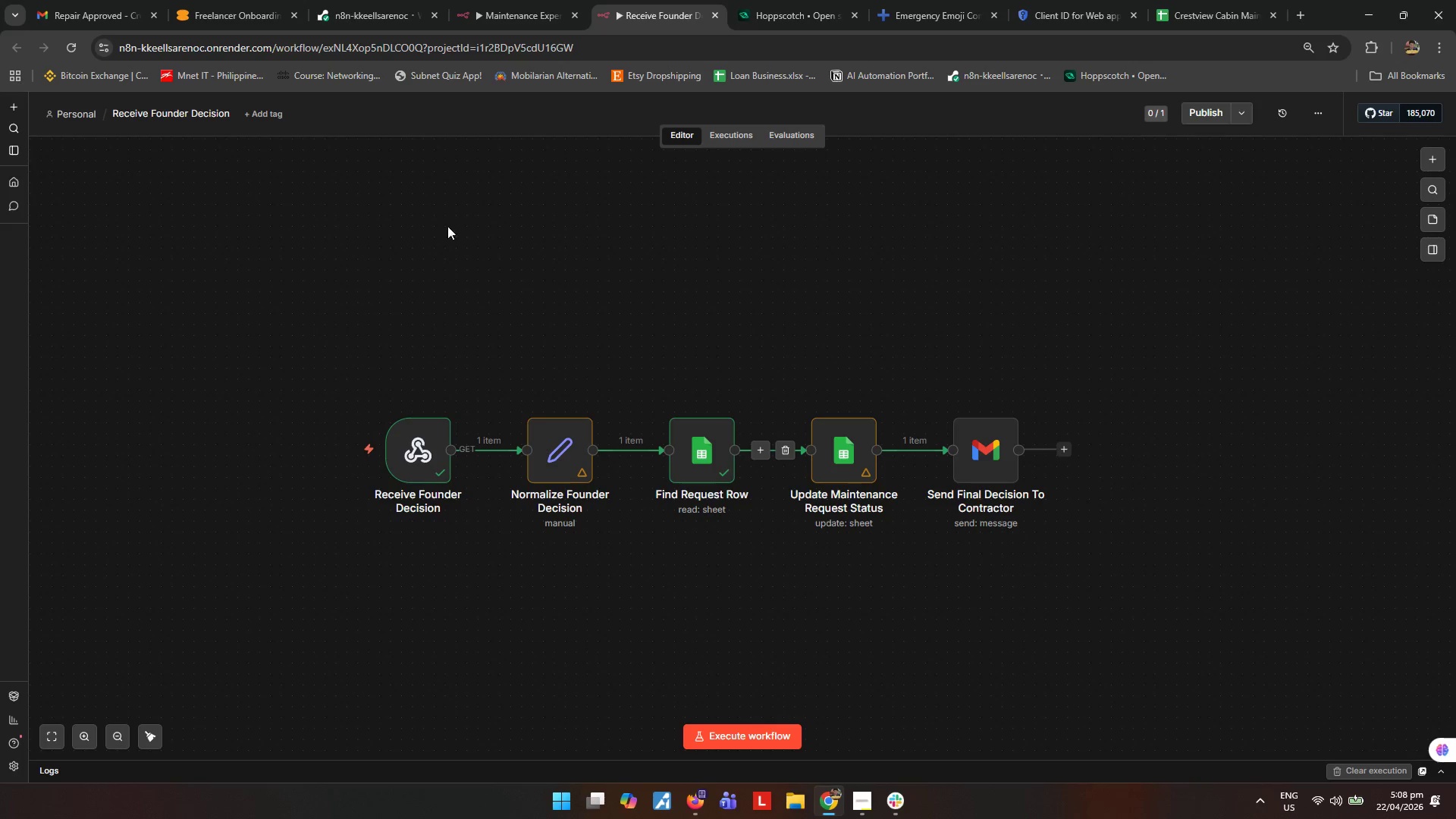 
left_click([492, 8])
 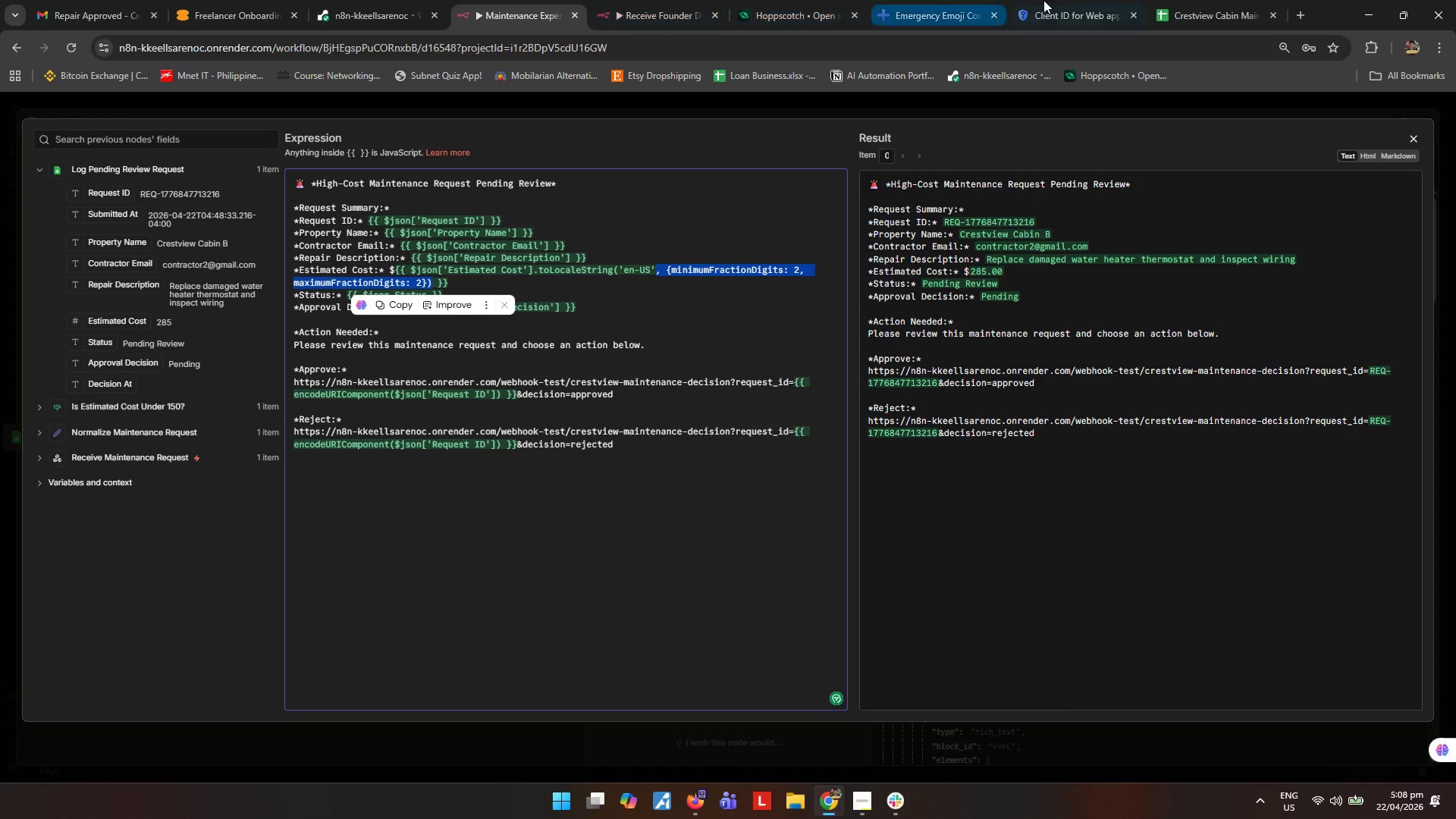 
left_click([1181, 1])
 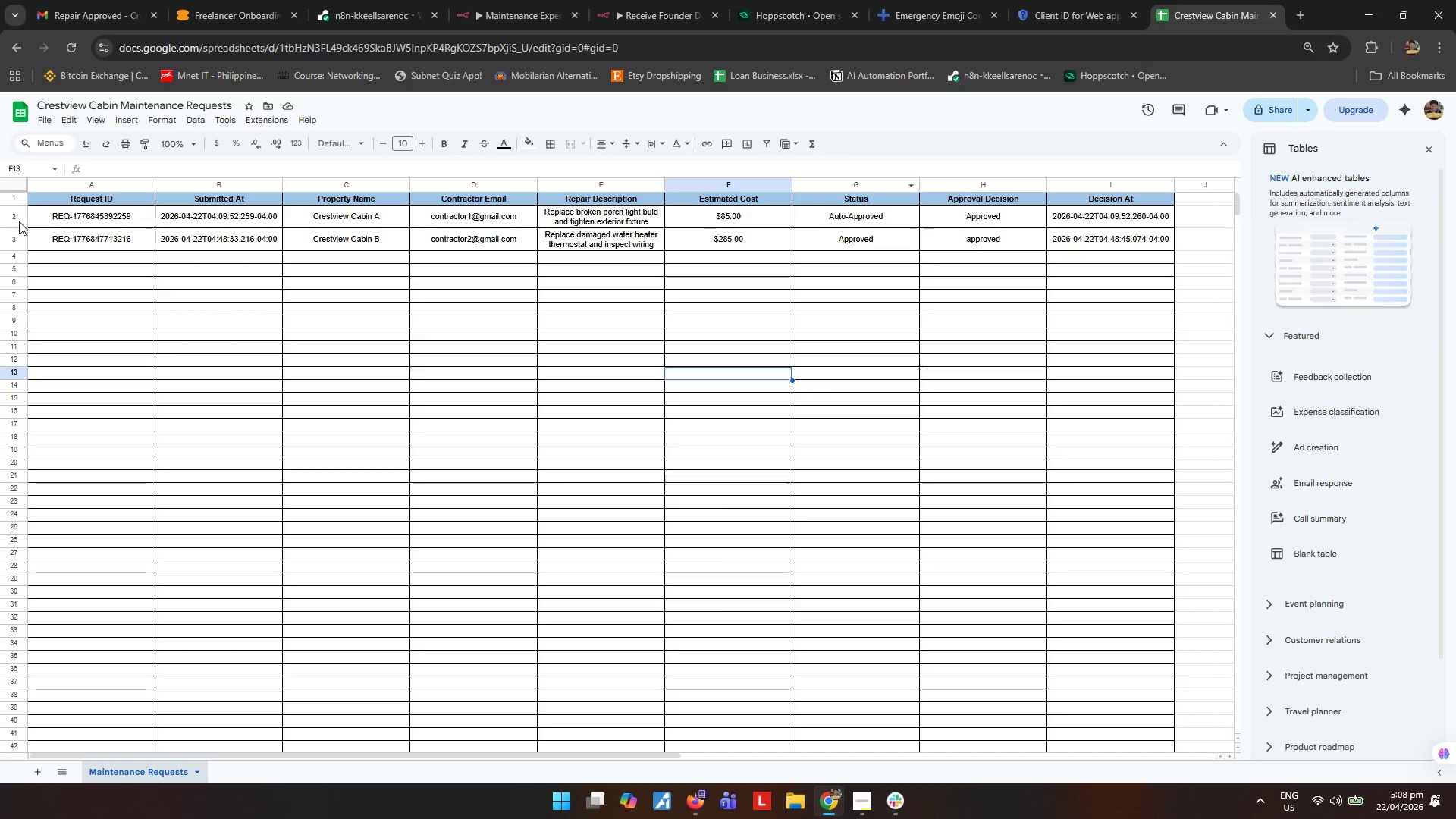 
left_click([14, 240])
 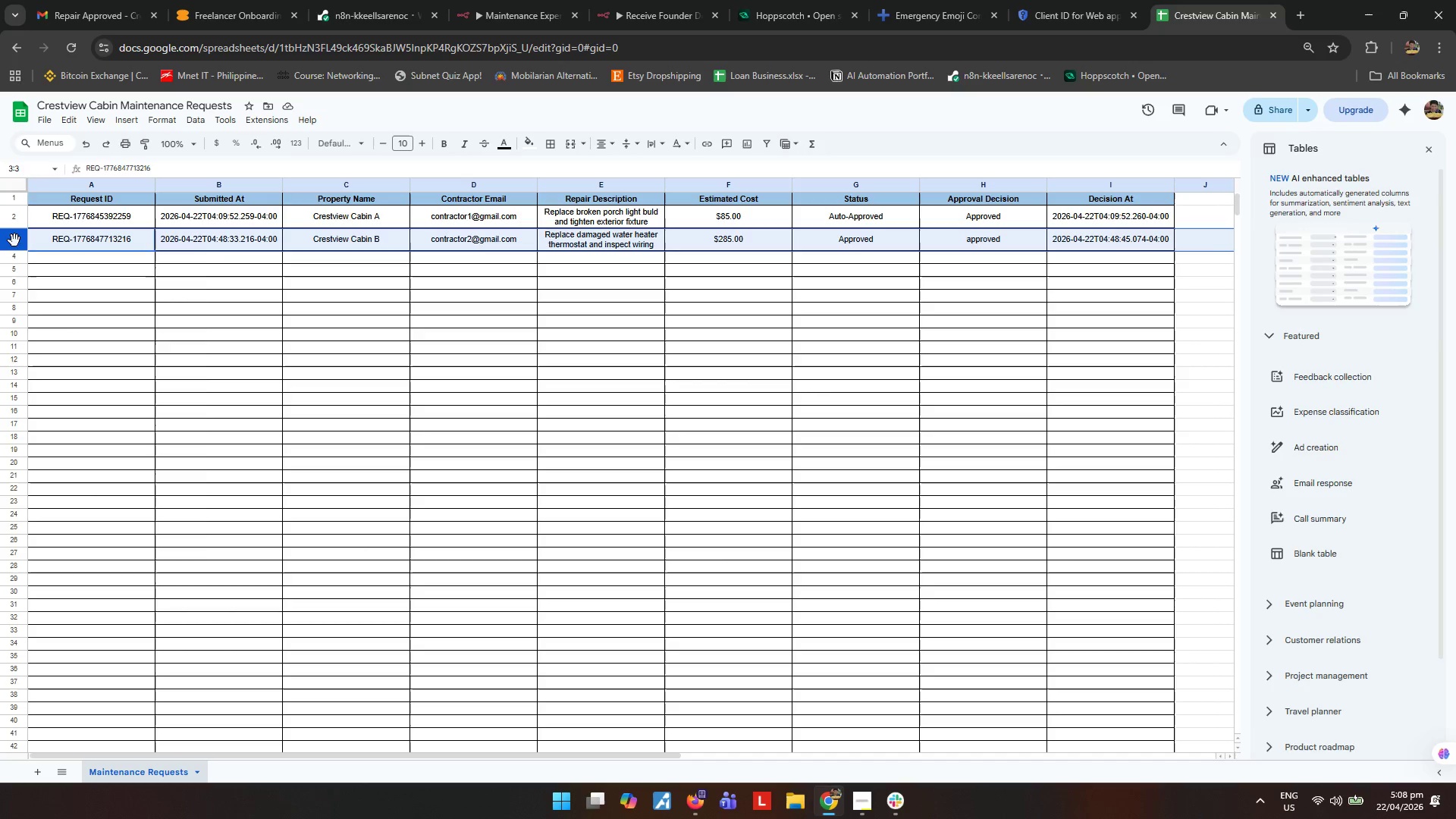 
right_click([14, 240])
 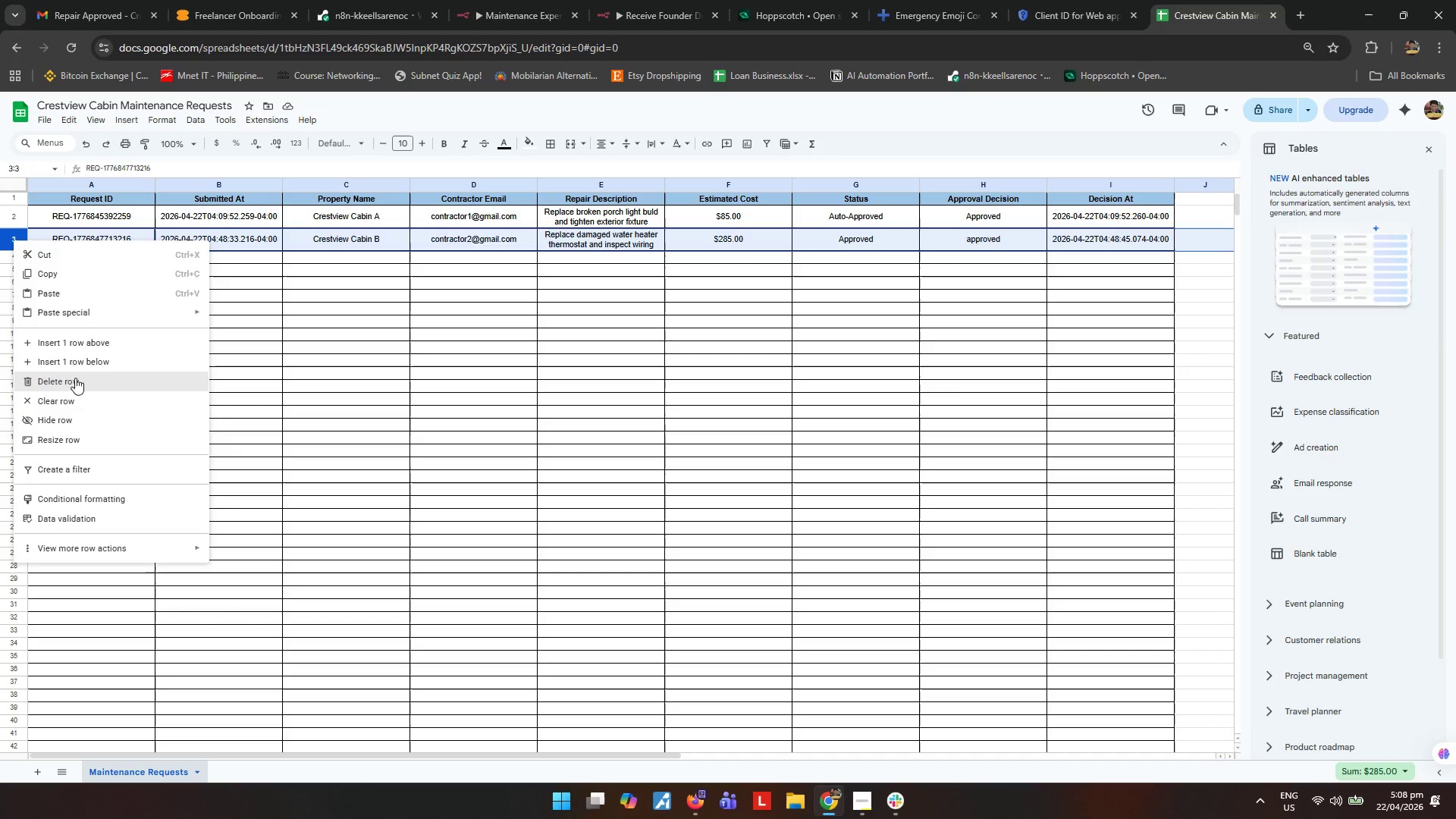 
left_click([75, 380])
 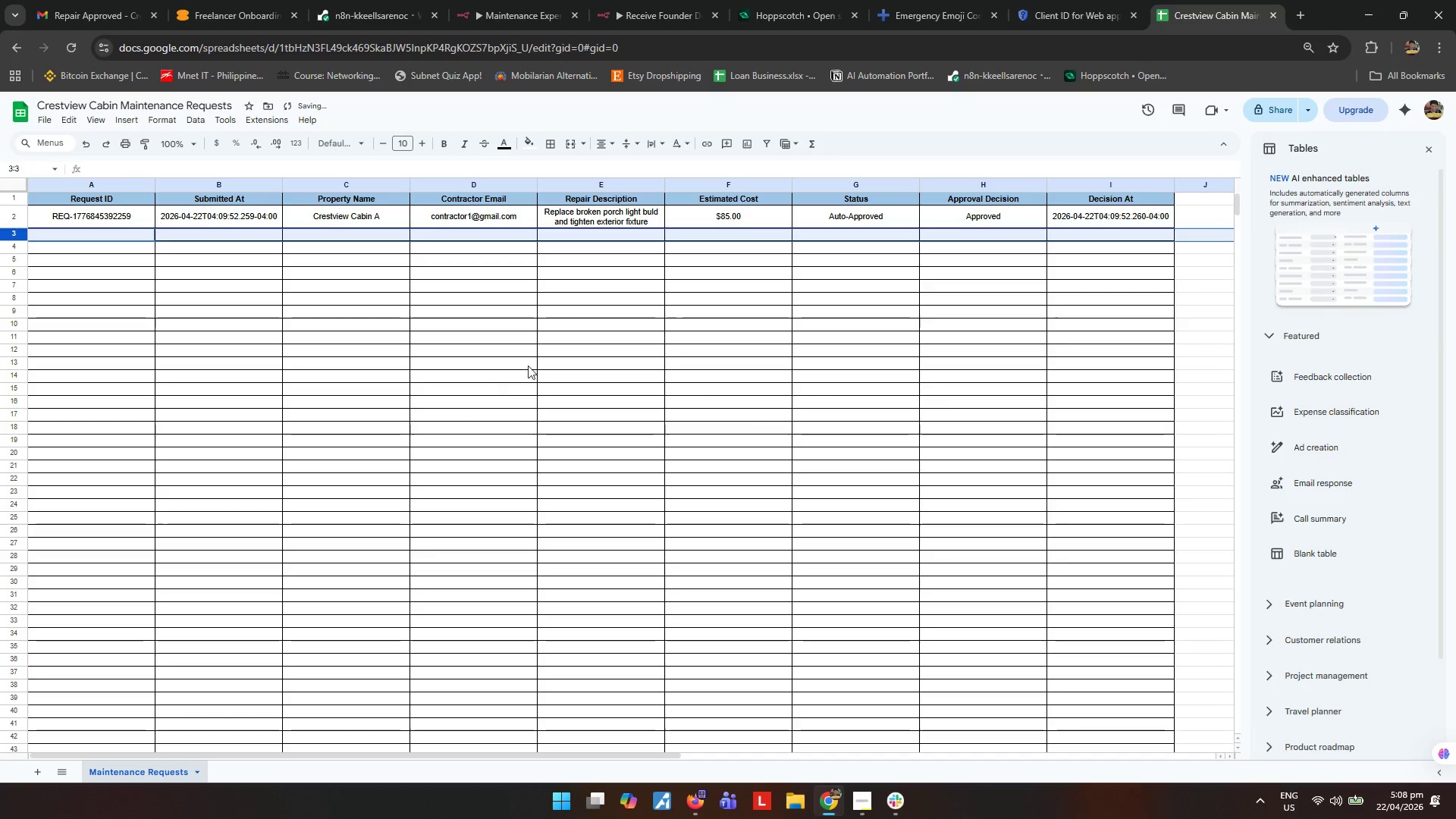 
left_click([703, 377])
 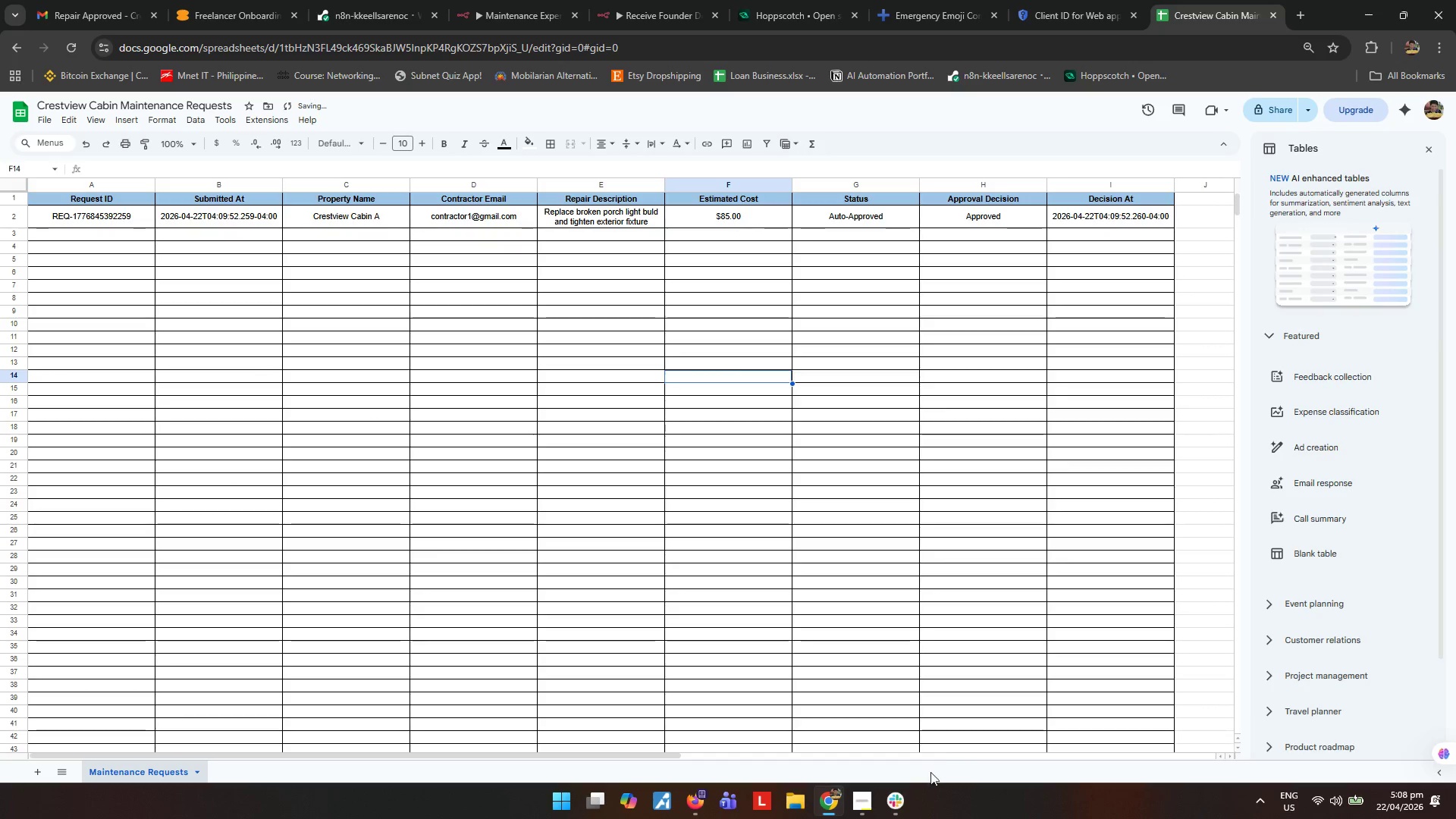 
left_click([907, 799])
 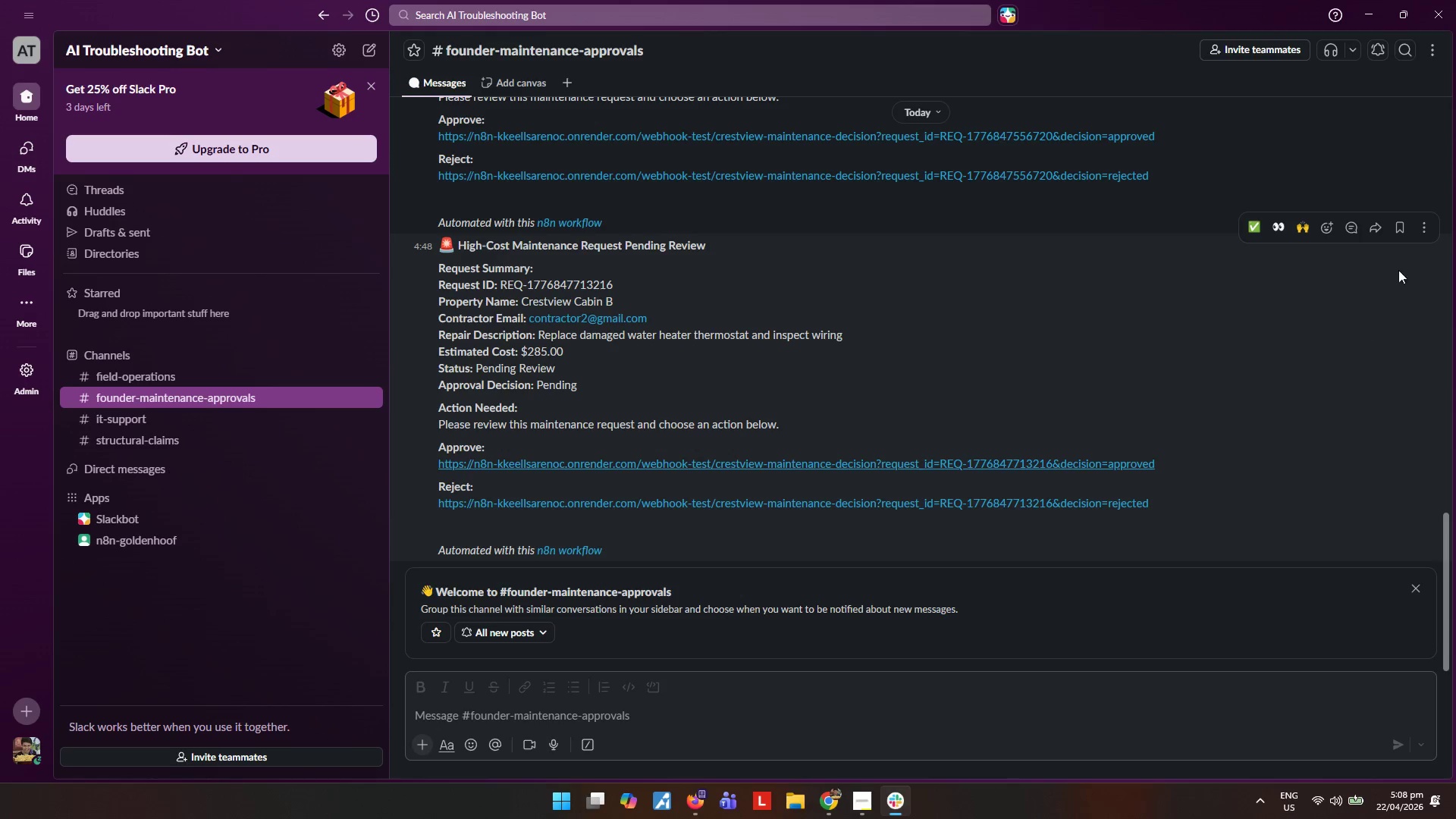 
left_click([1429, 235])
 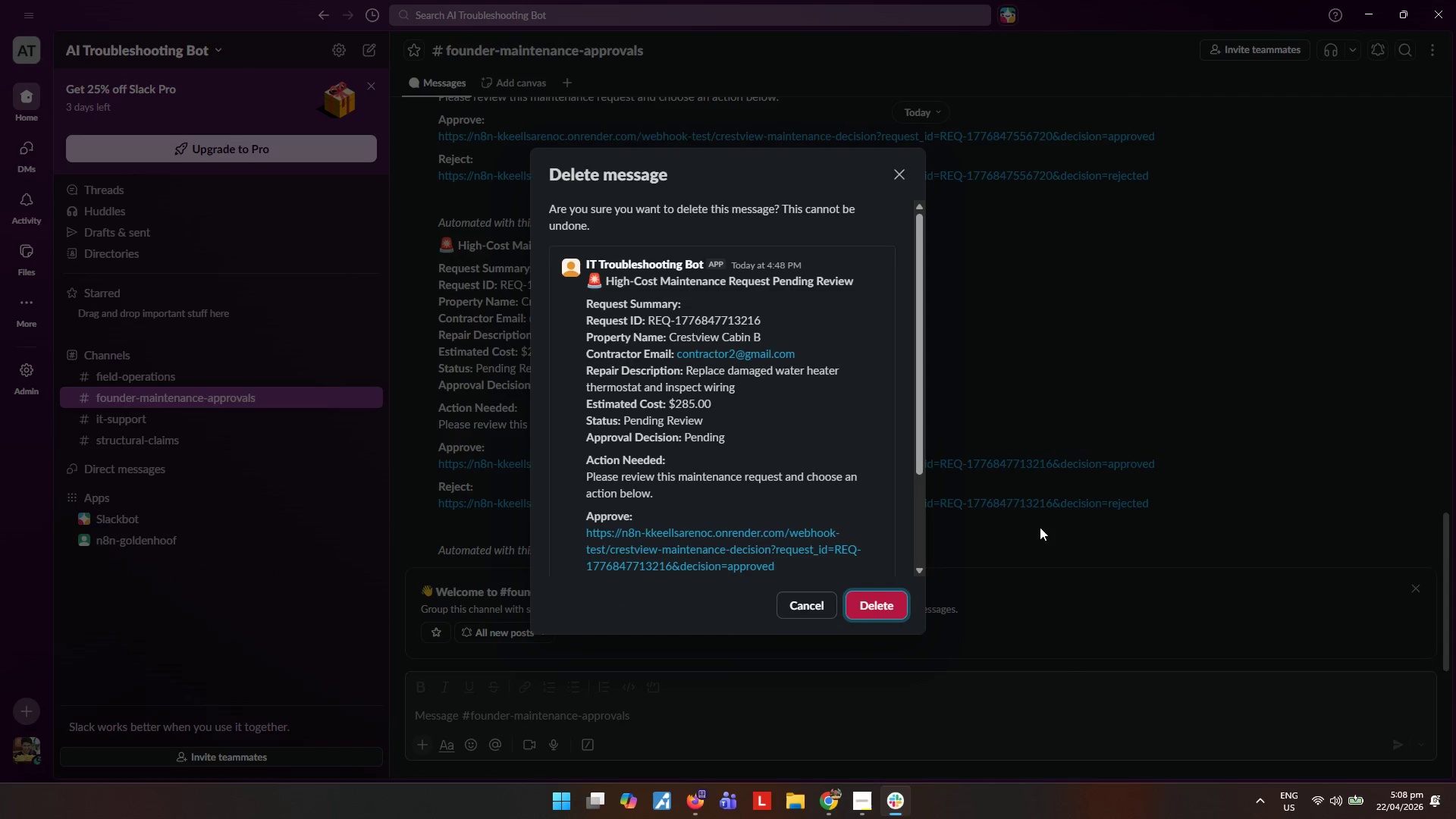 
left_click([896, 598])
 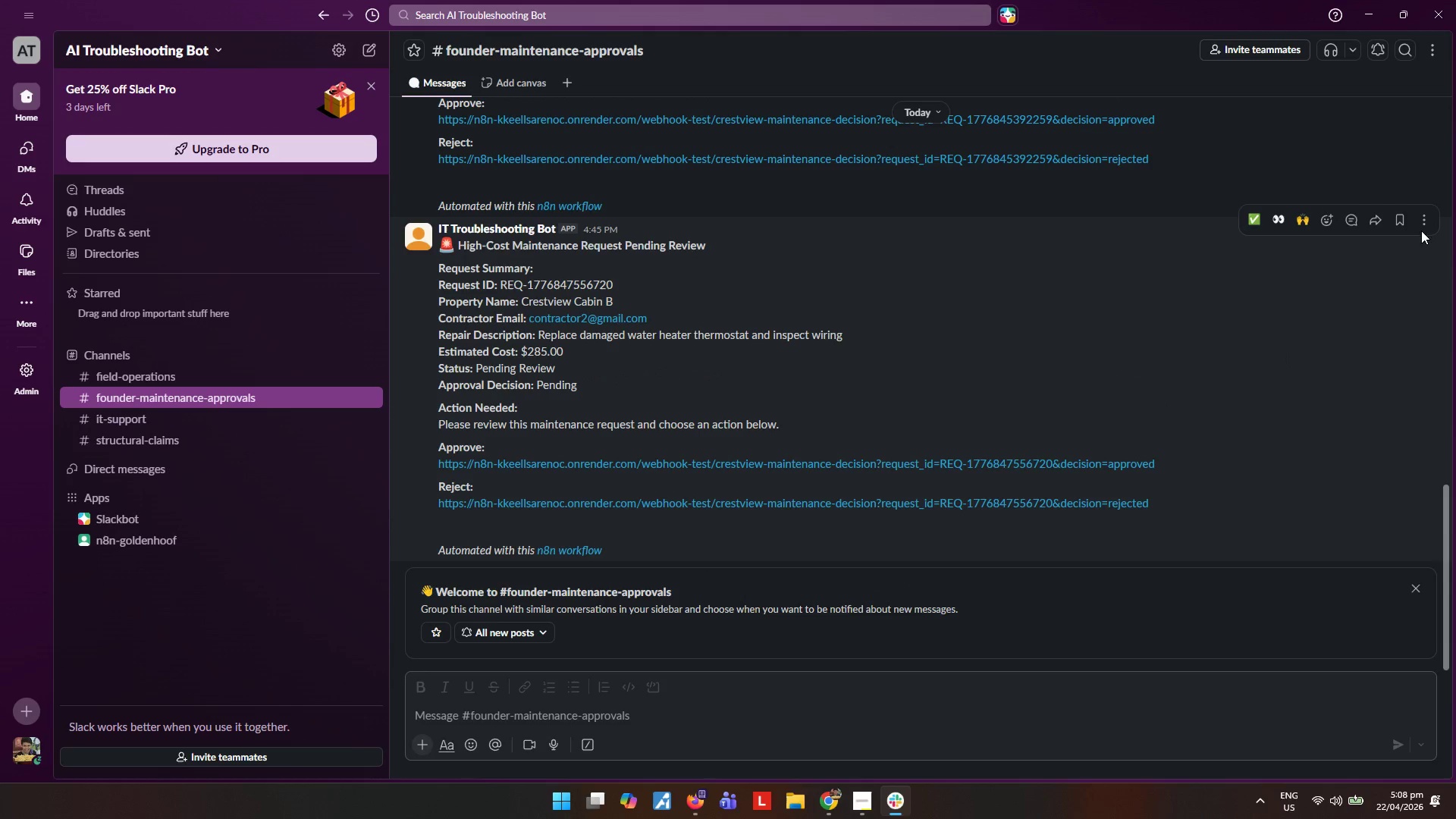 
left_click([1420, 221])
 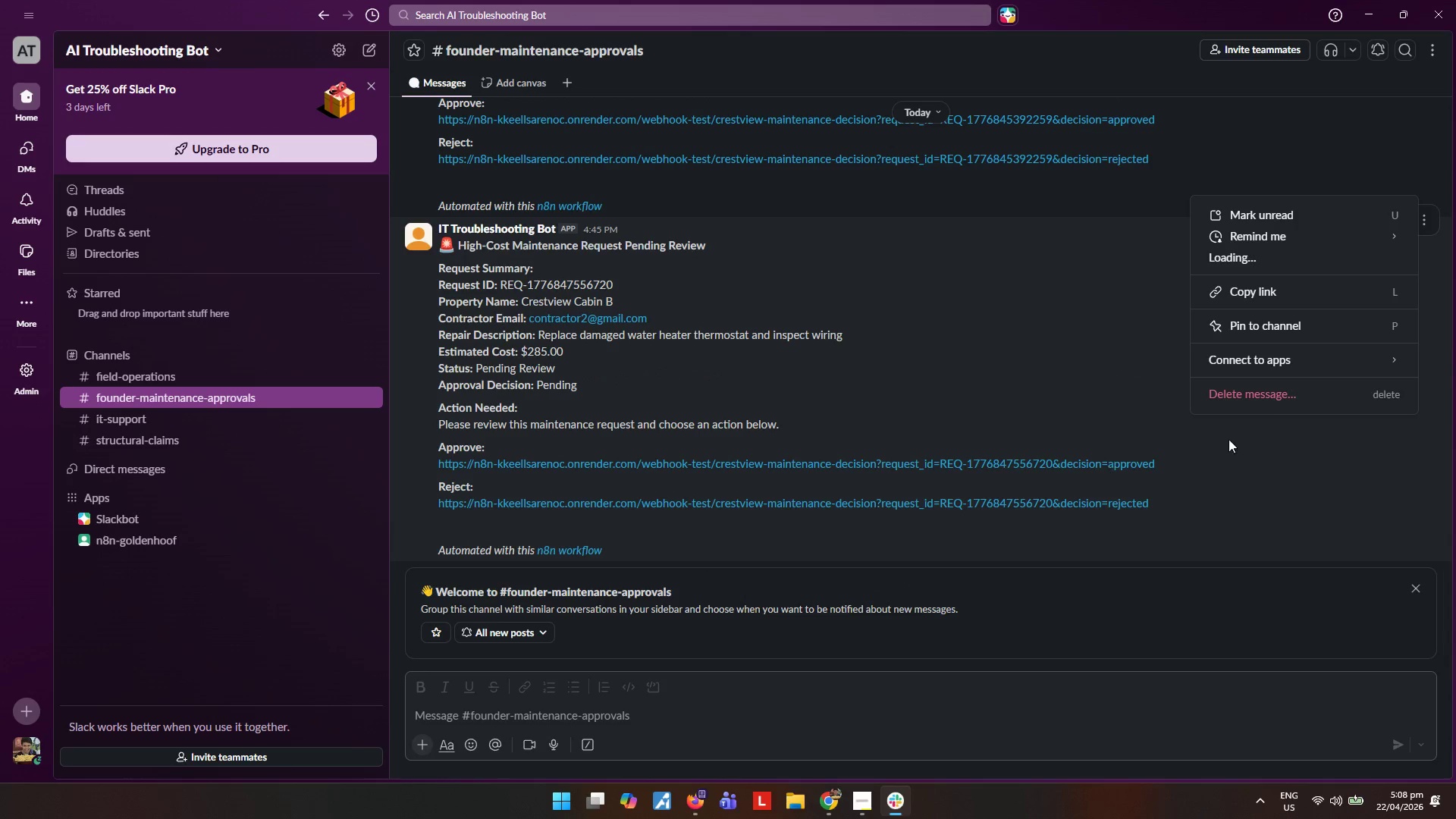 
left_click([1272, 403])
 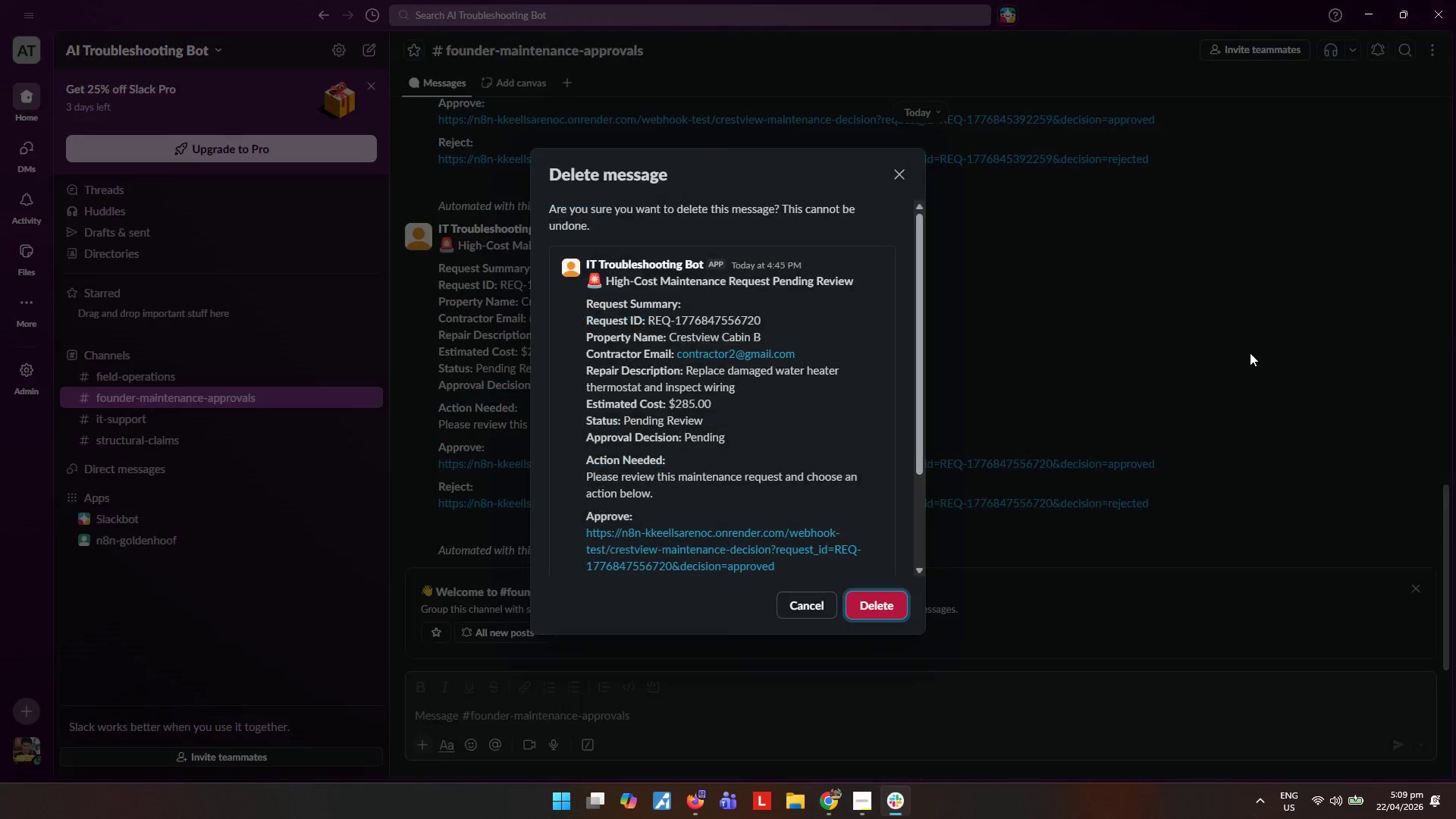 
hold_key(key=Enter, duration=2.3)
 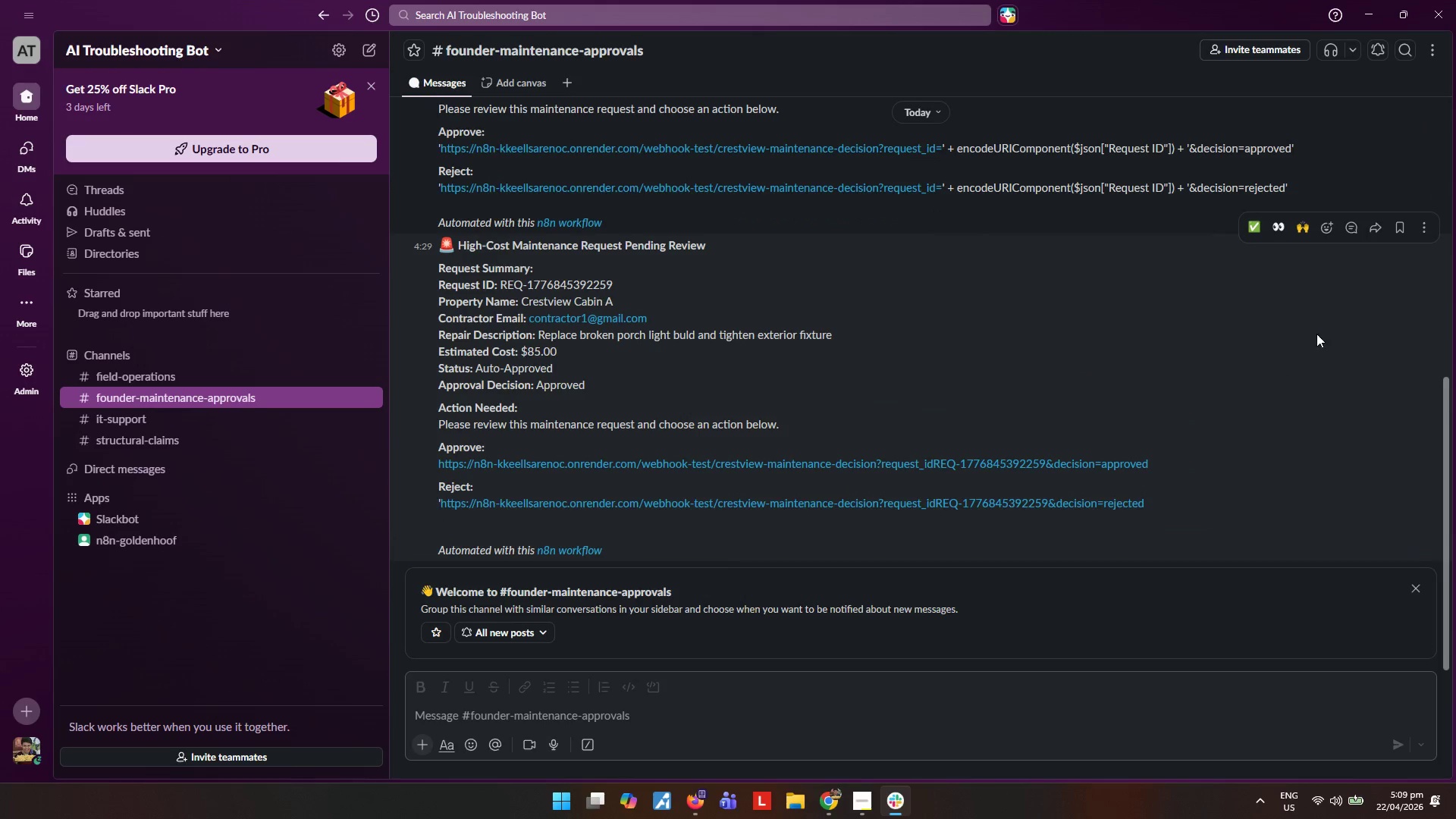 
left_click([1420, 228])
 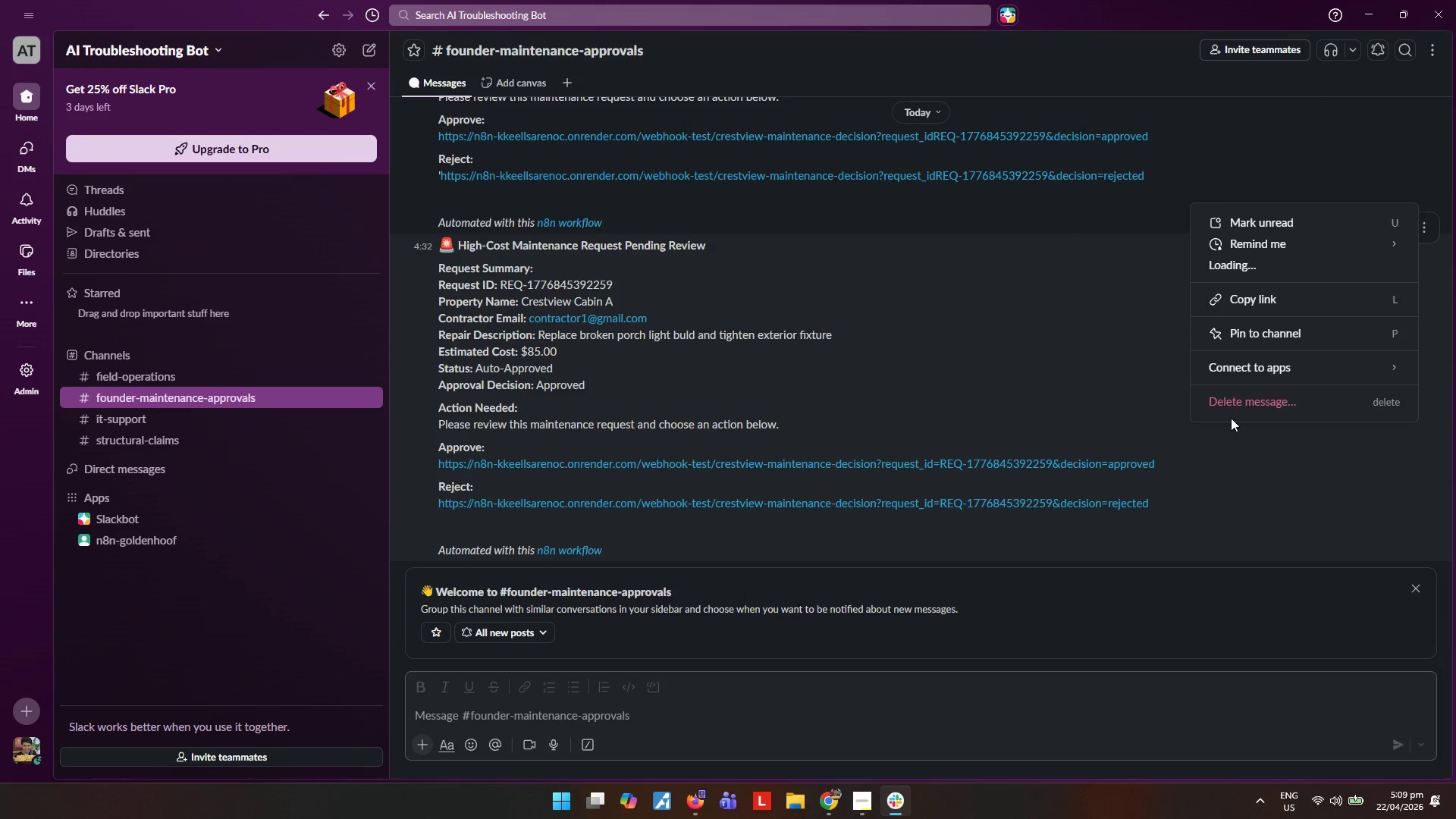 
left_click([1268, 400])
 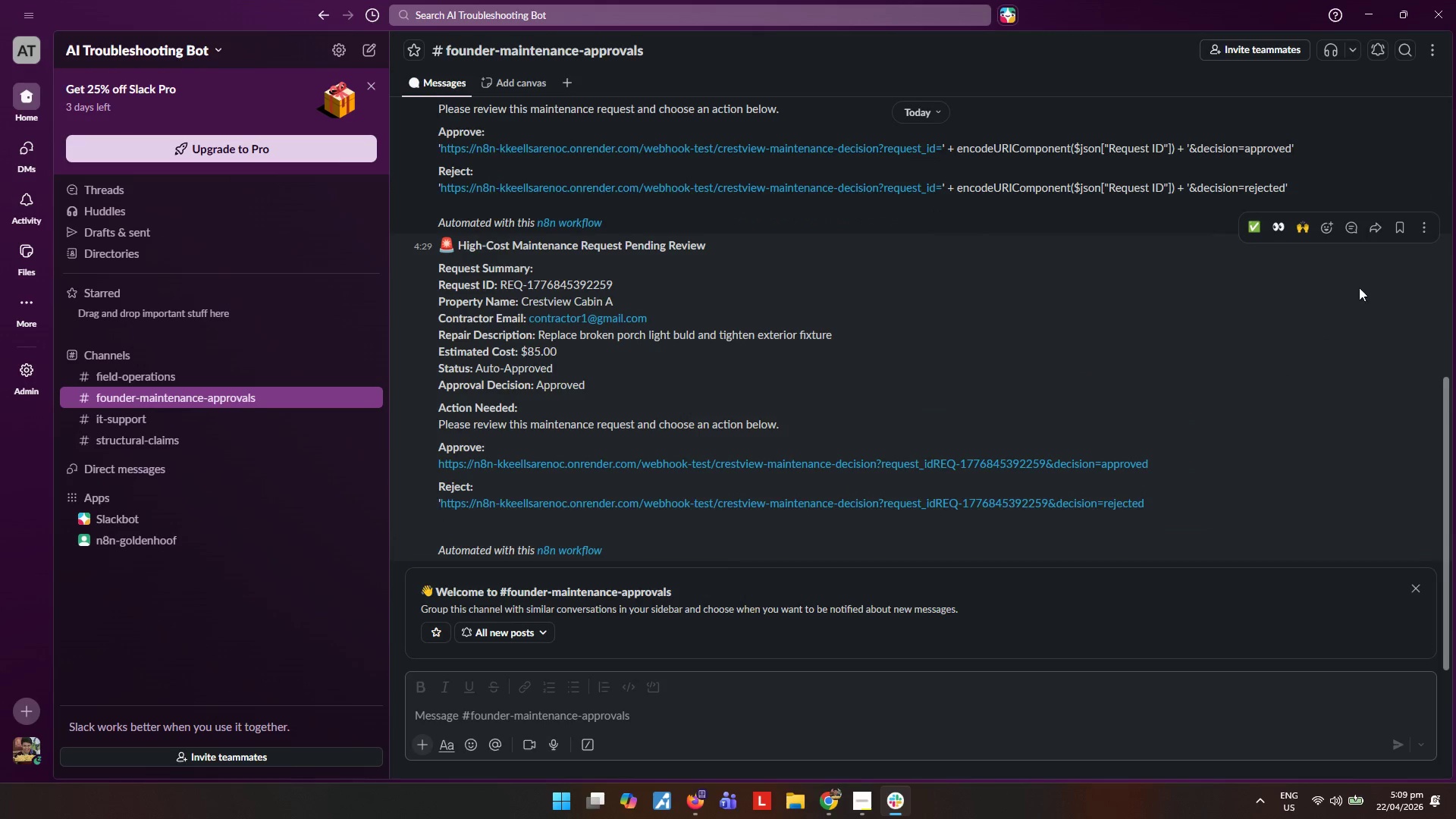 
left_click([1434, 227])
 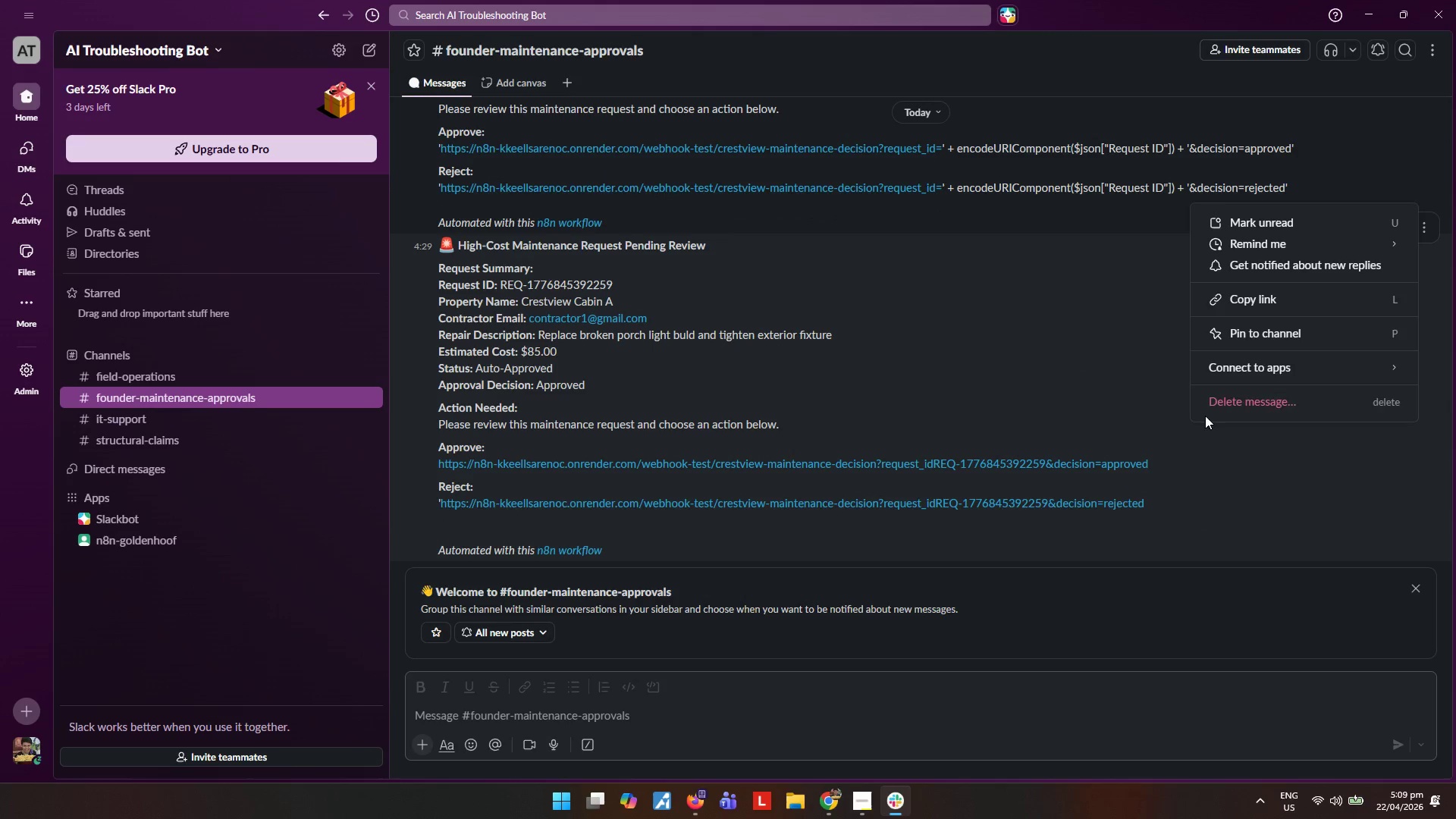 
left_click([1249, 405])
 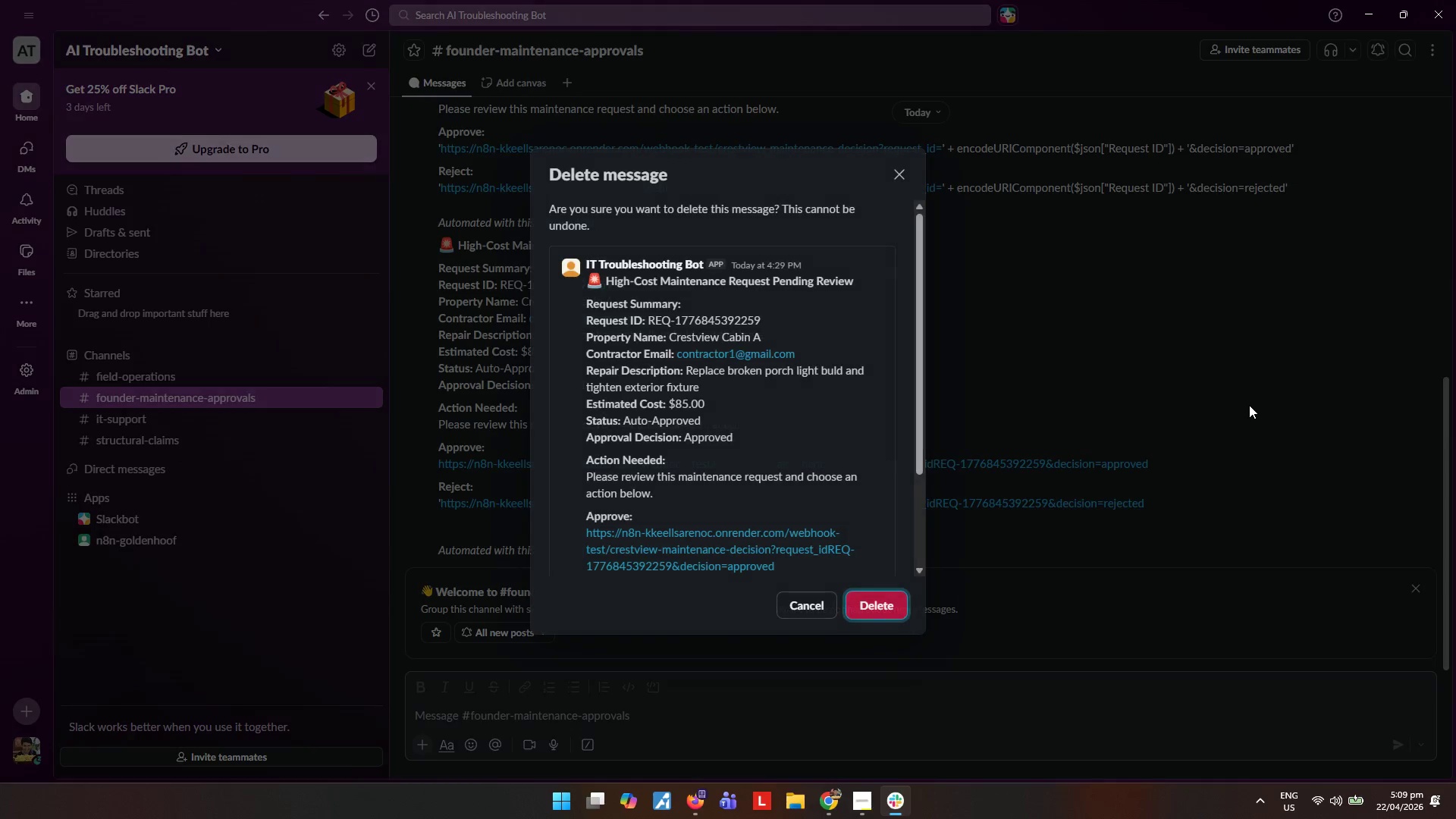 
key(Enter)
 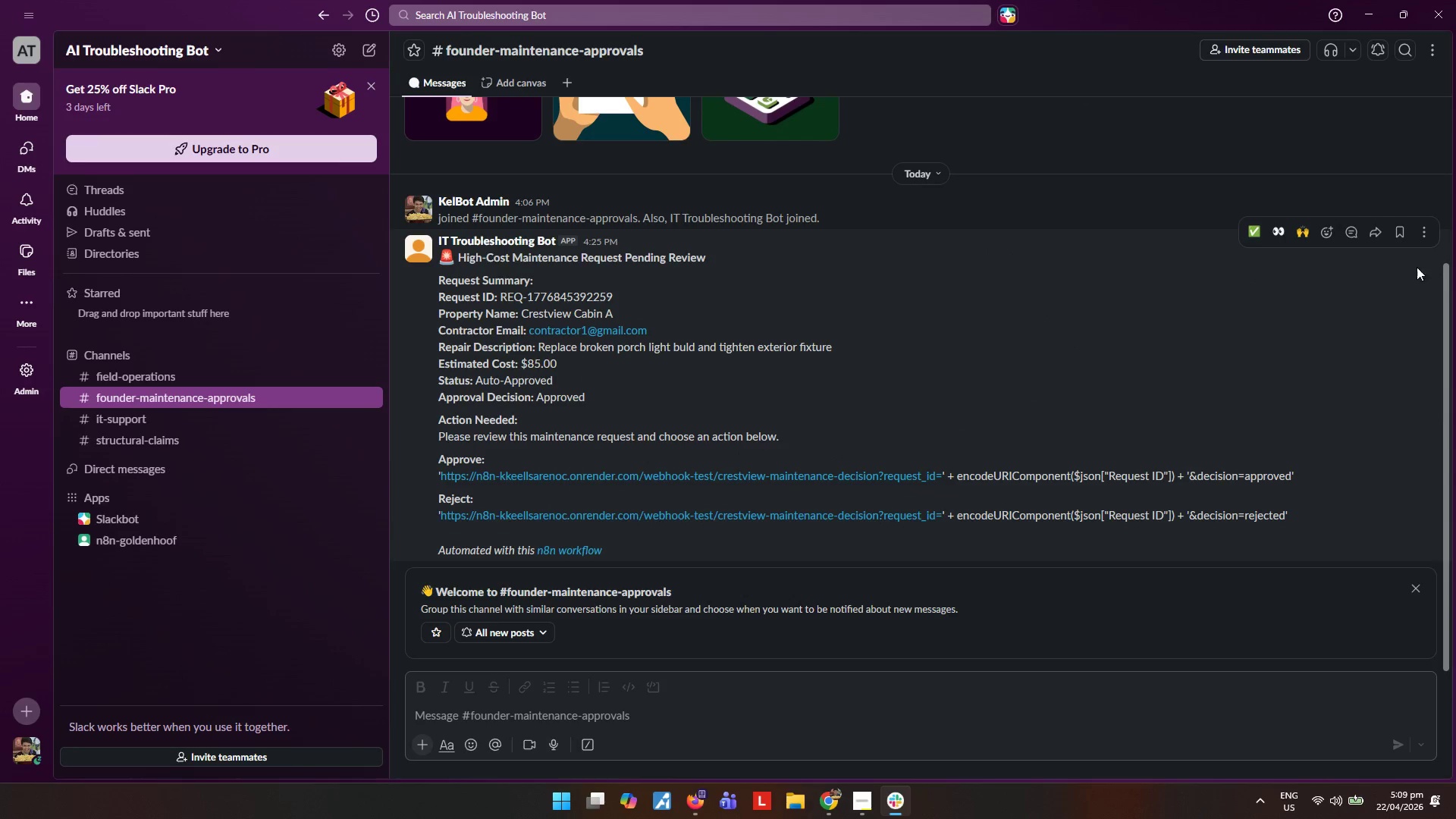 
left_click([1424, 231])
 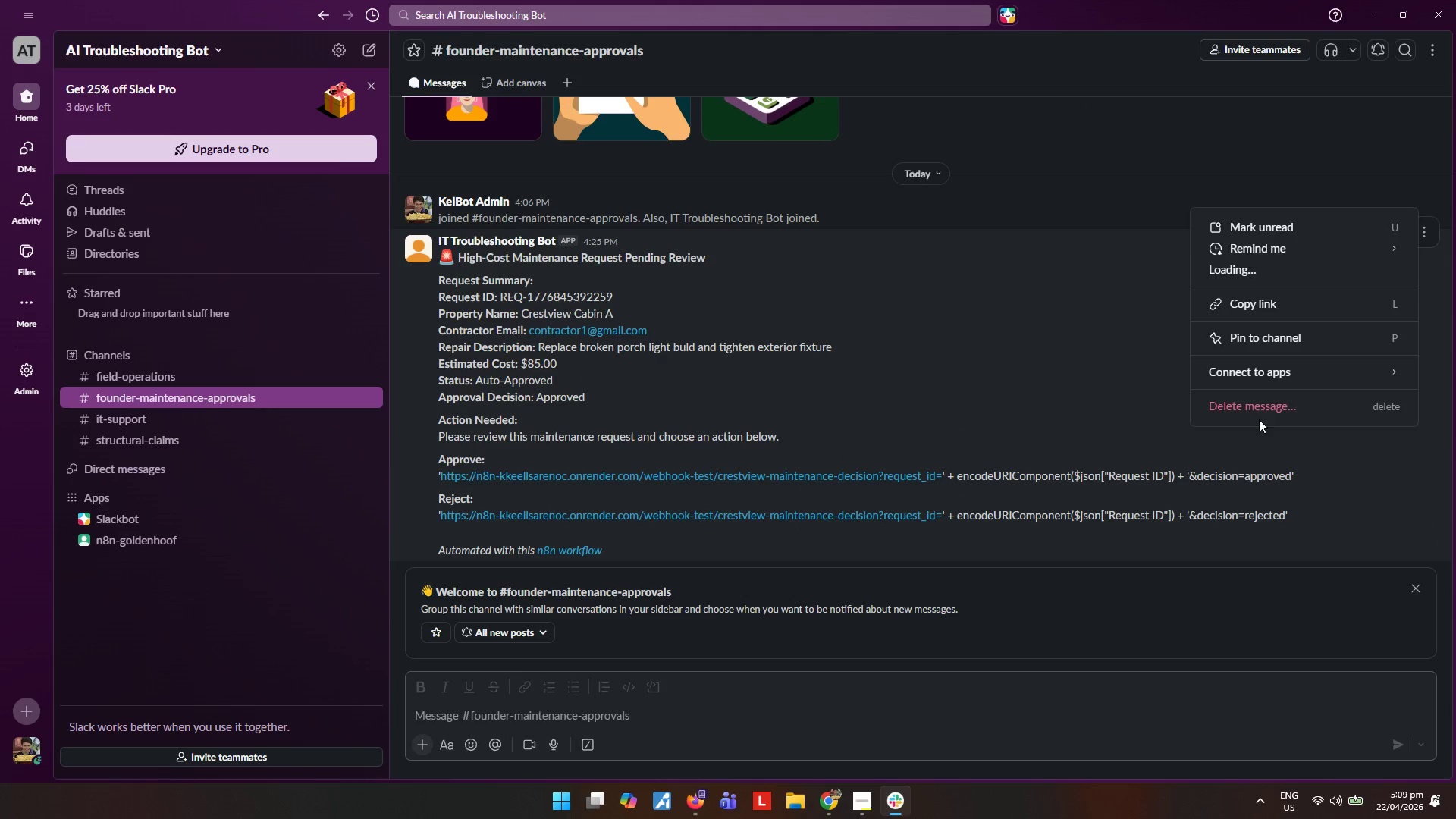 
left_click([1269, 408])
 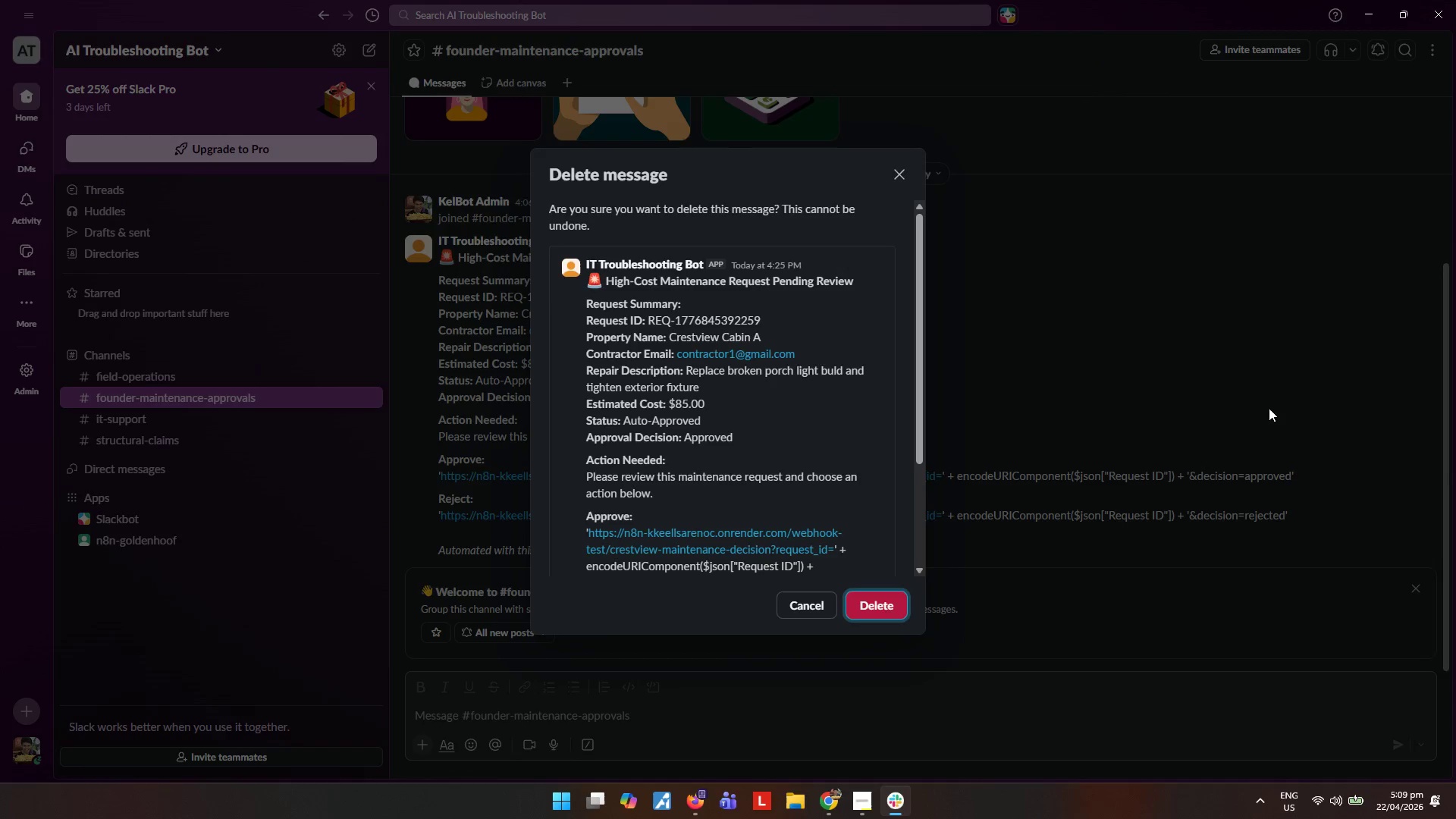 
key(Enter)
 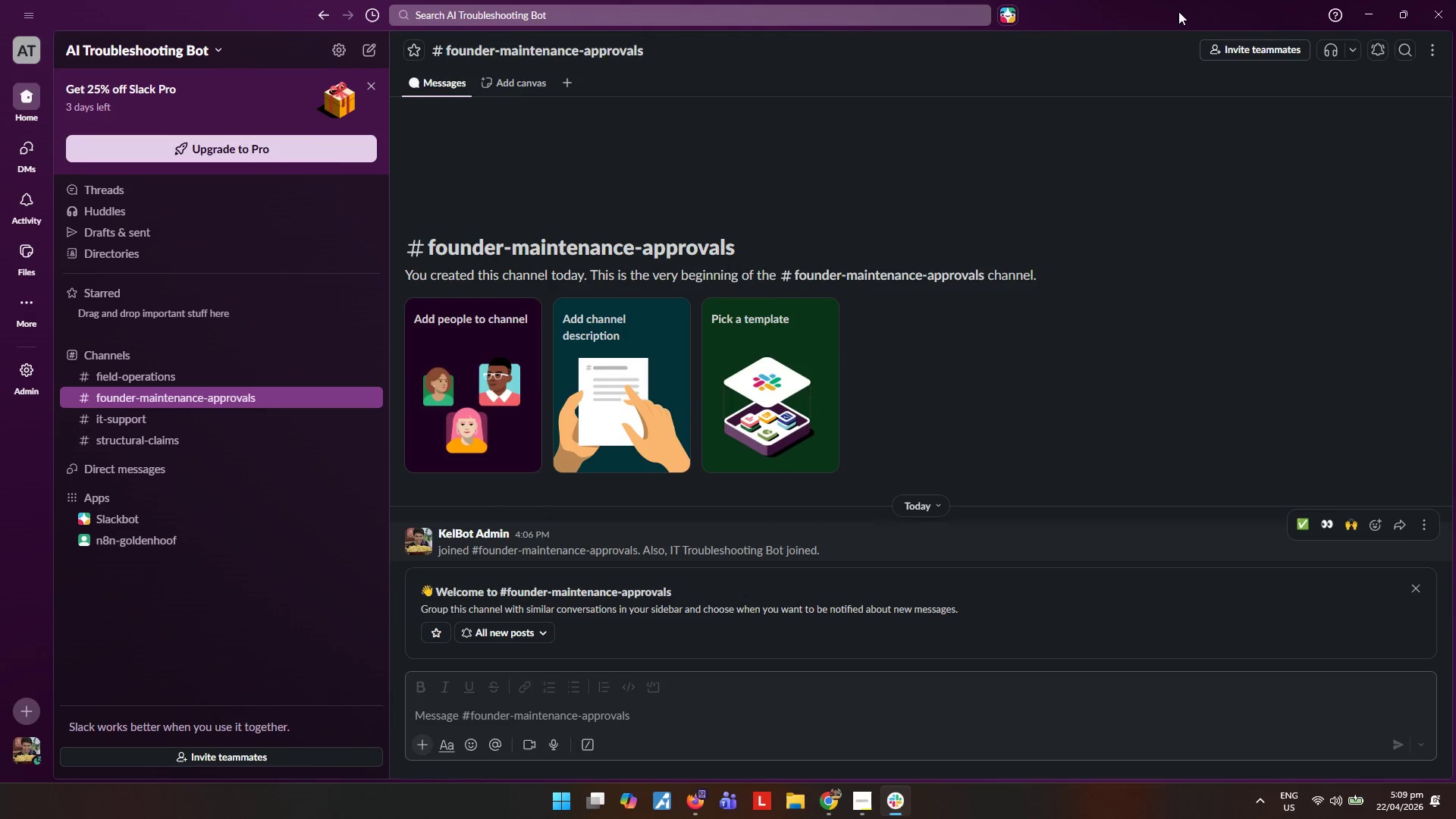 
left_click([1375, 7])
 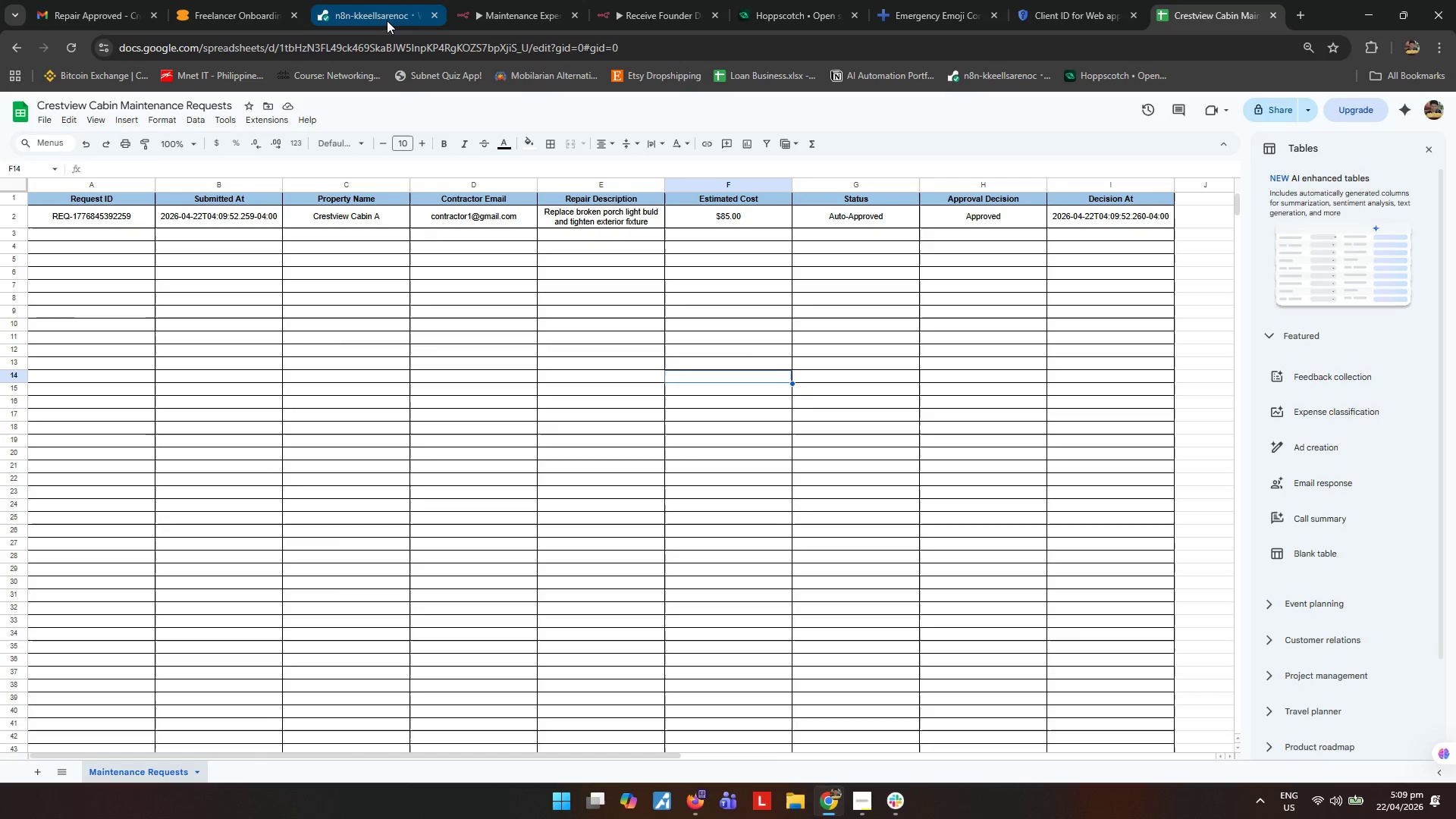 
left_click([494, 6])
 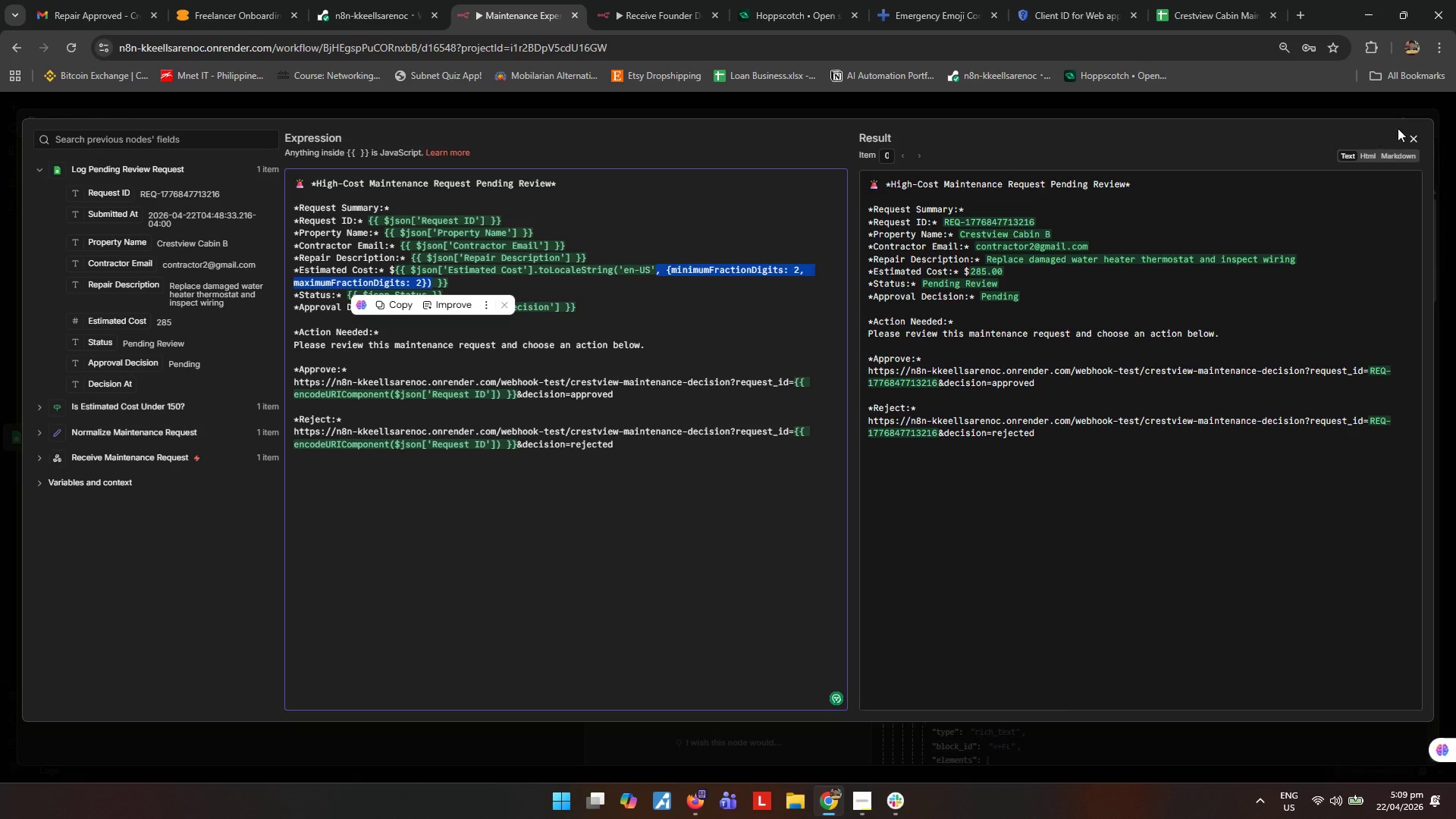 
left_click([1419, 142])
 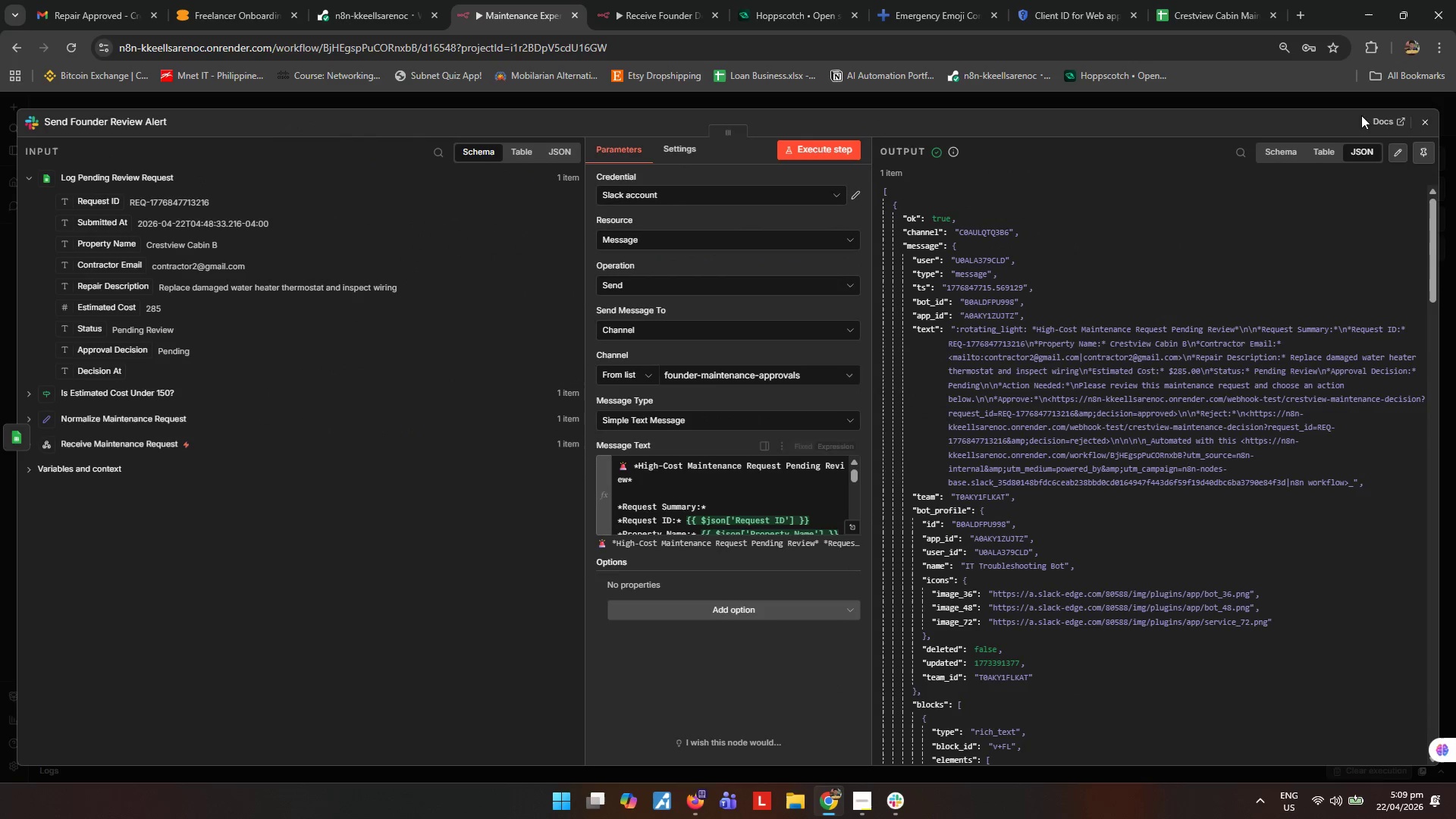 
left_click([1422, 122])
 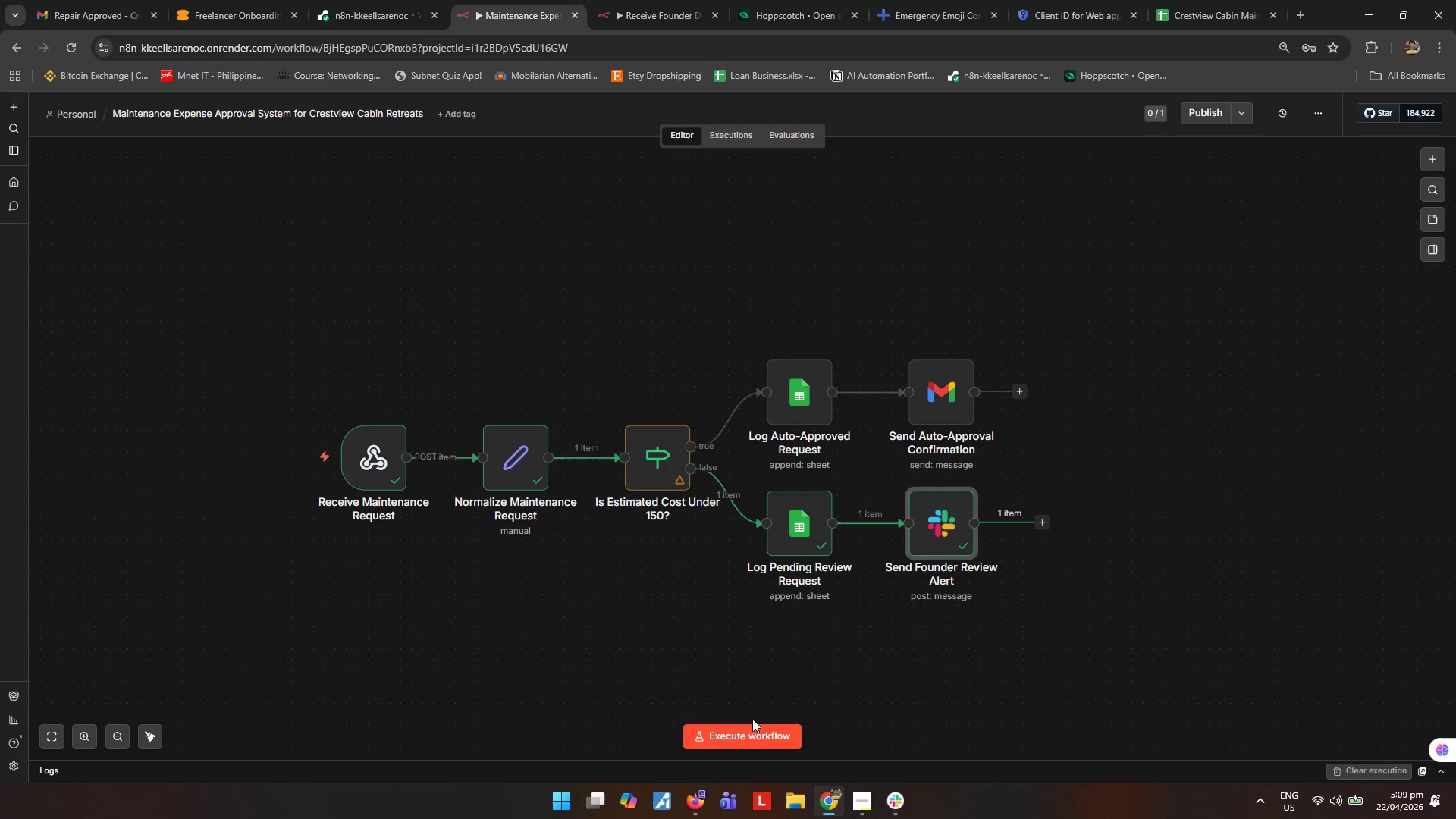 
left_click([758, 734])
 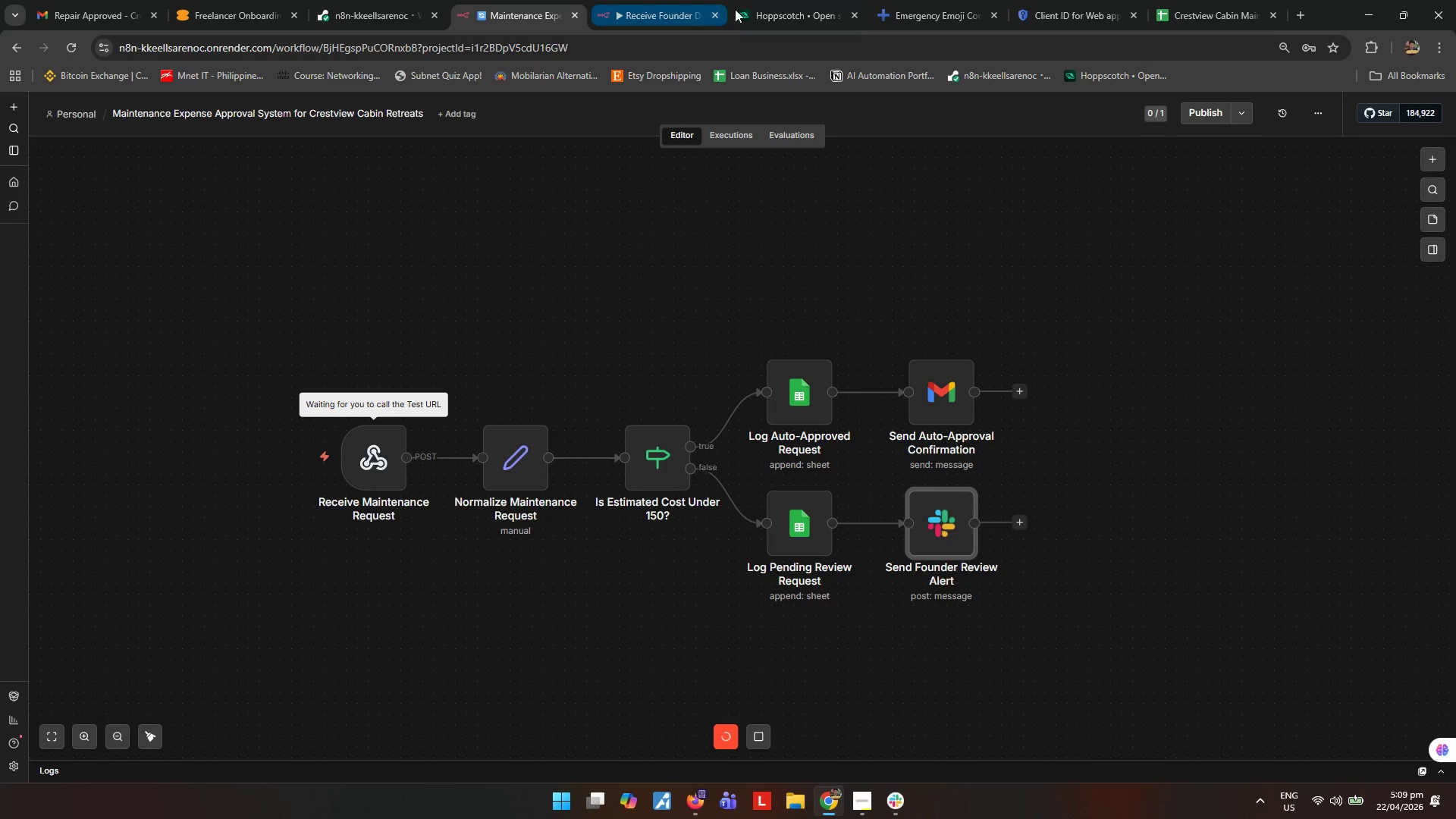 
left_click([787, 0])
 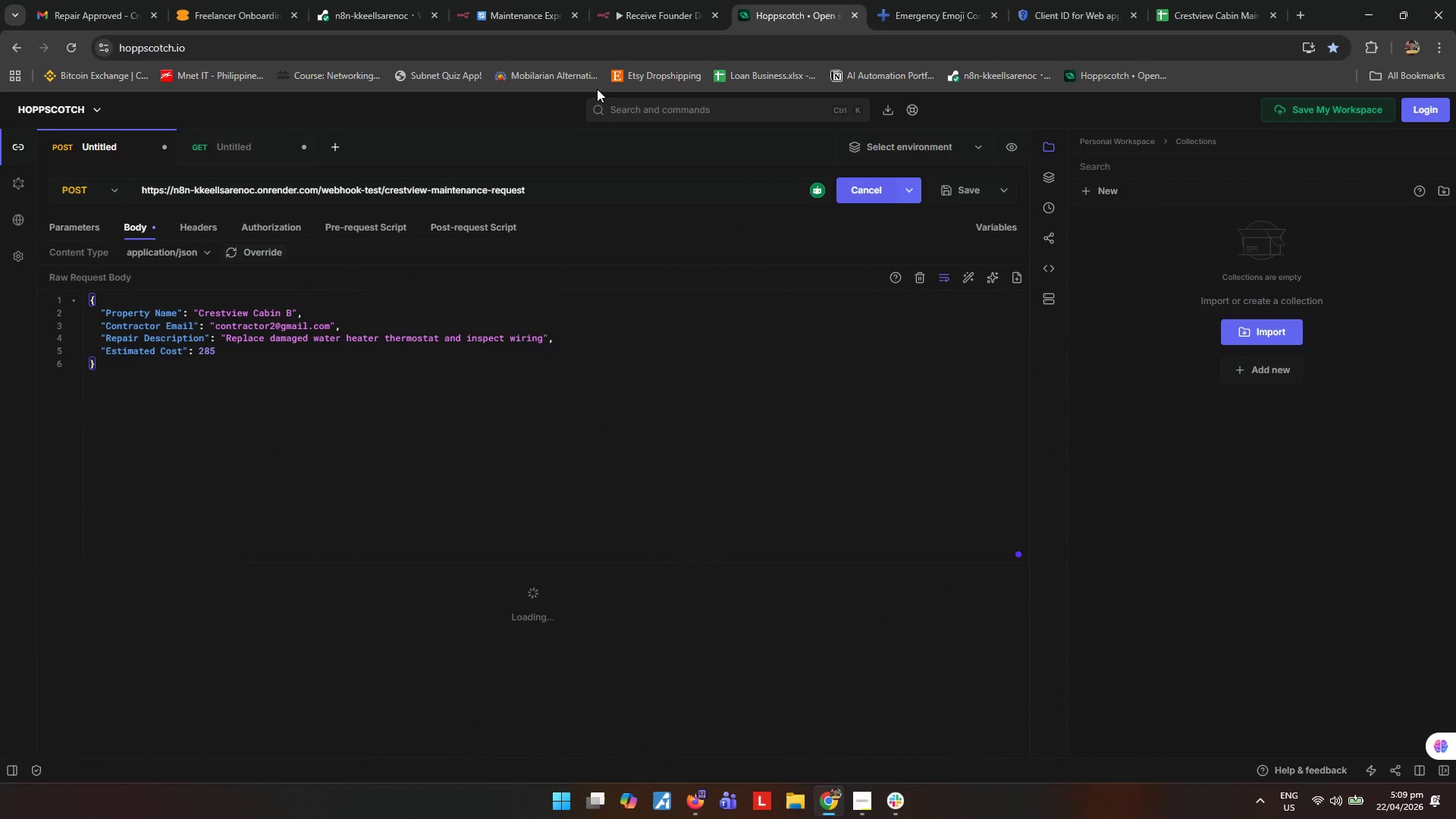 
left_click([526, 20])
 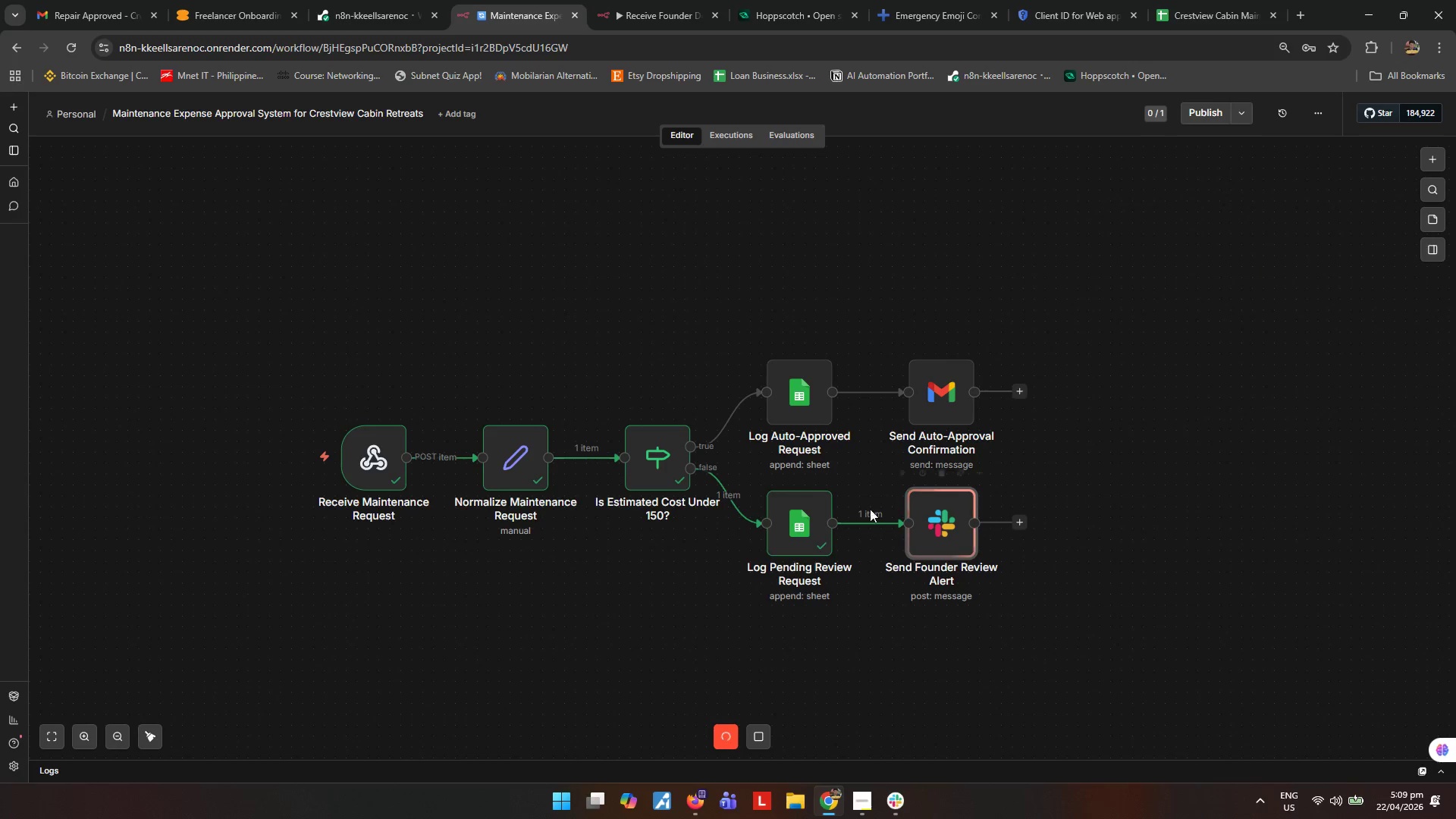 
wait(5.38)
 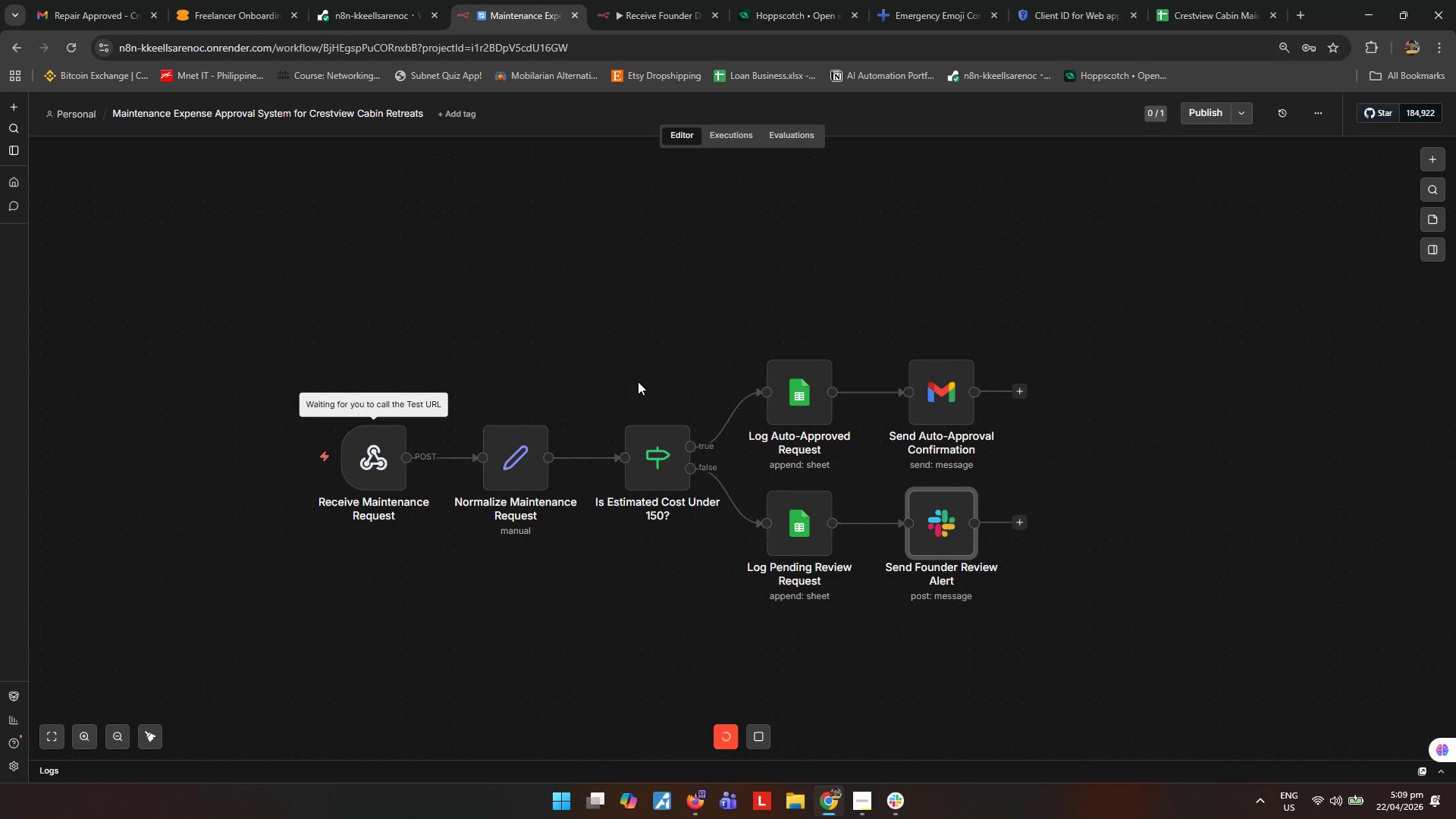 
left_click([1213, 10])
 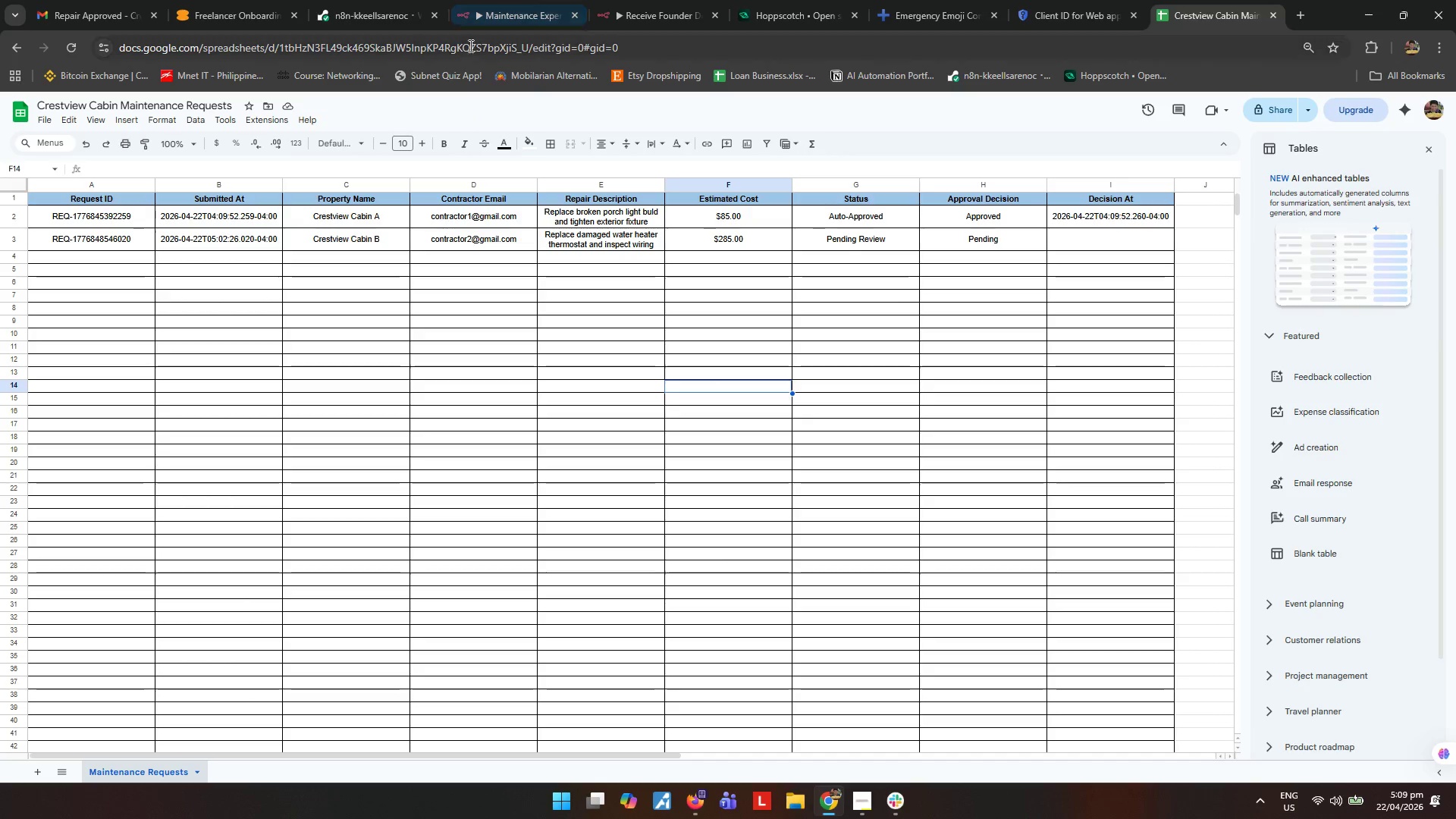 
left_click([620, 2])
 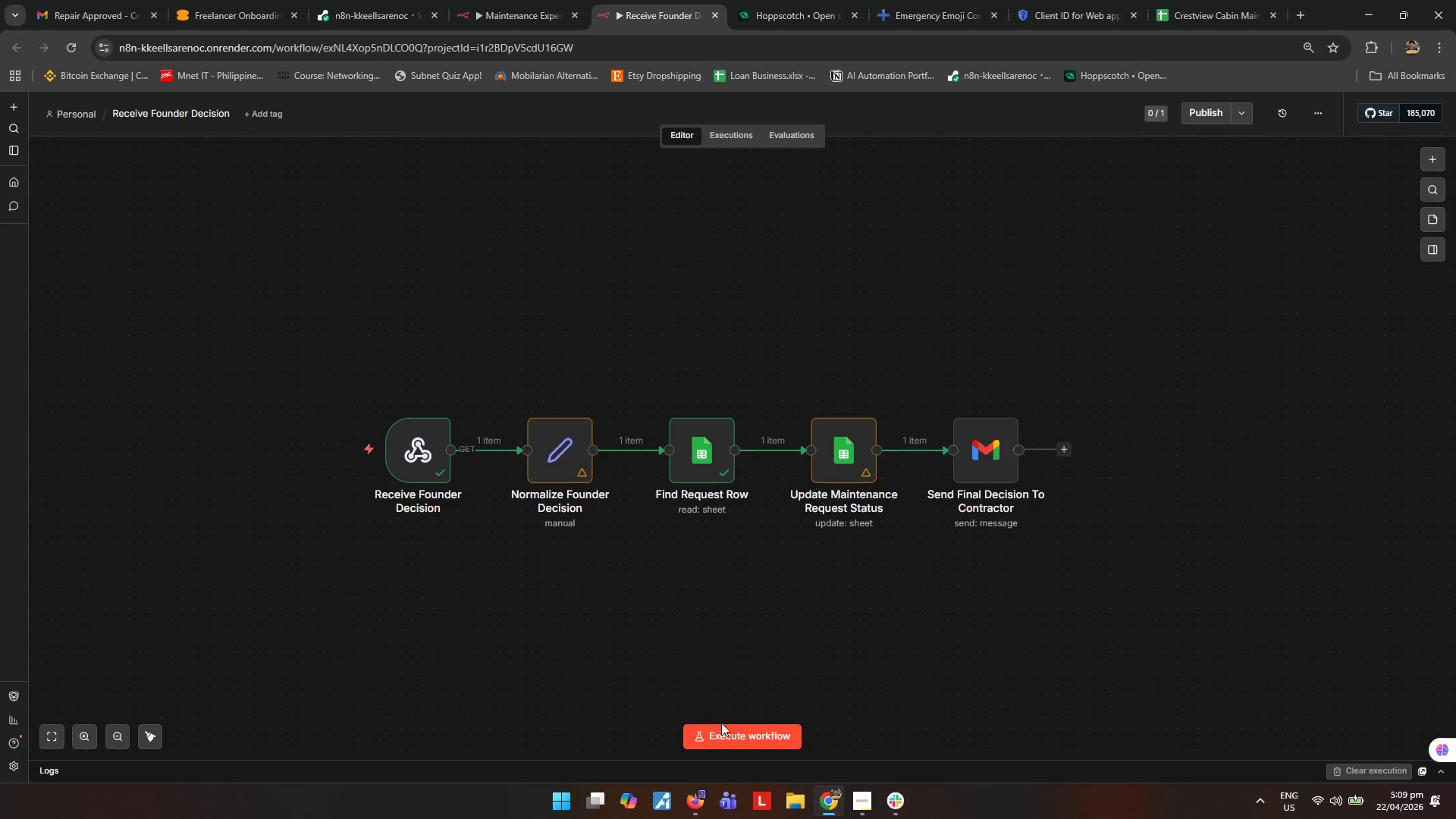 
left_click([727, 733])
 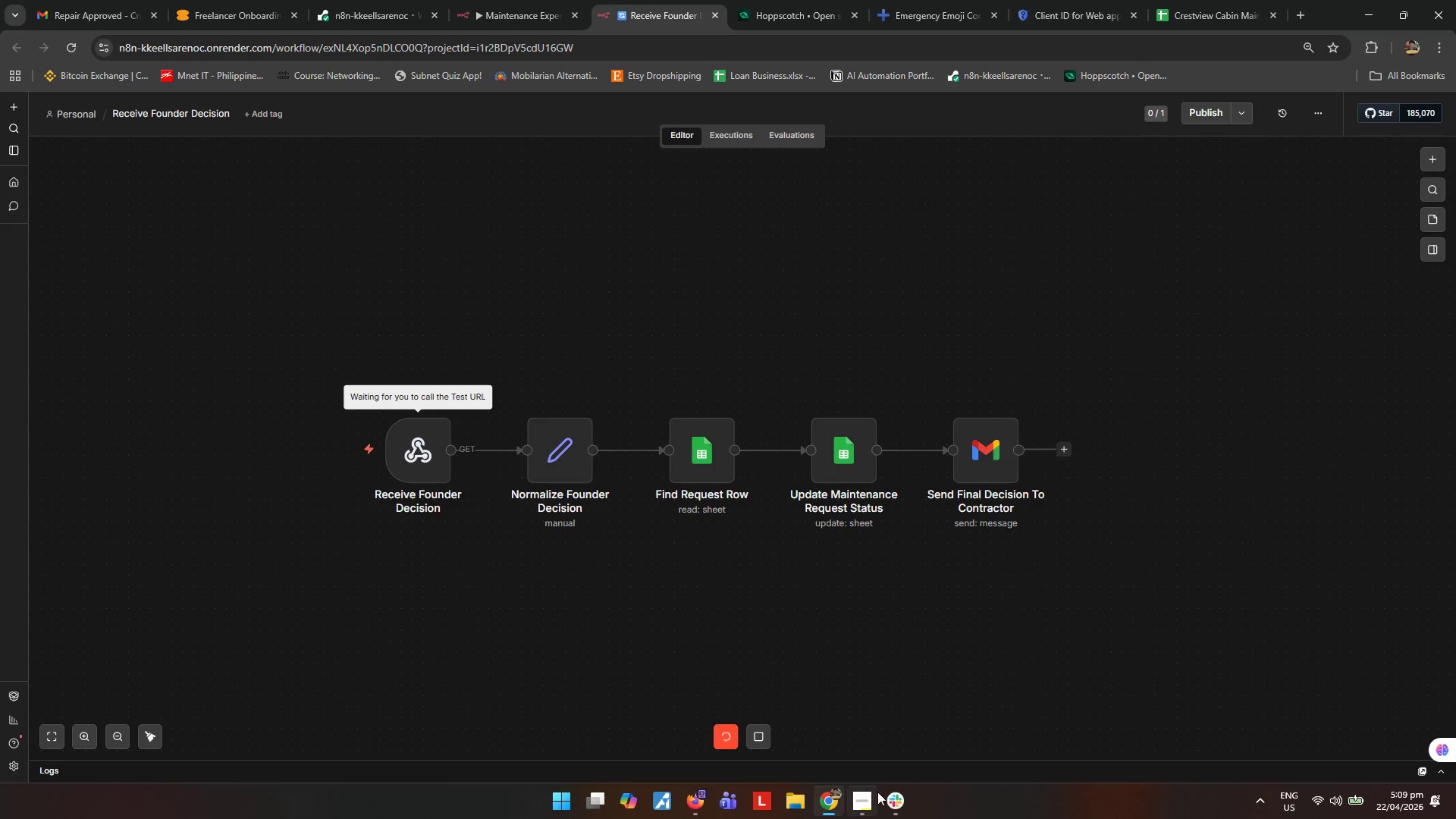 
left_click([887, 796])
 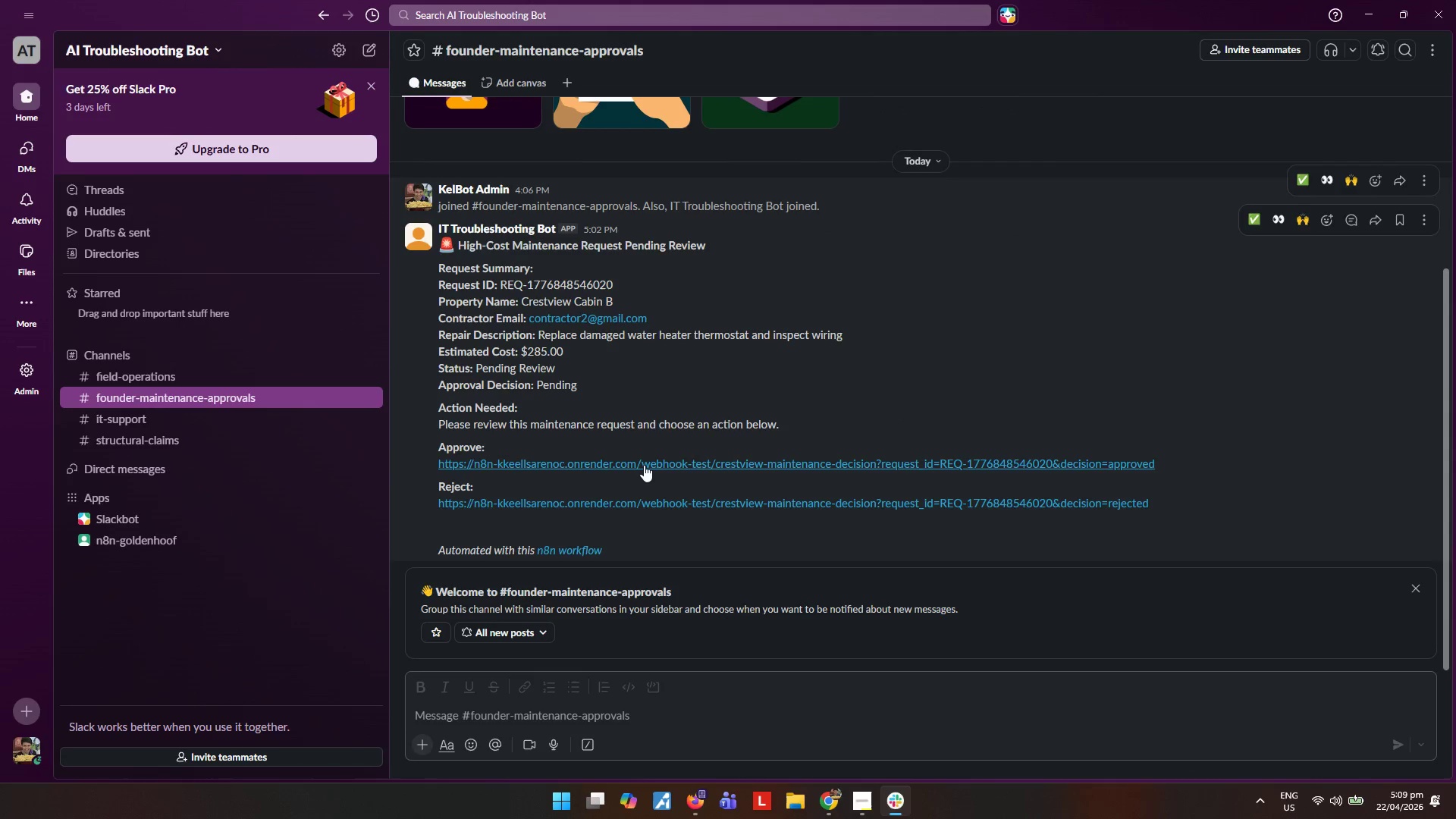 
left_click([644, 465])
 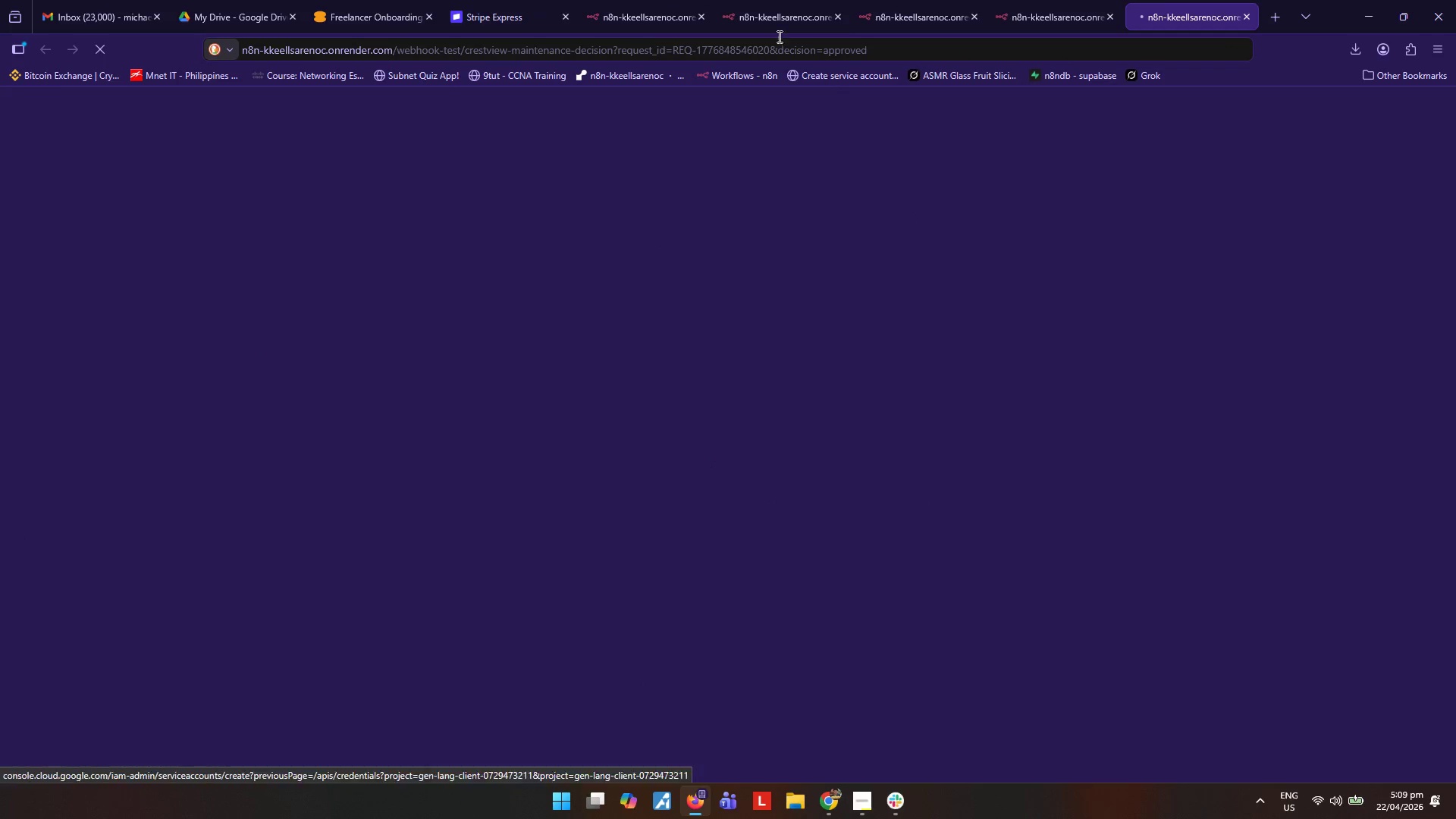 
left_click([696, 17])
 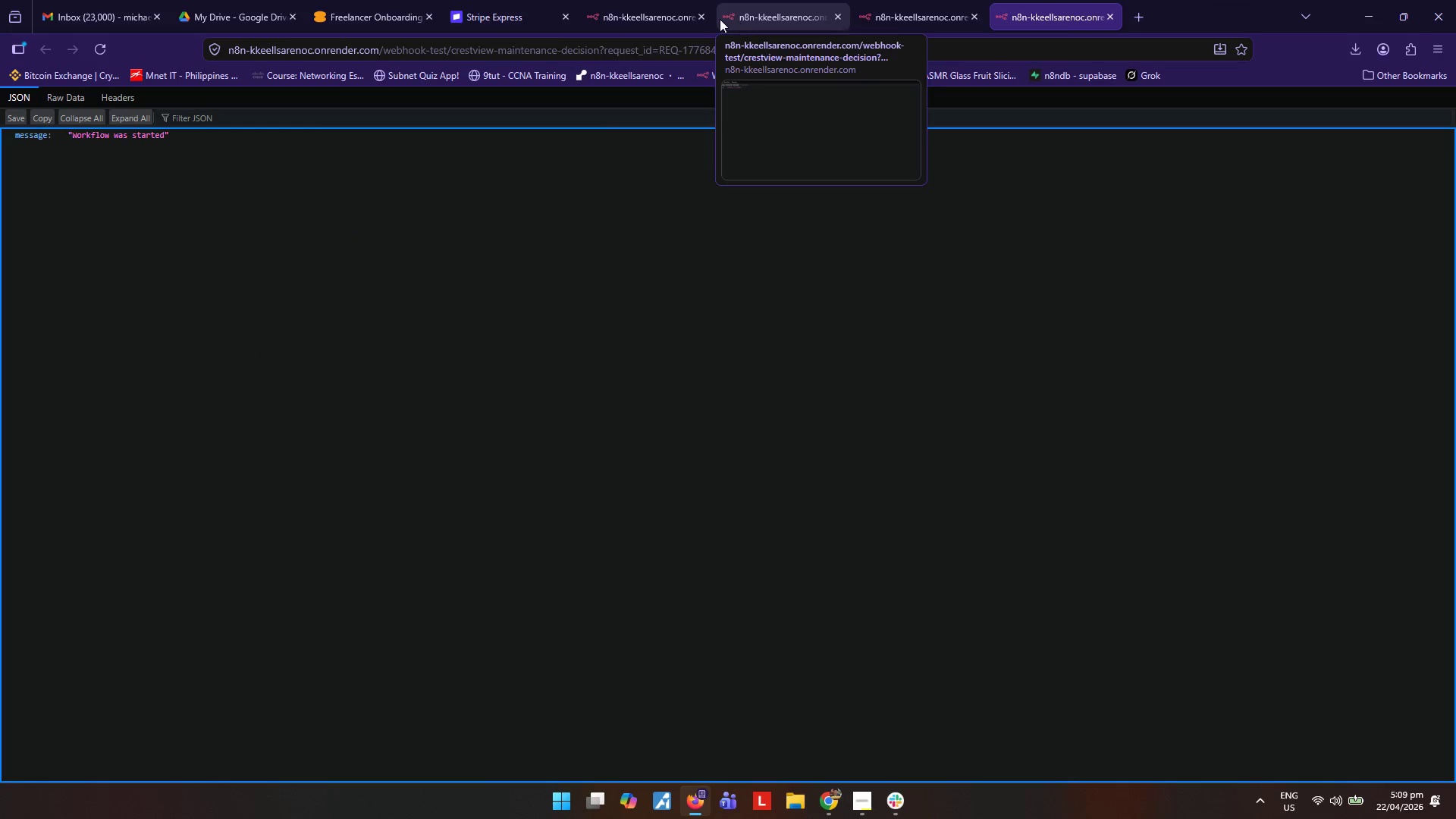 
left_click([699, 17])
 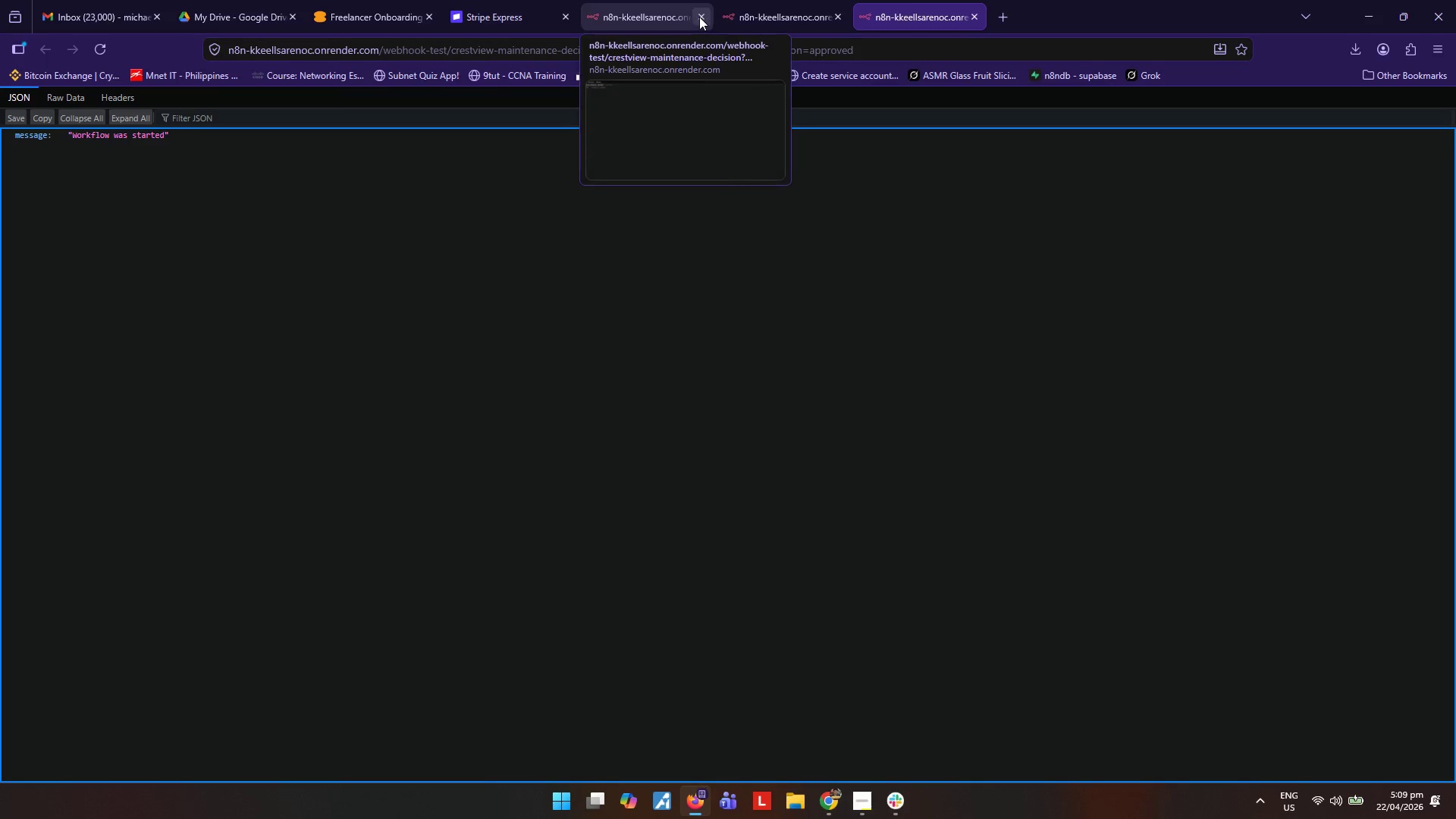 
left_click([699, 17])
 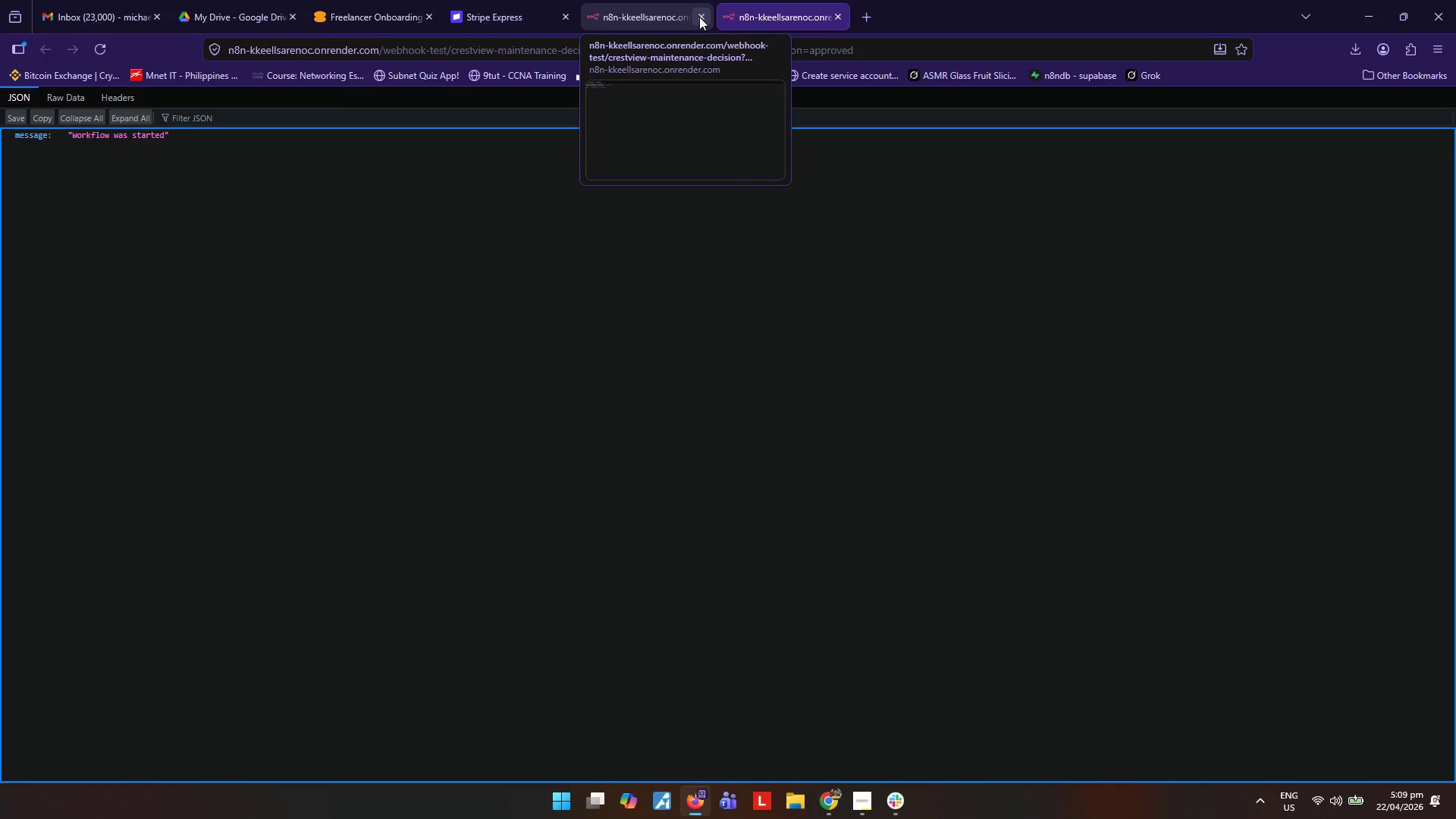 
left_click([699, 17])
 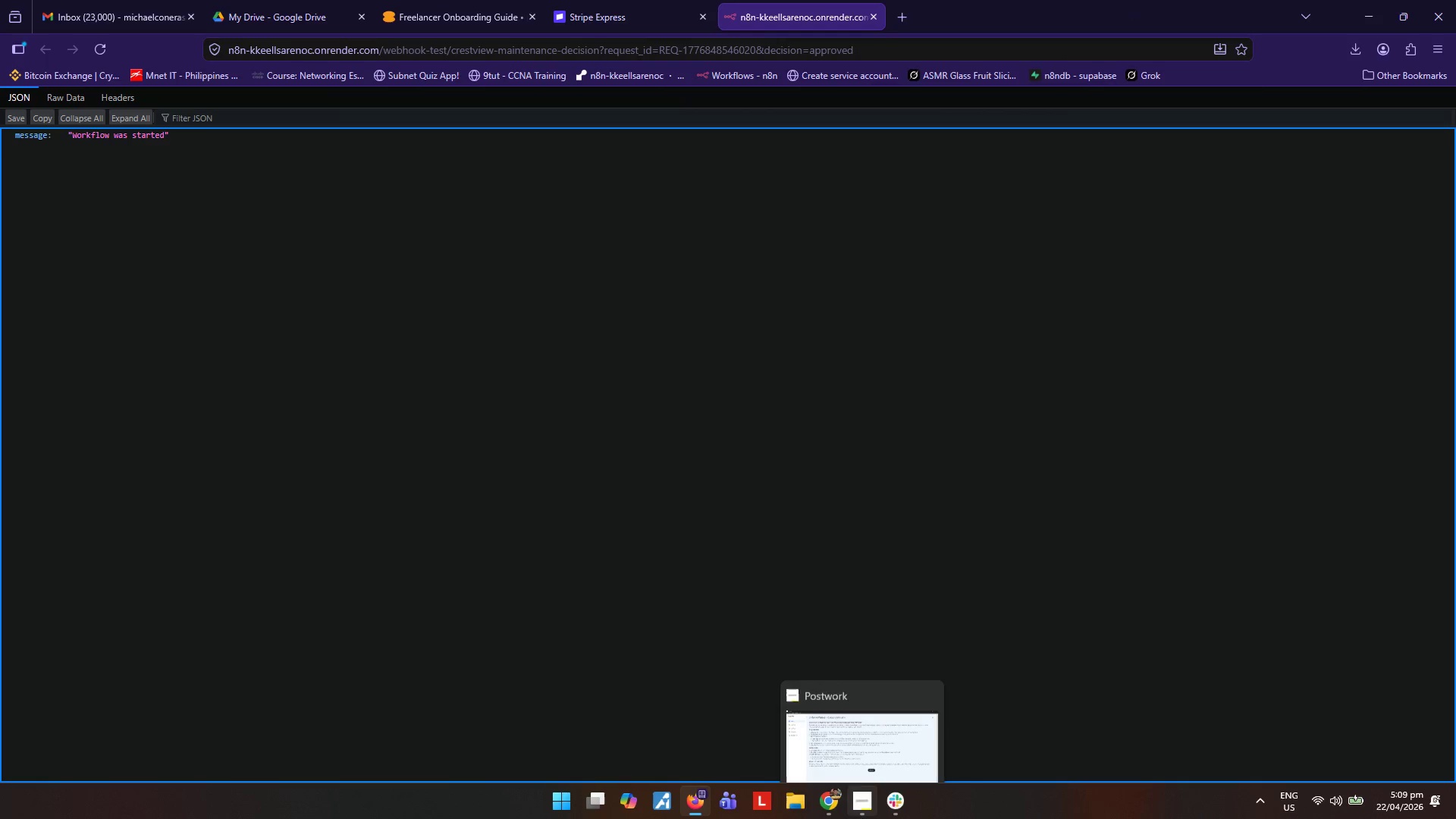 
left_click([843, 806])
 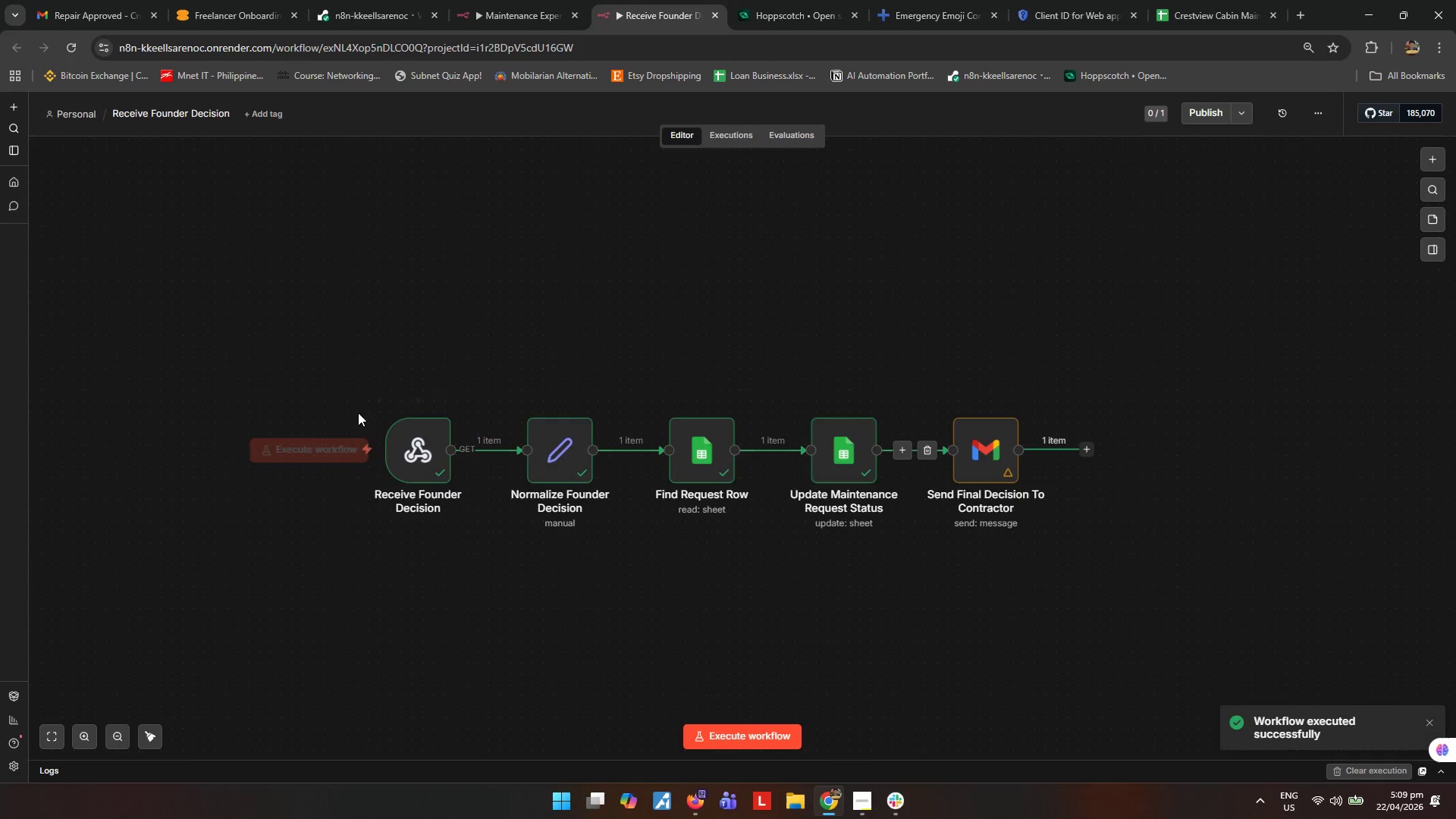 
left_click([1219, 27])
 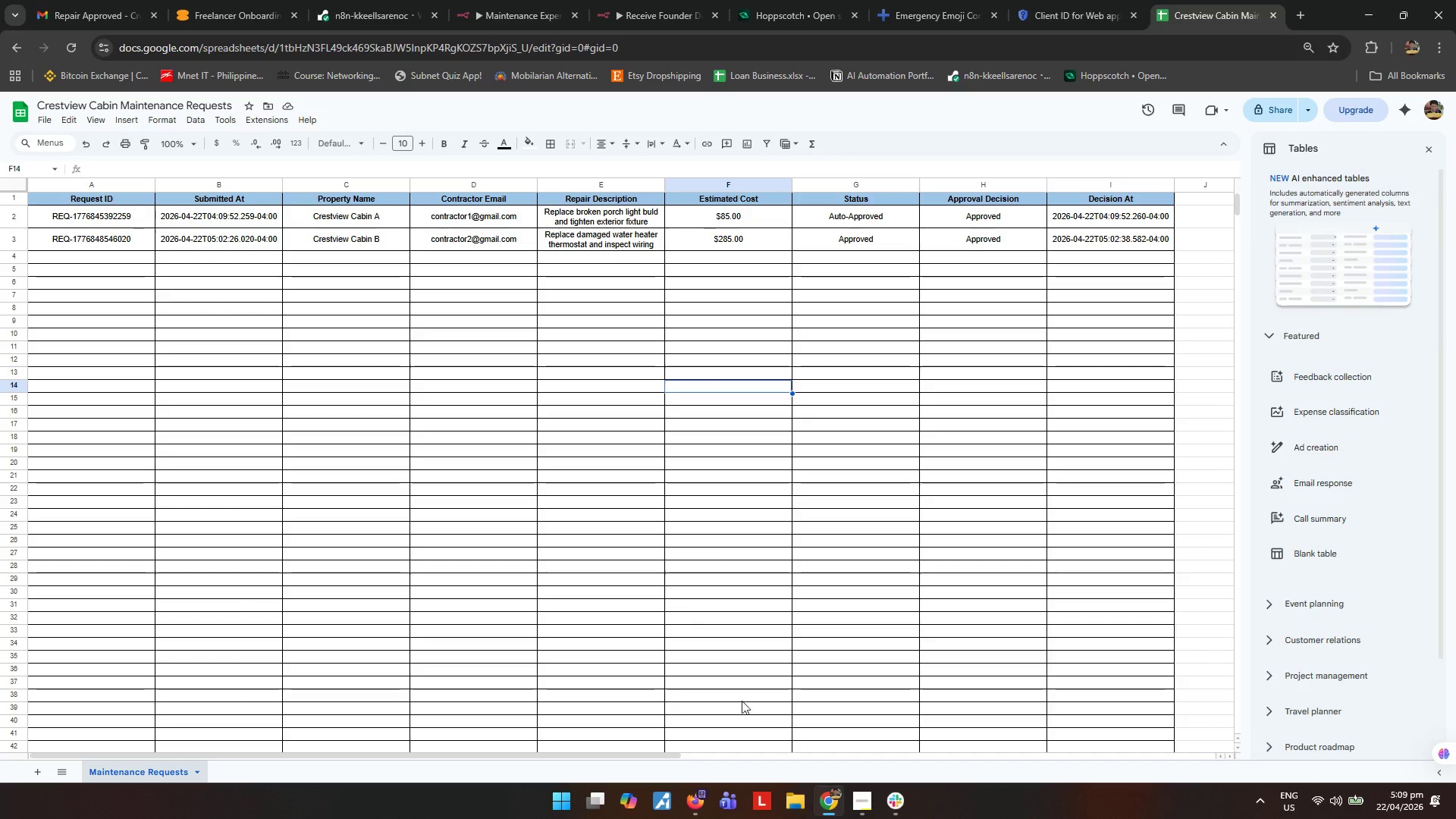 
wait(6.05)
 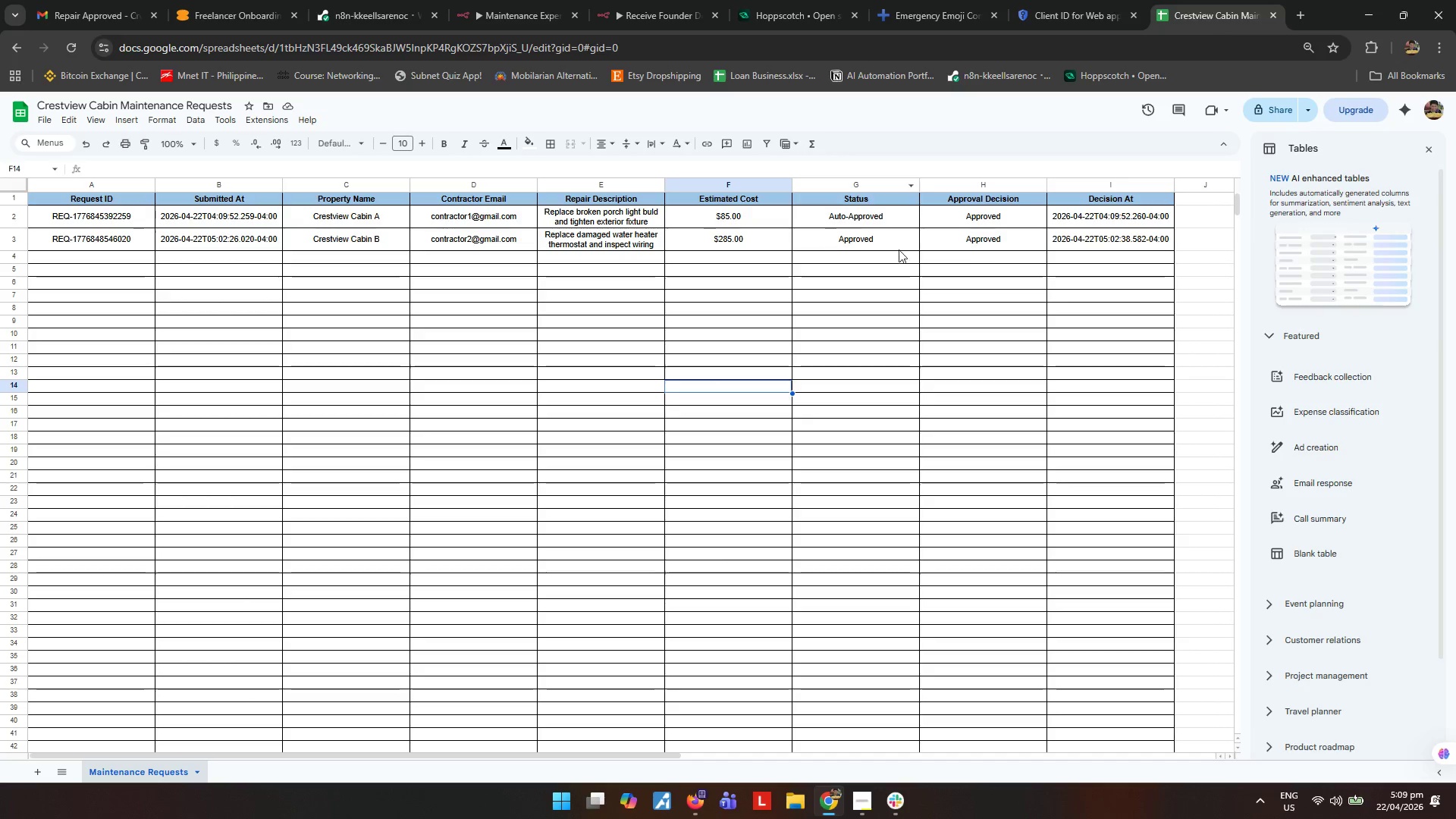 
left_click([115, 8])
 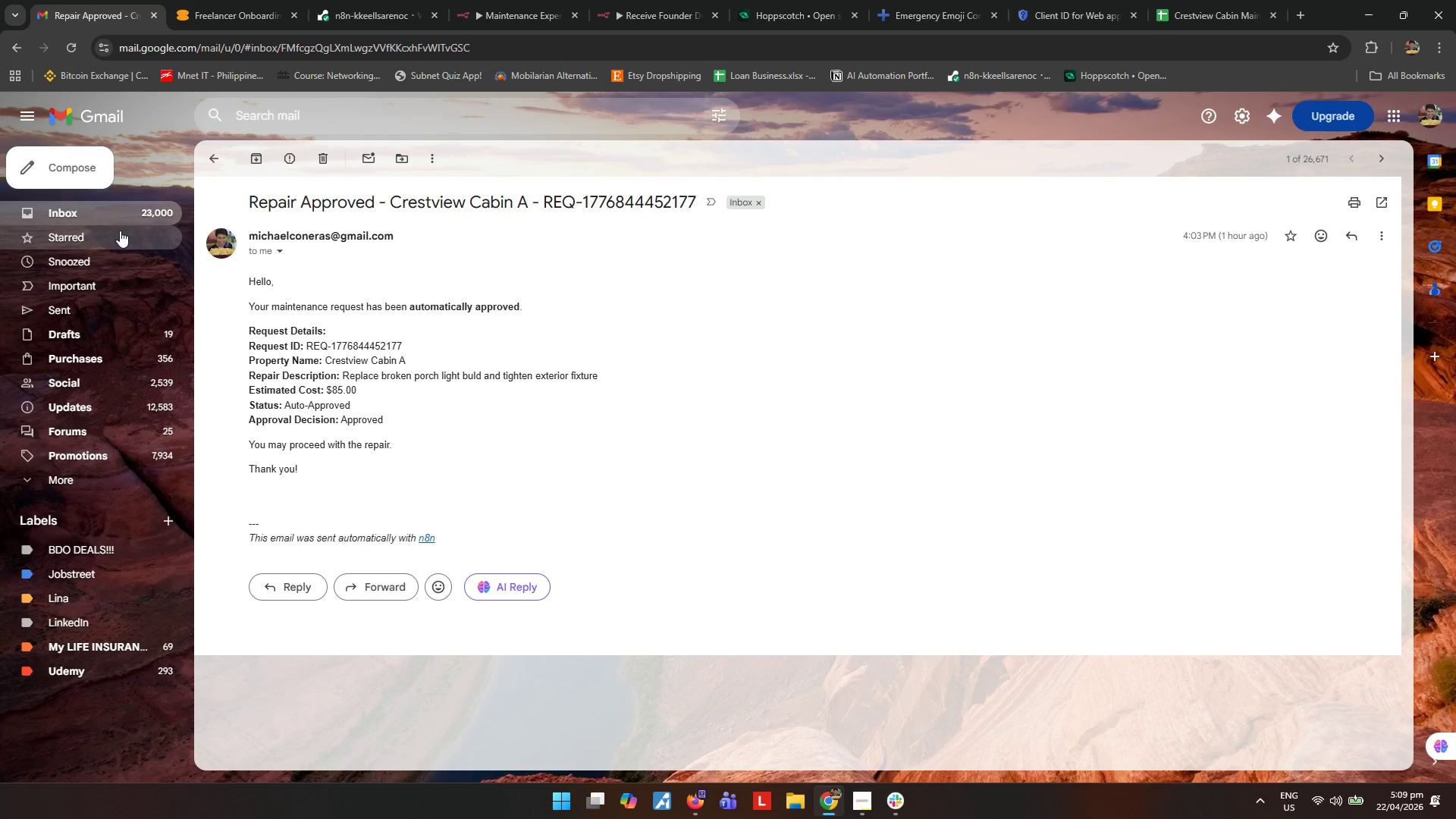 
left_click([96, 208])
 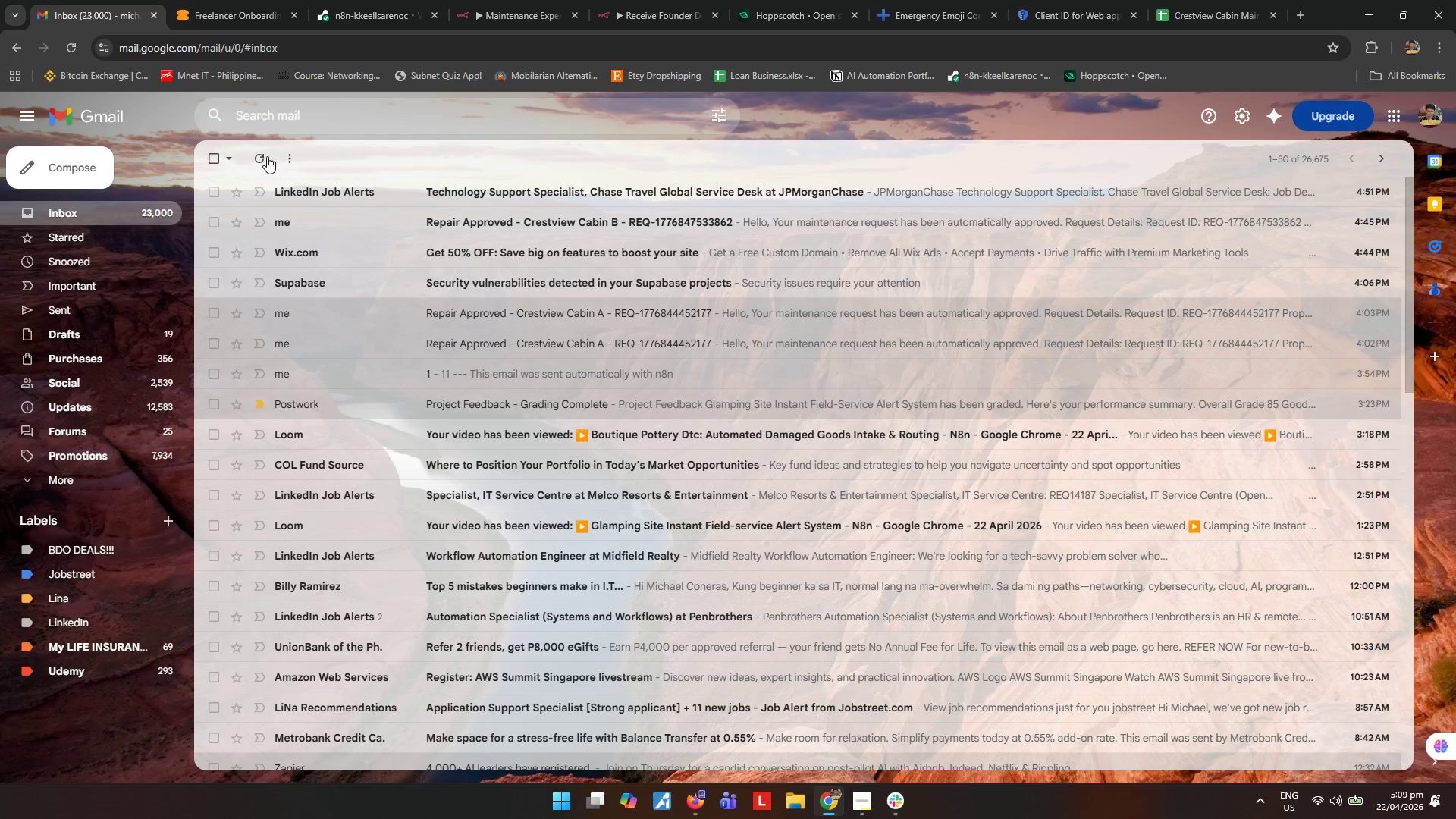 
left_click([263, 155])
 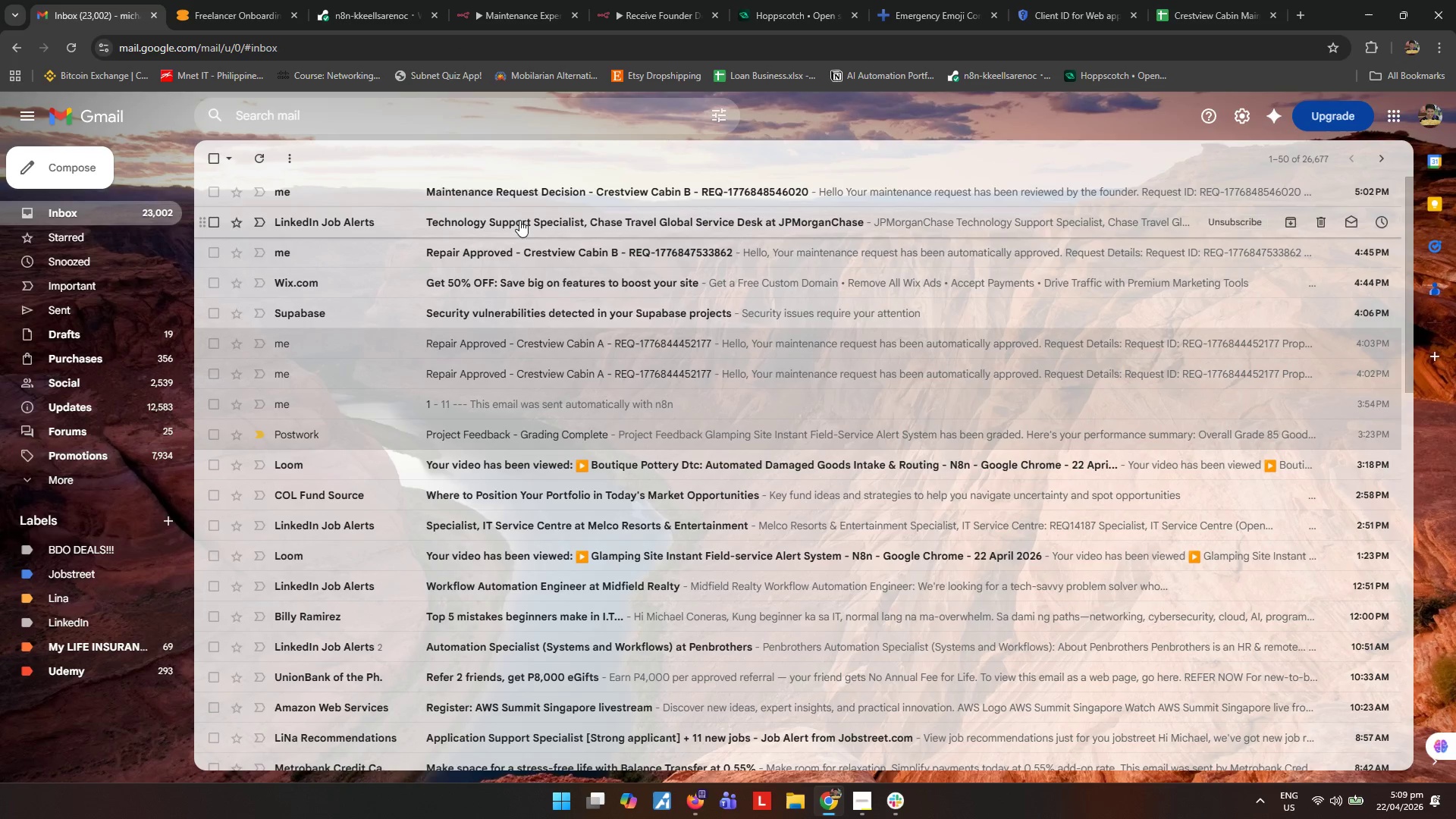 
left_click([534, 197])
 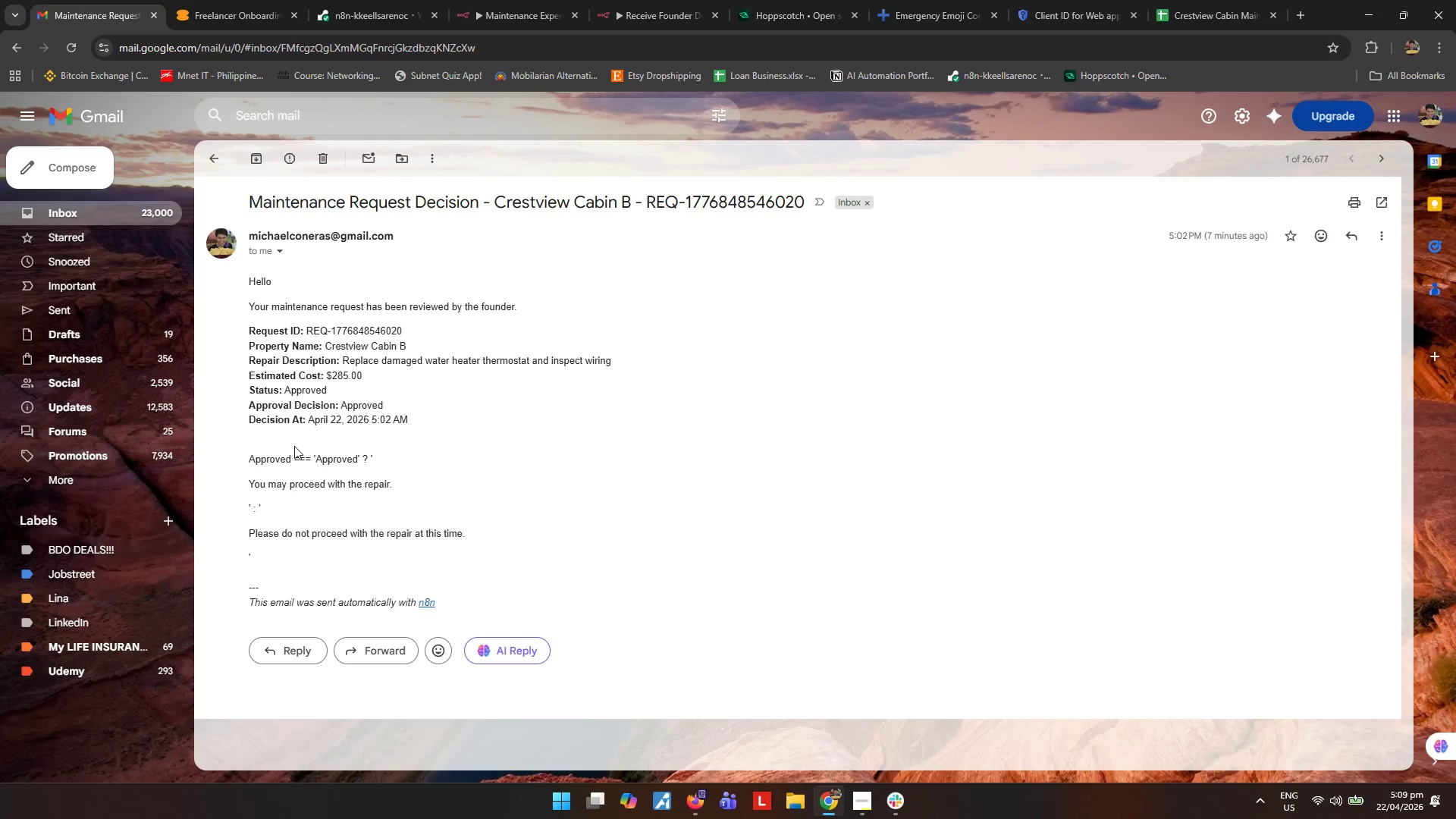 
left_click_drag(start_coordinate=[246, 453], to_coordinate=[386, 513])
 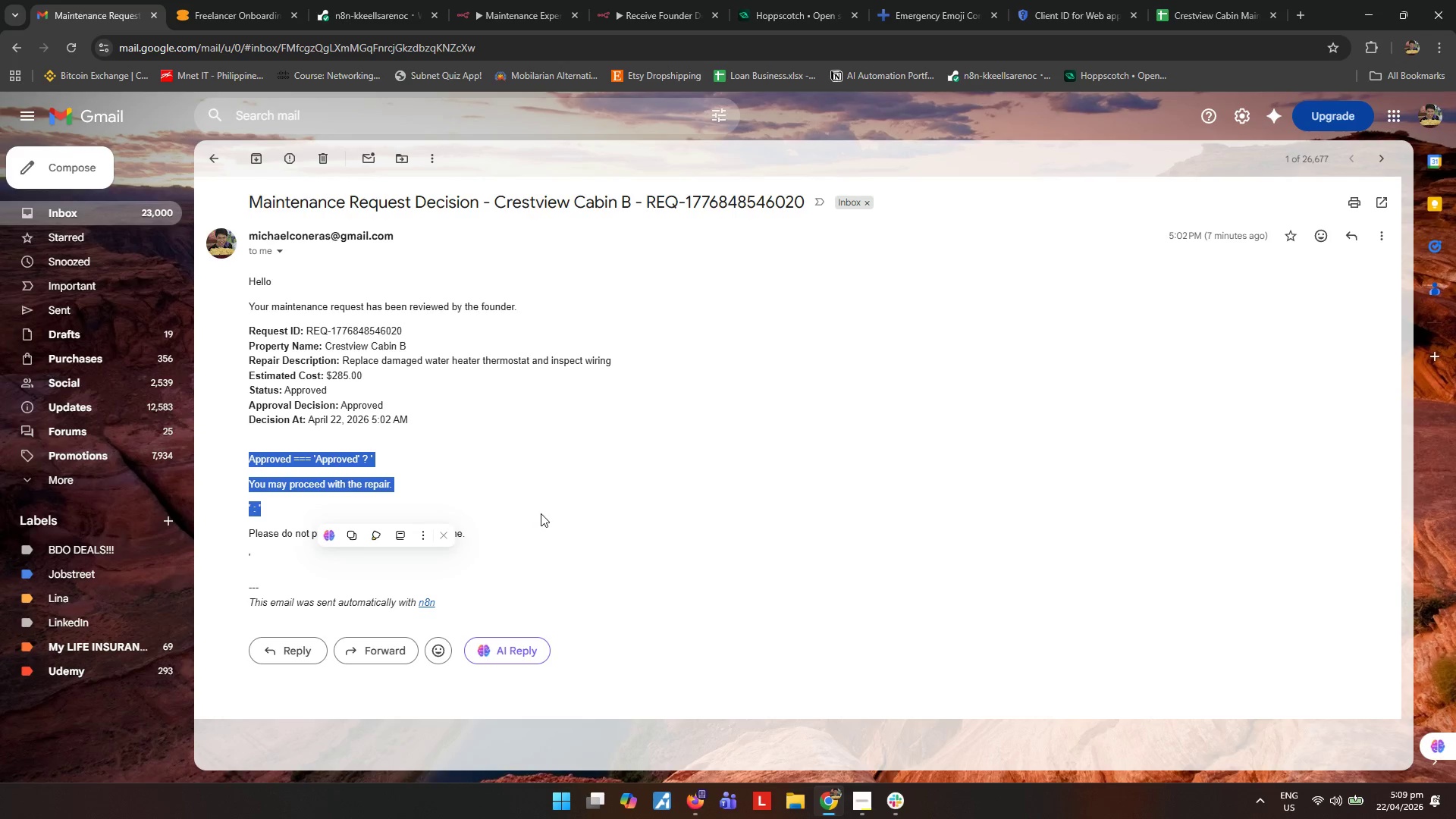 
left_click([544, 511])
 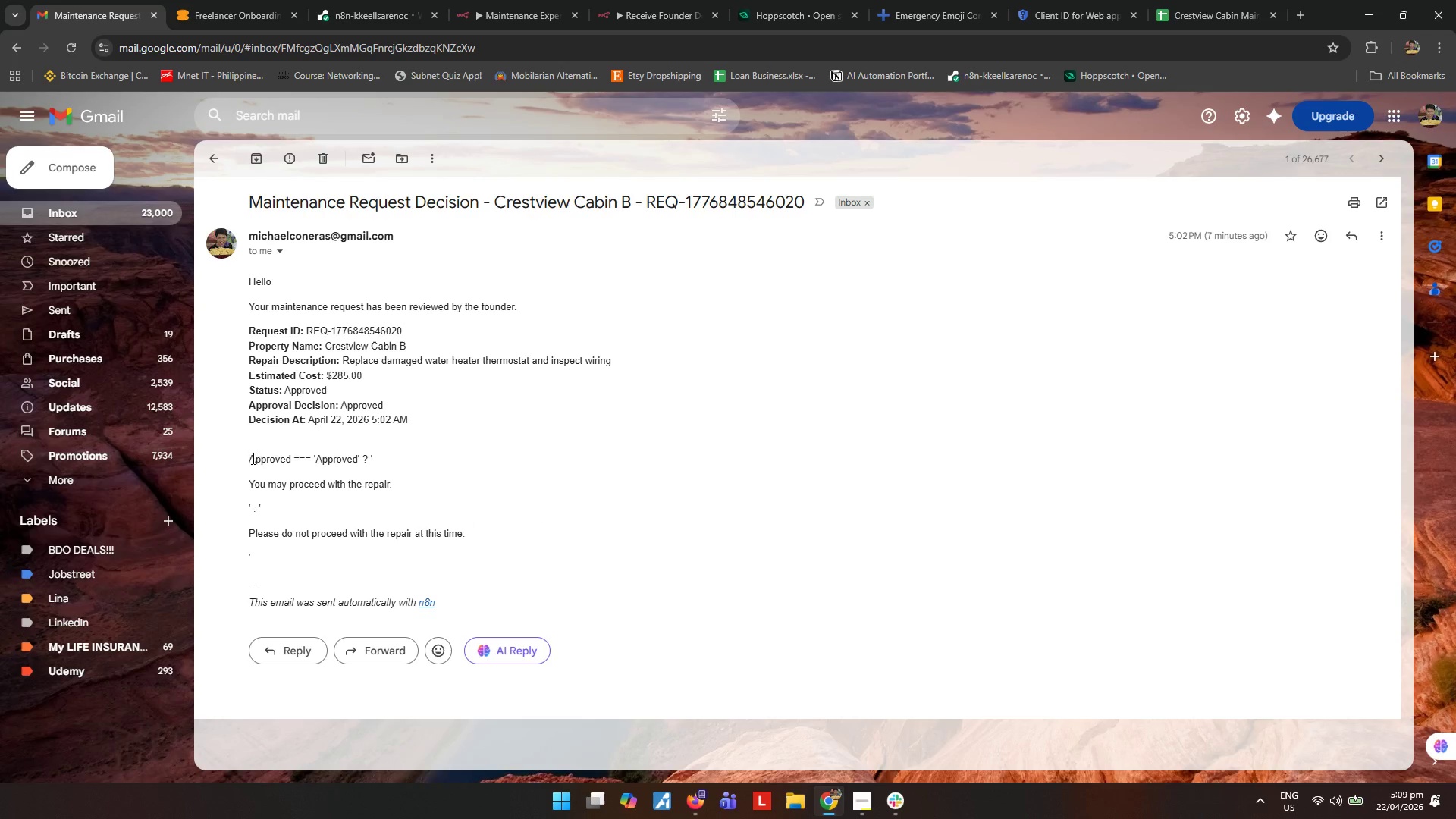 
left_click_drag(start_coordinate=[244, 457], to_coordinate=[510, 550])
 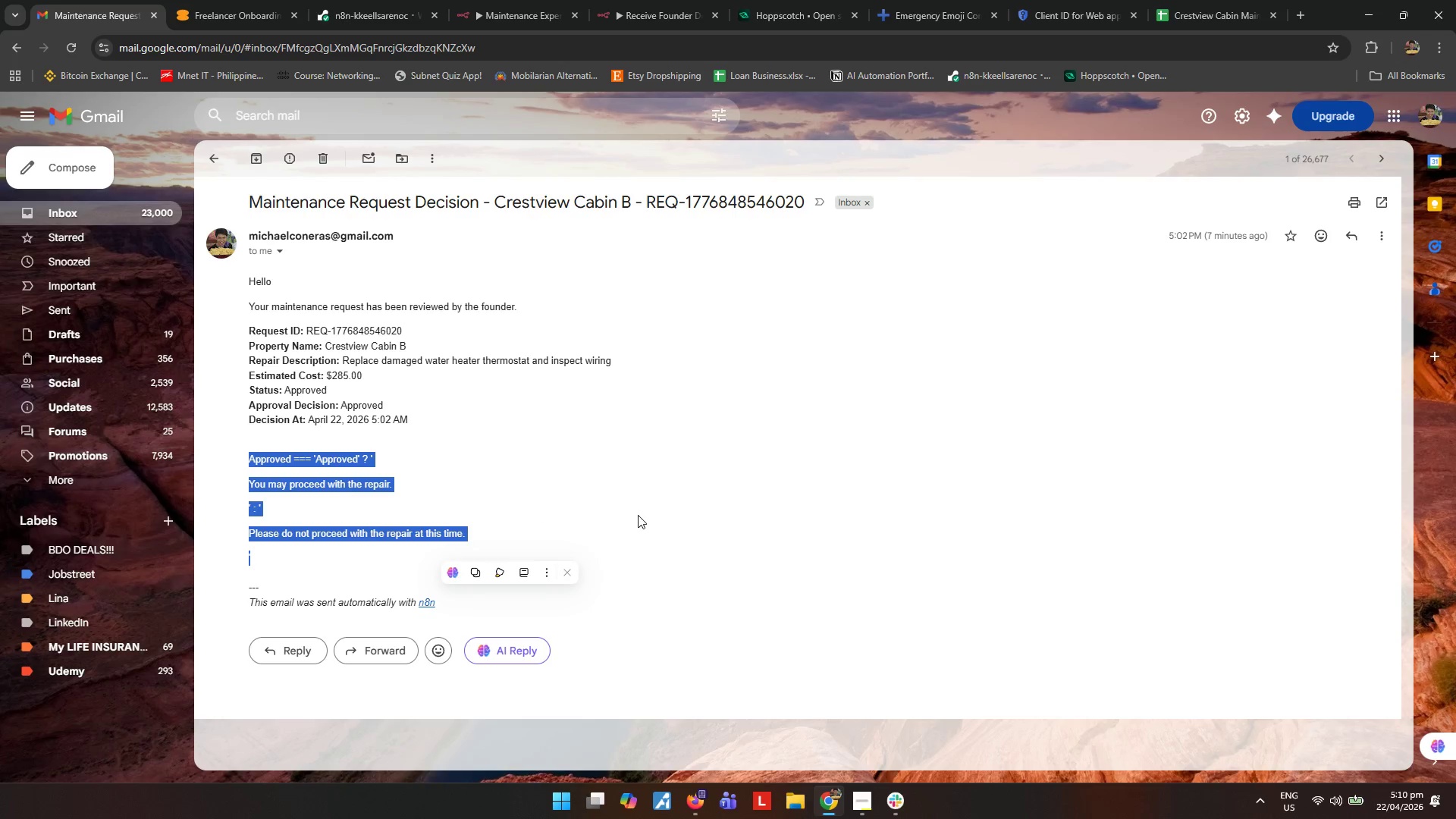 
left_click([638, 515])
 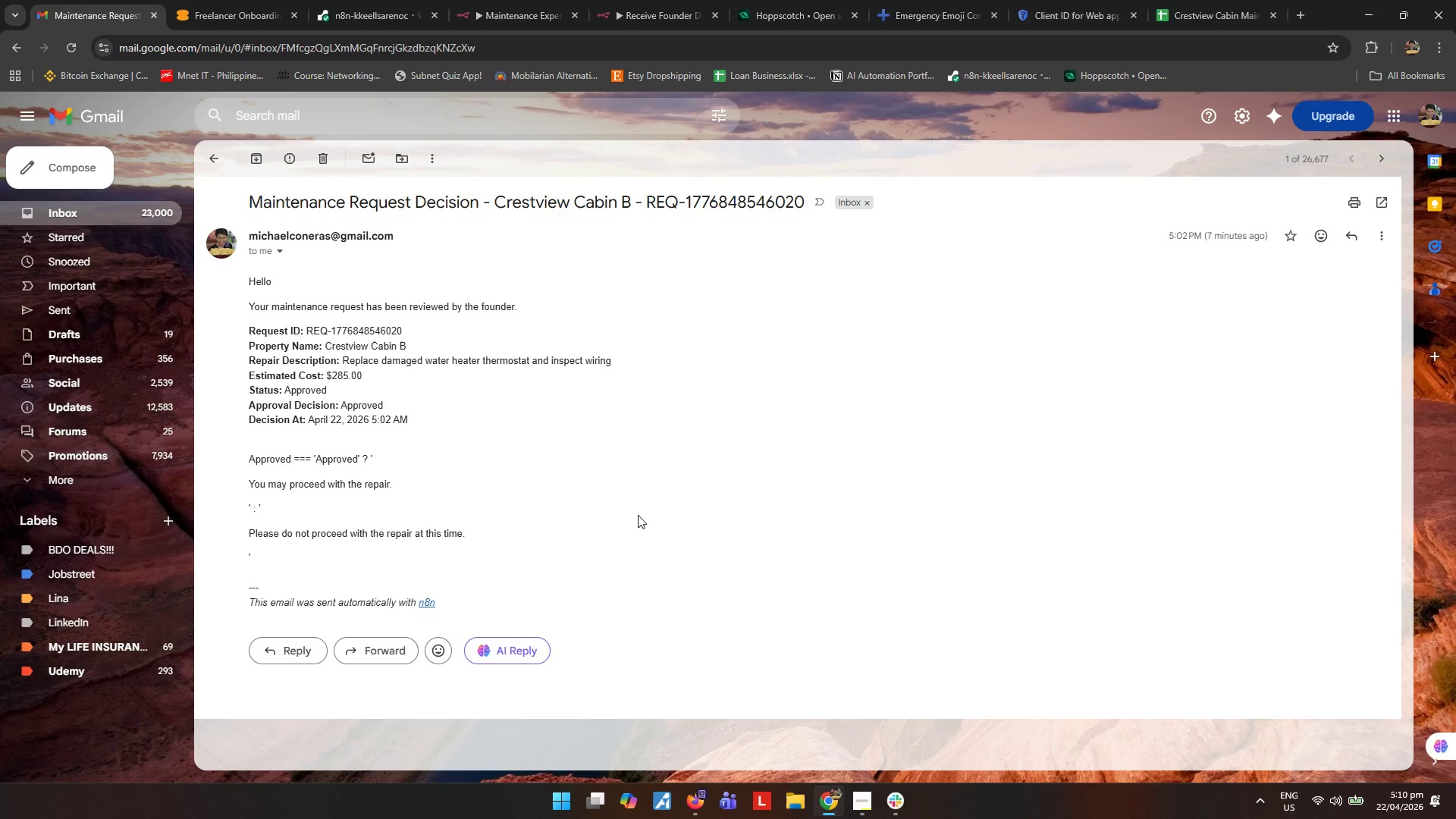 
wait(11.97)
 